 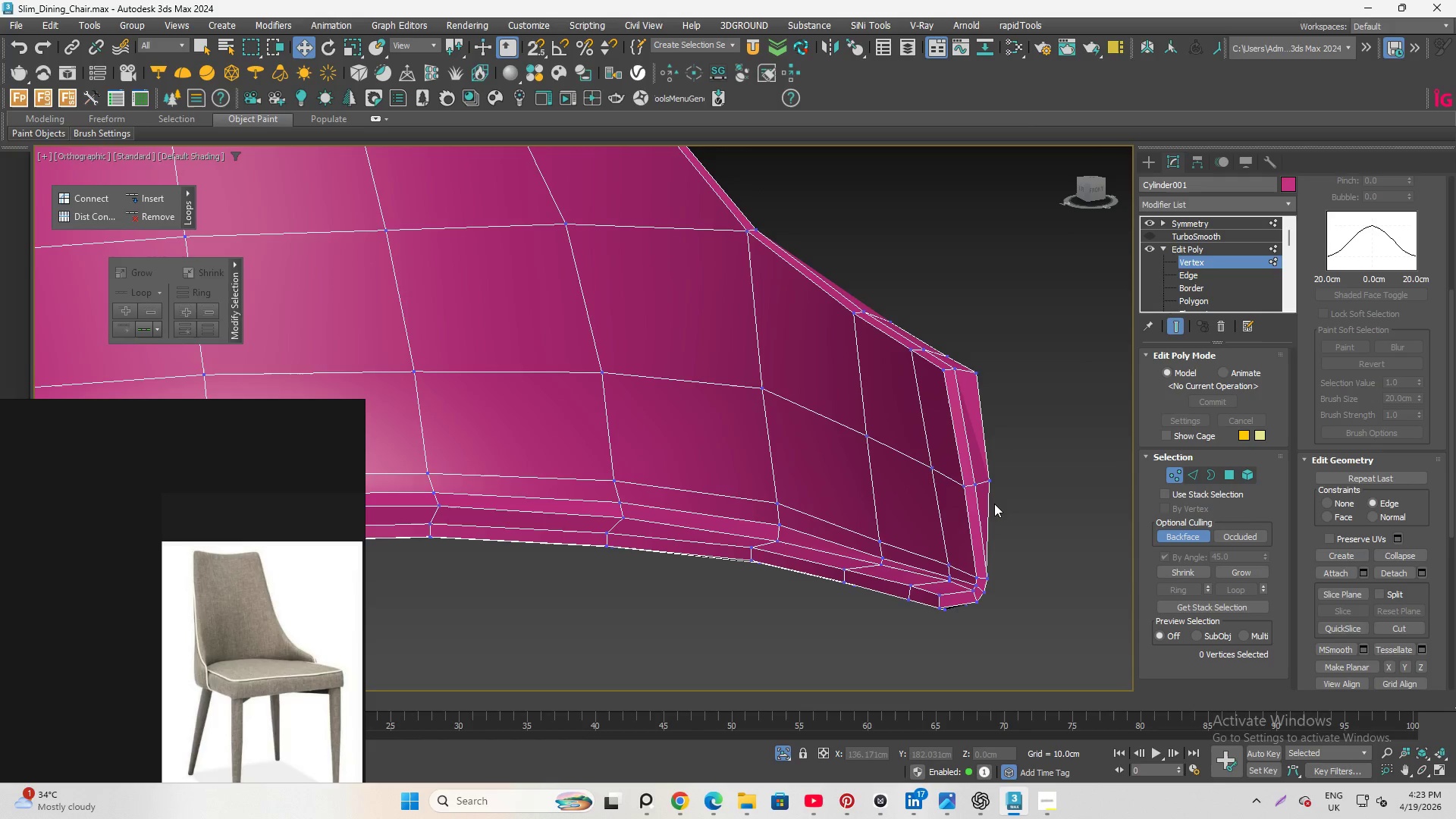 
hold_key(key=AltLeft, duration=2.64)
 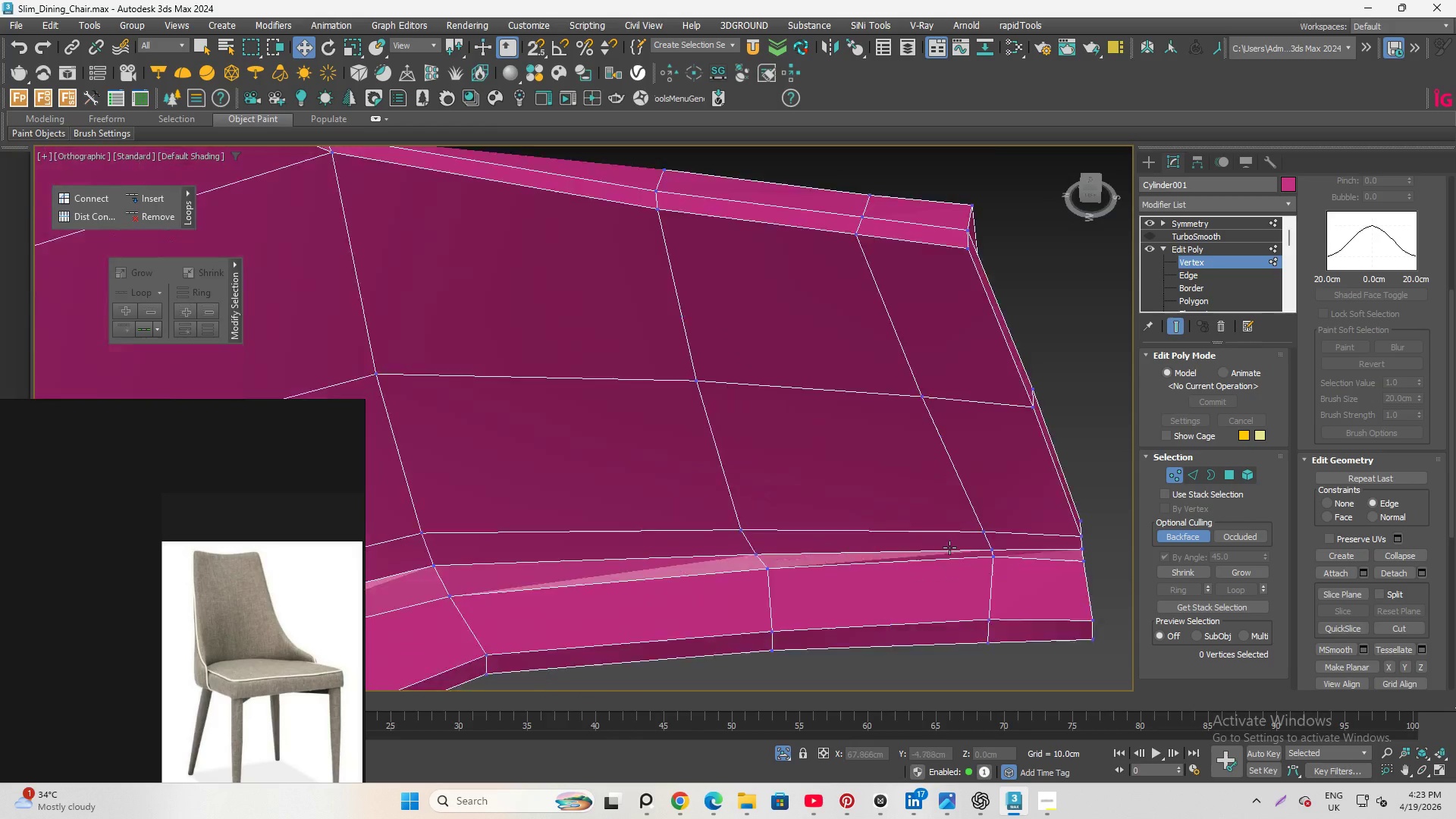 
scroll: coordinate [883, 535], scroll_direction: up, amount: 4.0
 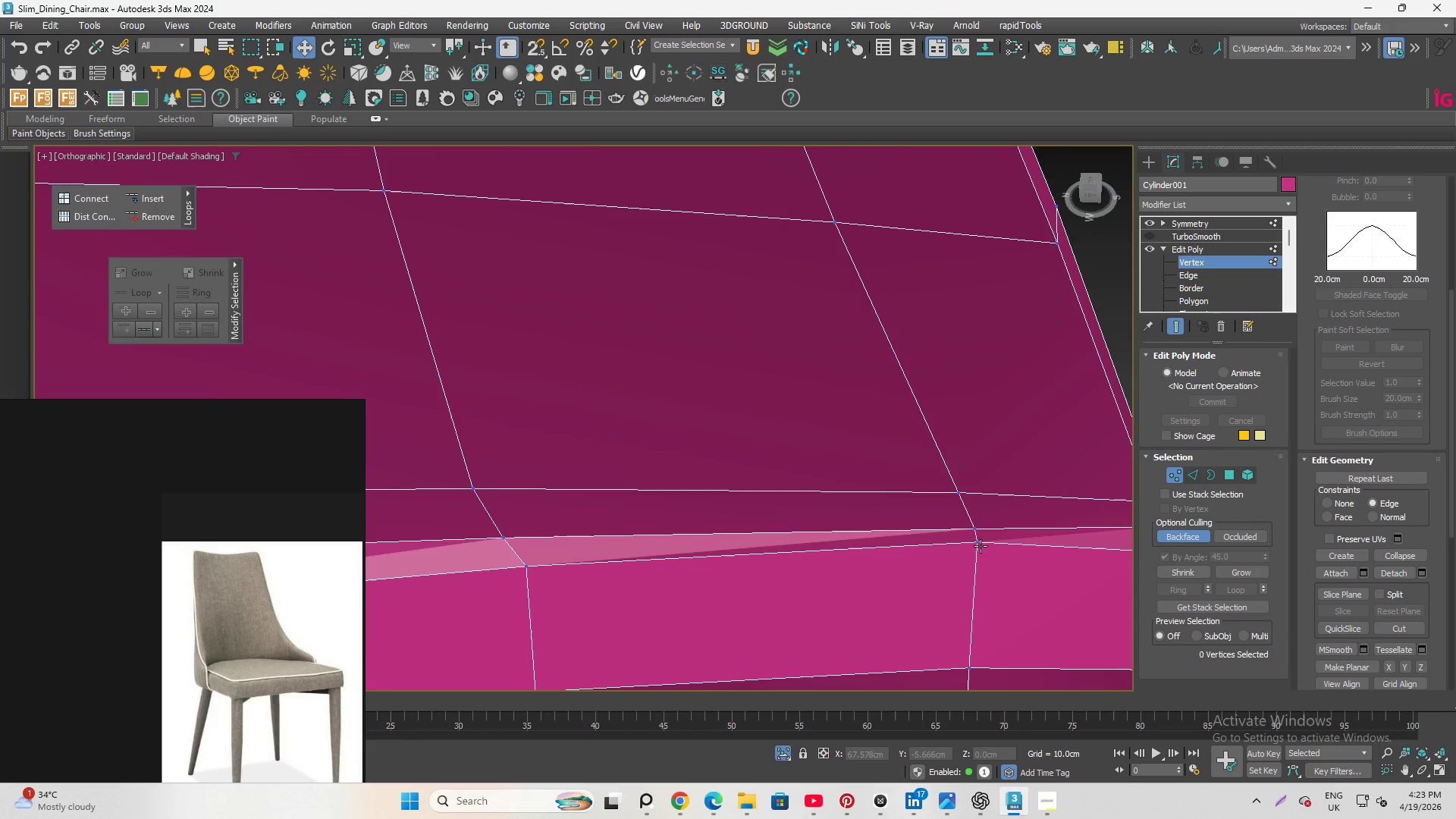 
left_click([981, 544])
 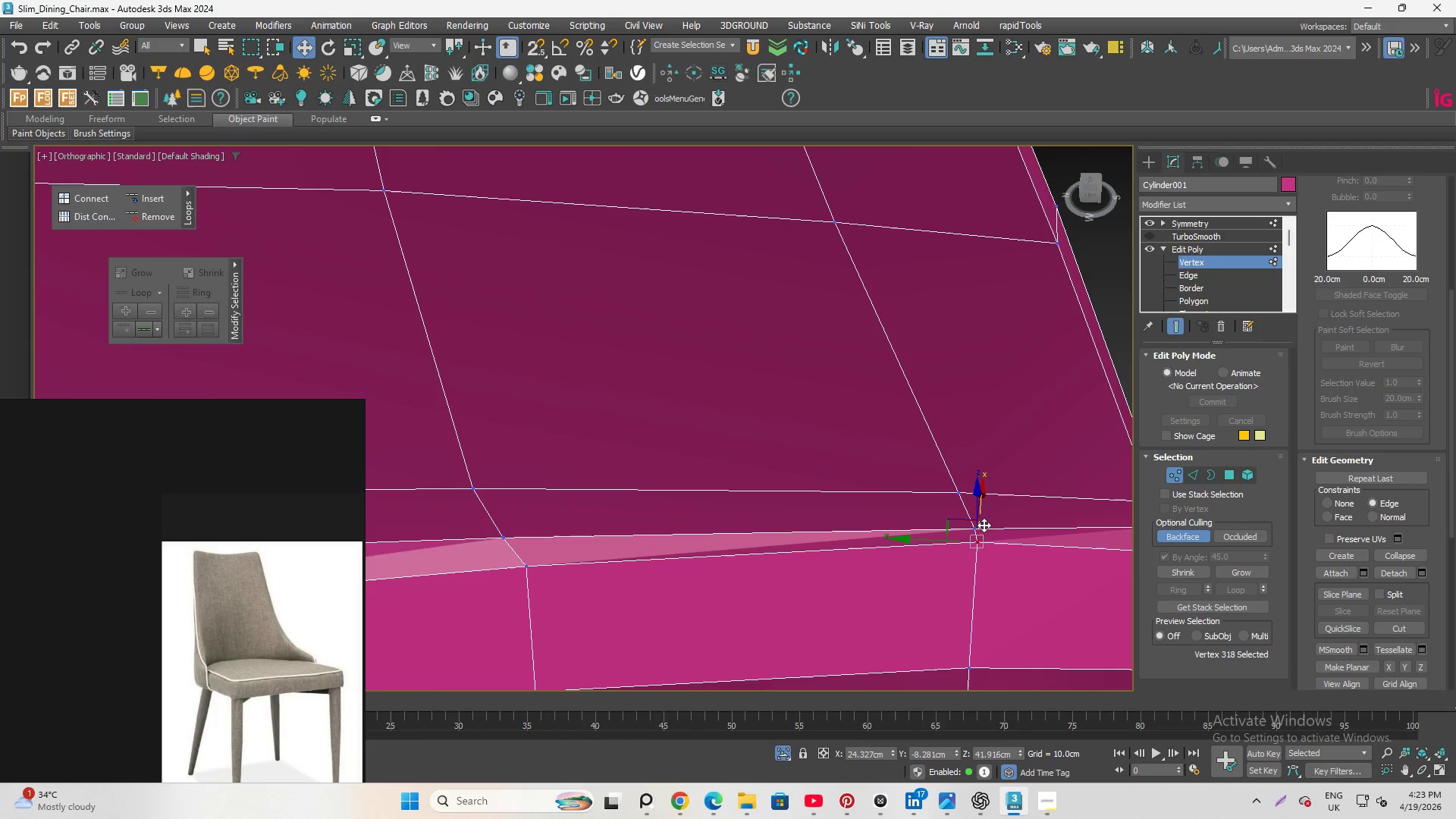 
hold_key(key=AltLeft, duration=0.91)
 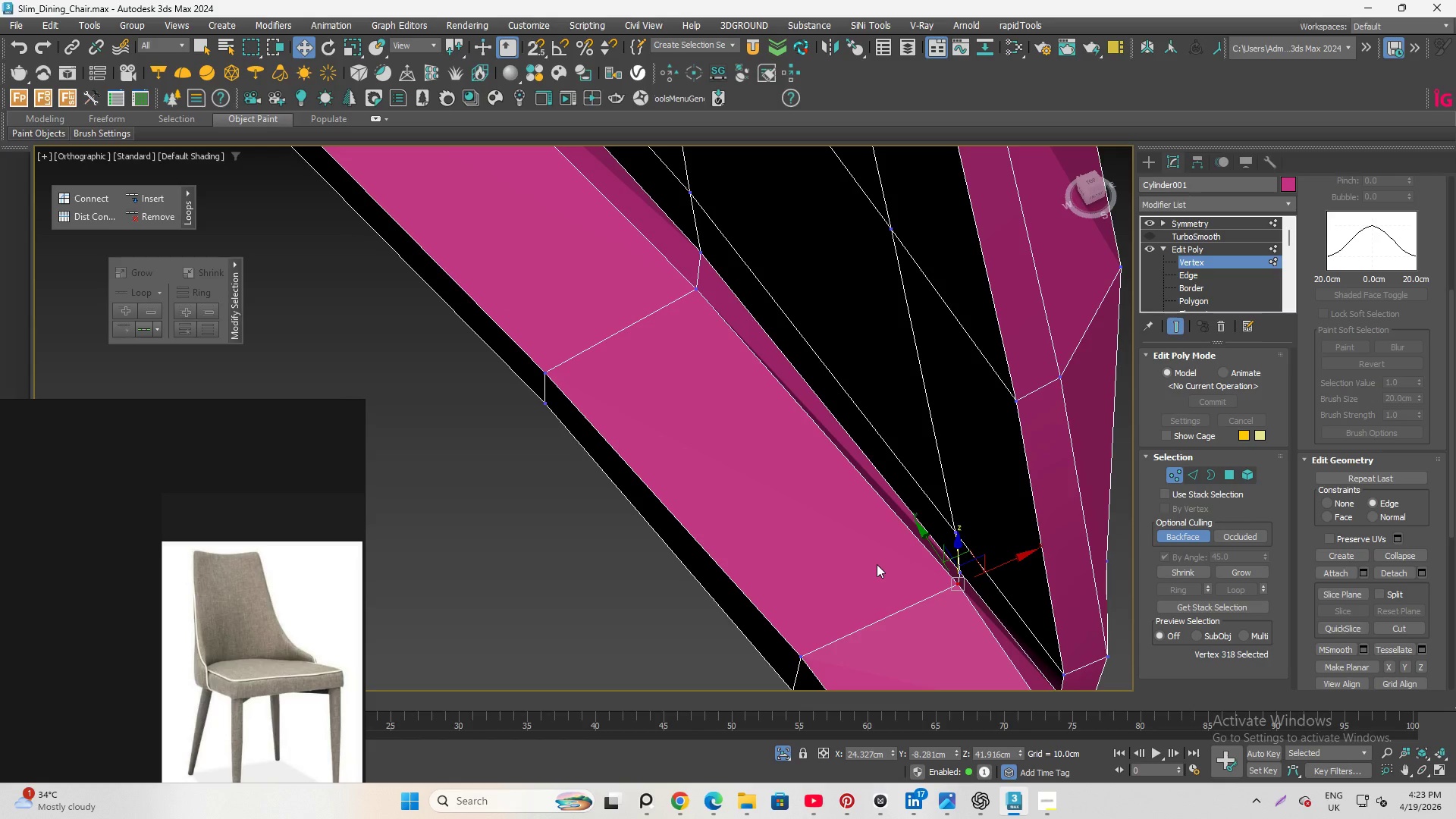 
key(Shift+X)
 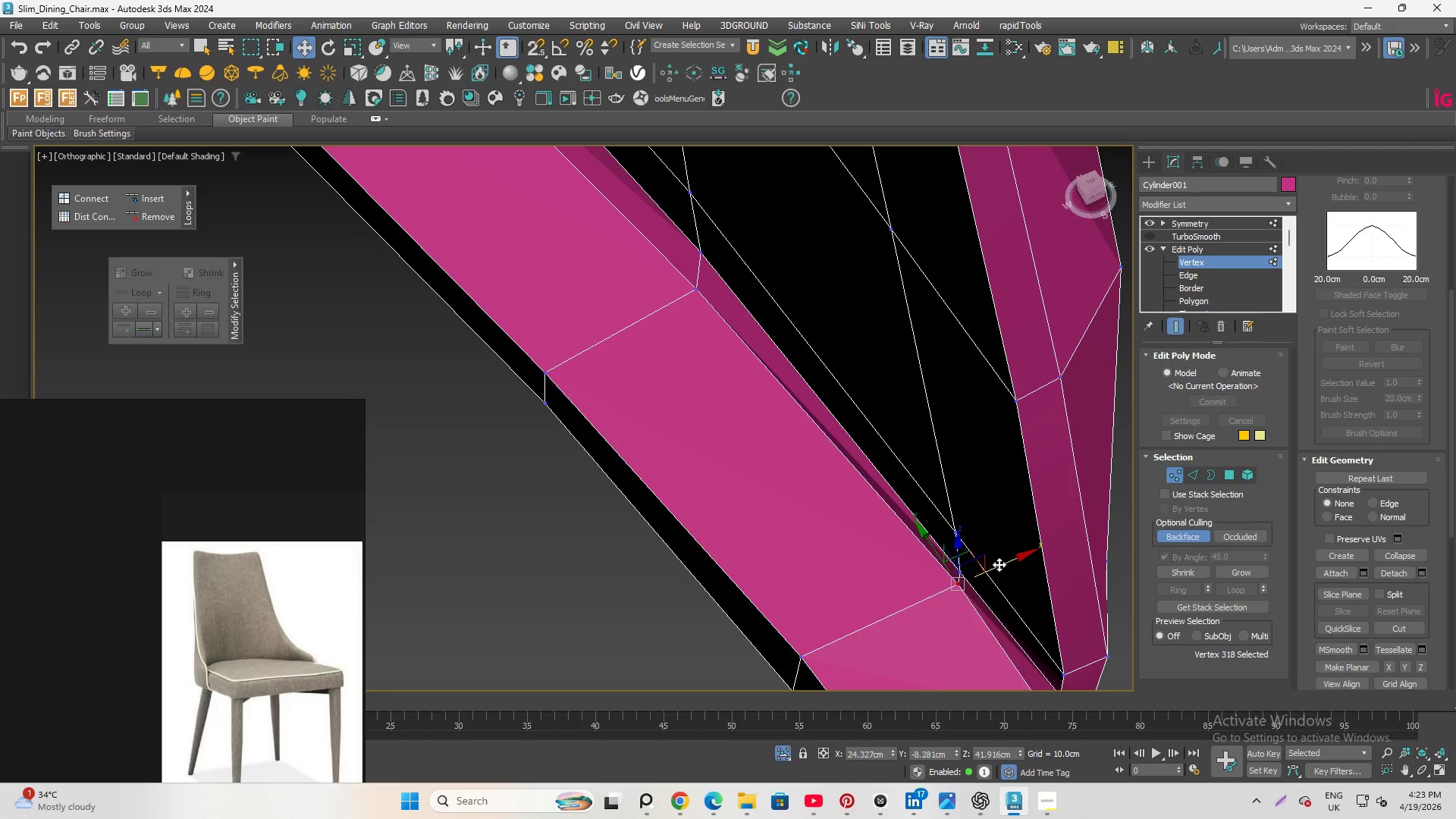 
left_click_drag(start_coordinate=[1008, 560], to_coordinate=[996, 566])
 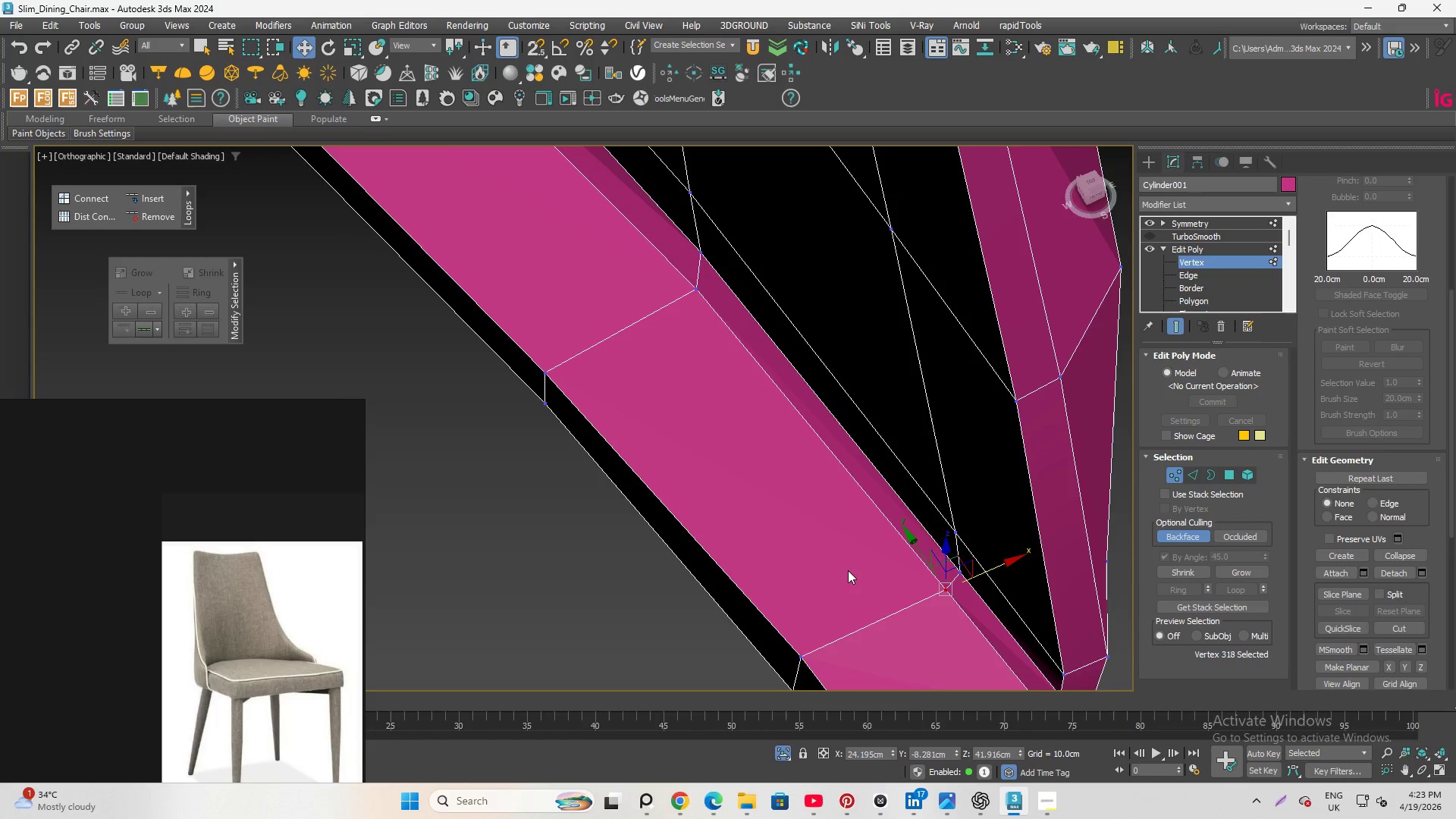 
hold_key(key=AltLeft, duration=5.64)
scroll: coordinate [856, 507], scroll_direction: down, amount: 5.0
 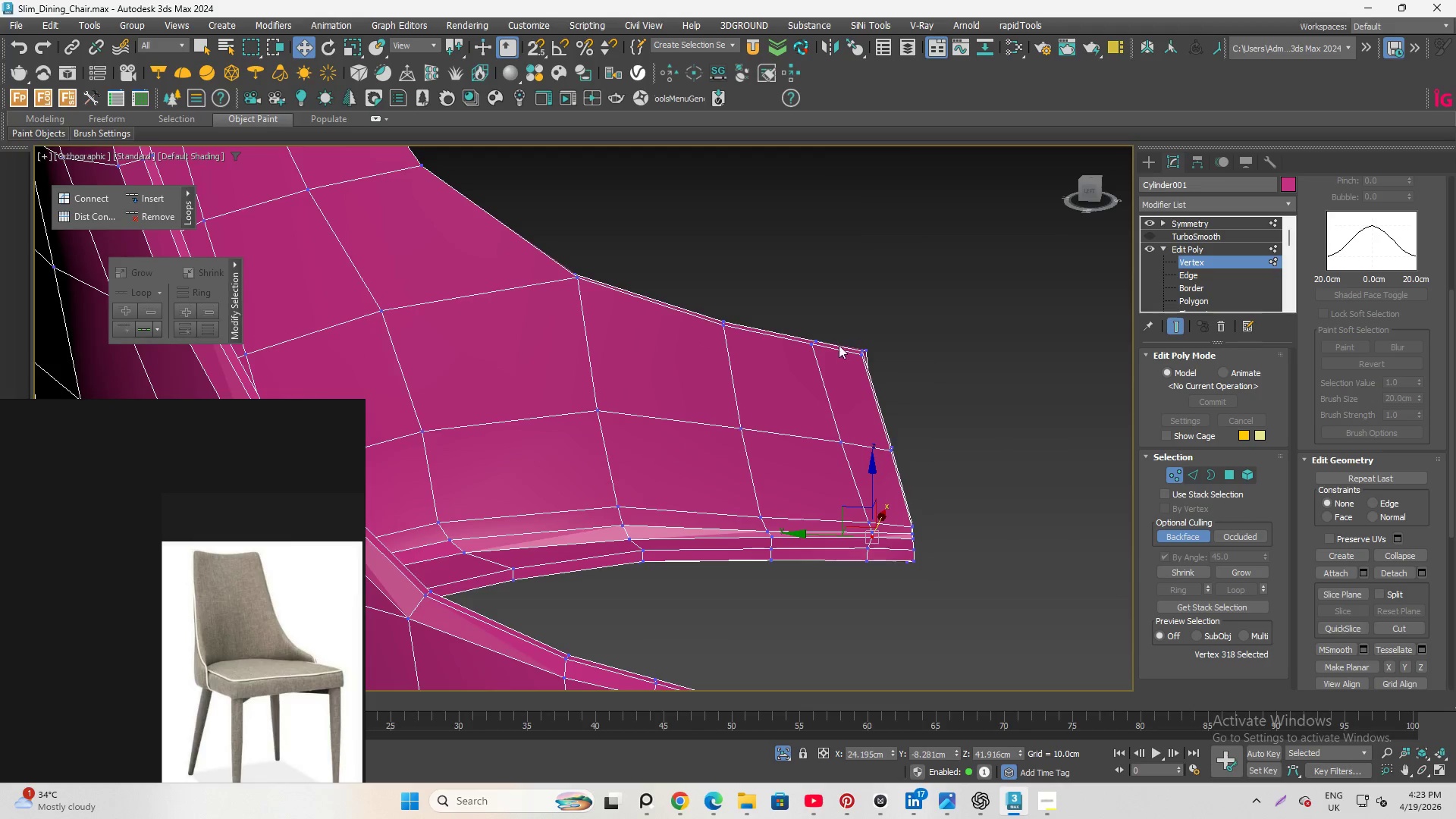 
hold_key(key=AltLeft, duration=1.8)
 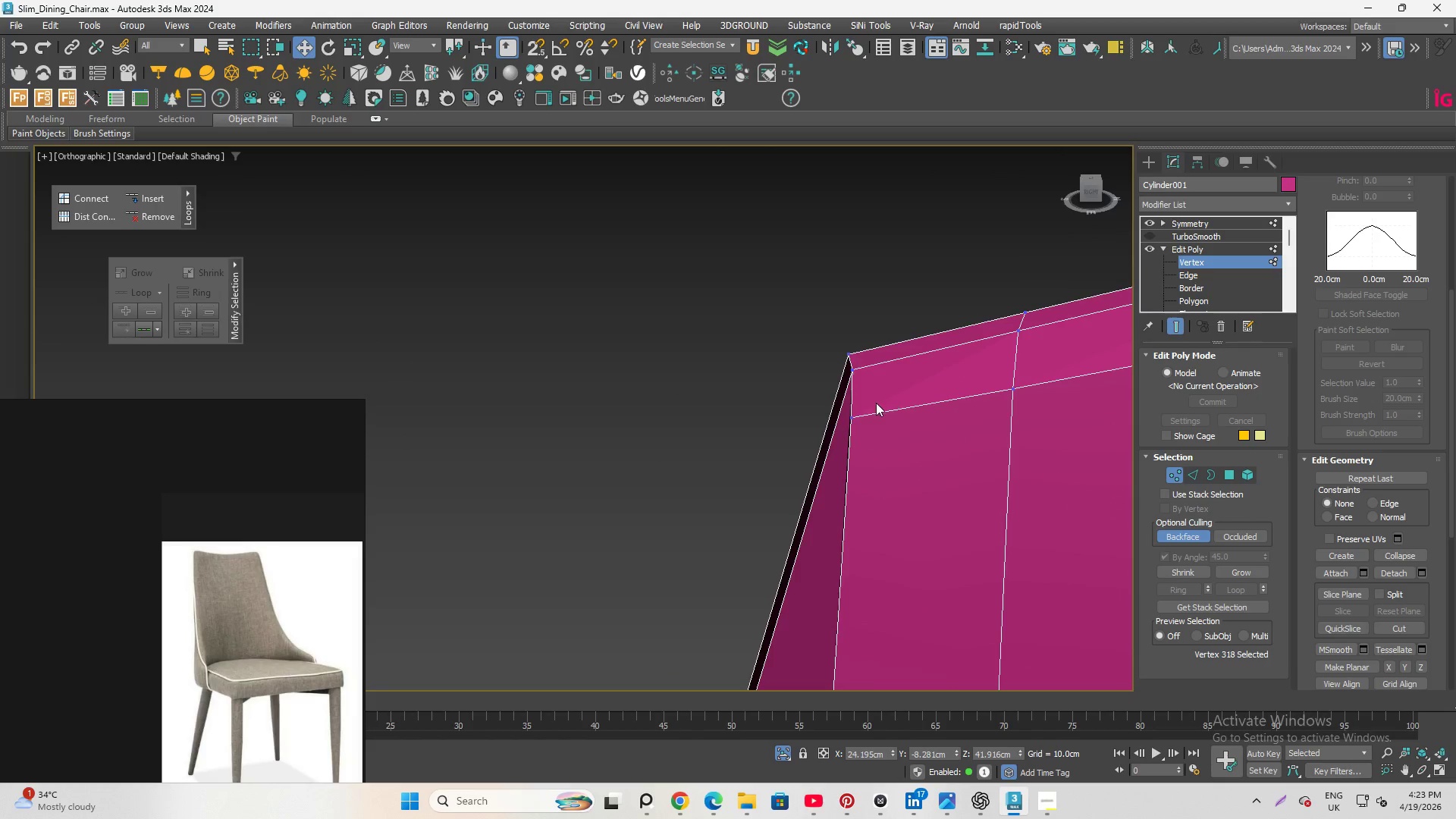 
scroll: coordinate [907, 392], scroll_direction: up, amount: 3.0
 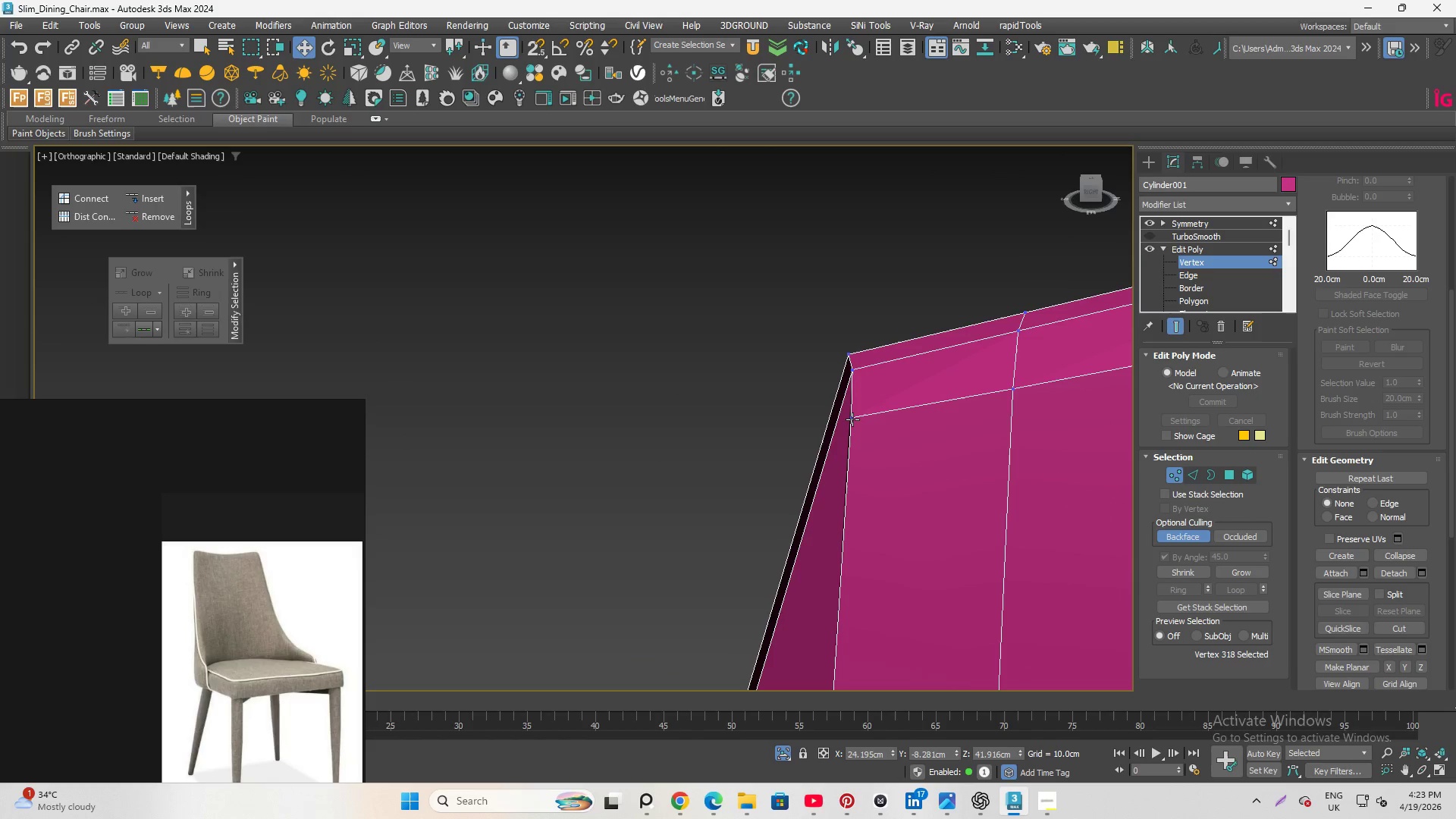 
left_click([852, 419])
 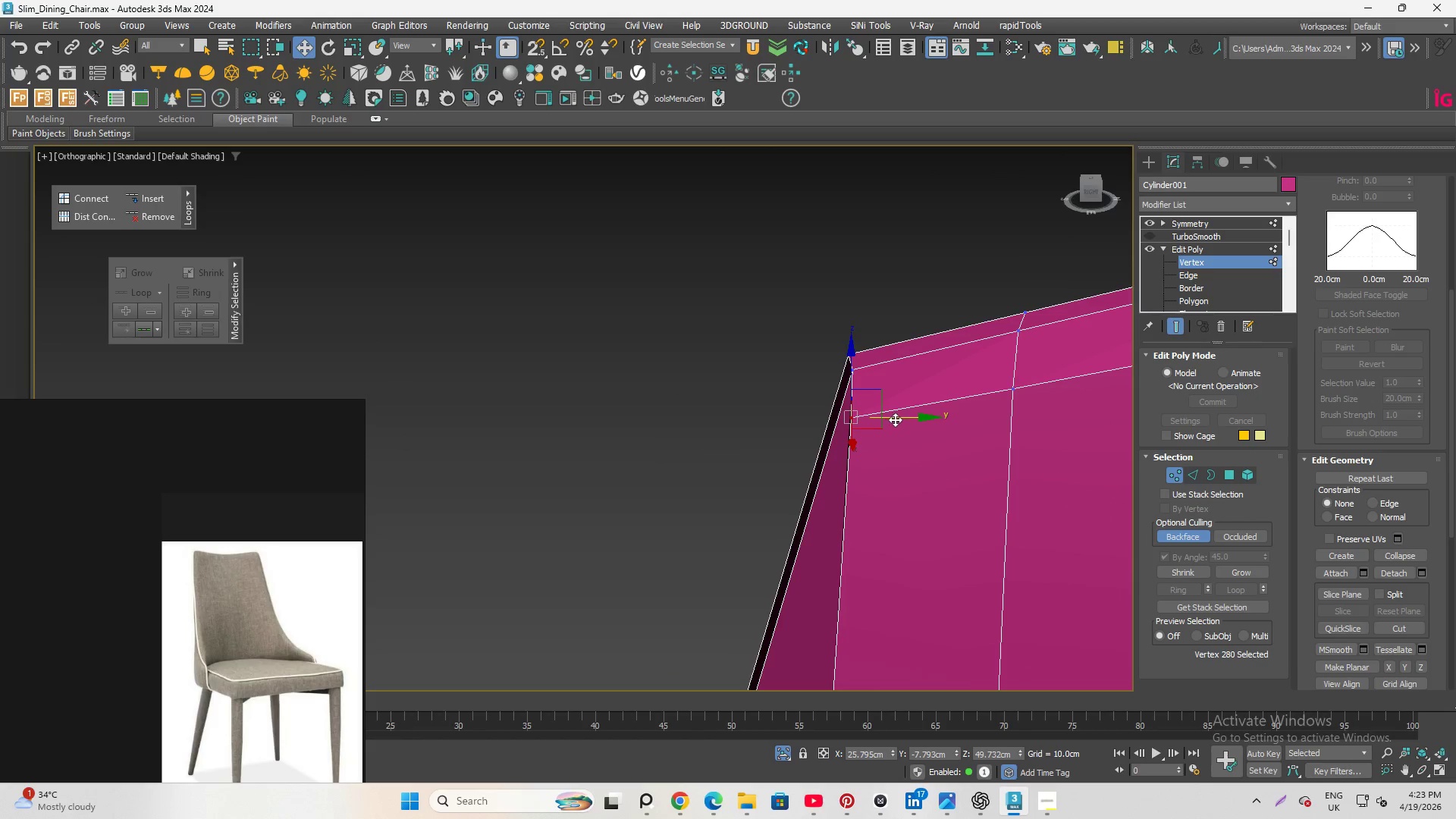 
left_click_drag(start_coordinate=[896, 418], to_coordinate=[931, 412])
 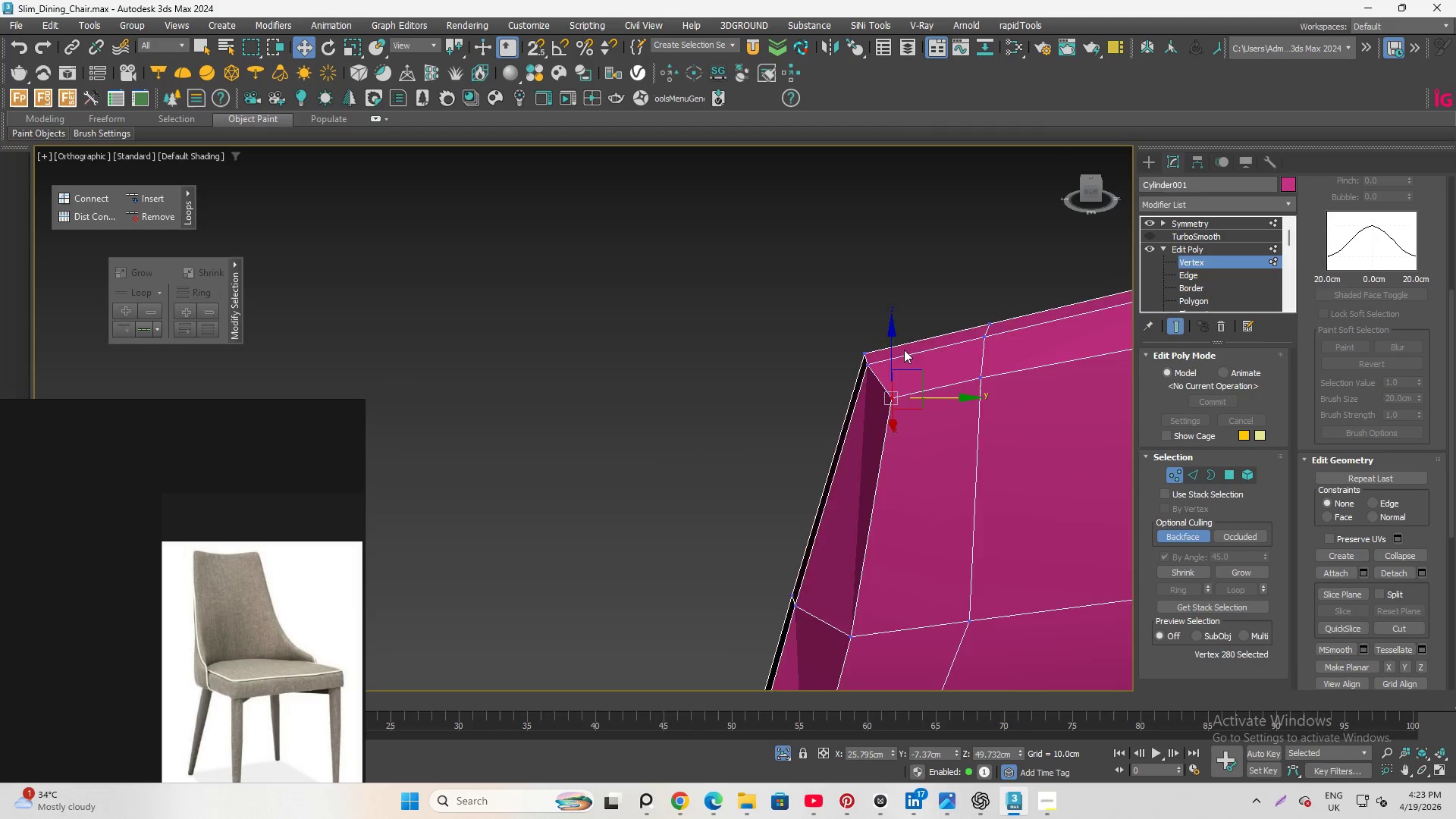 
hold_key(key=AltLeft, duration=2.3)
 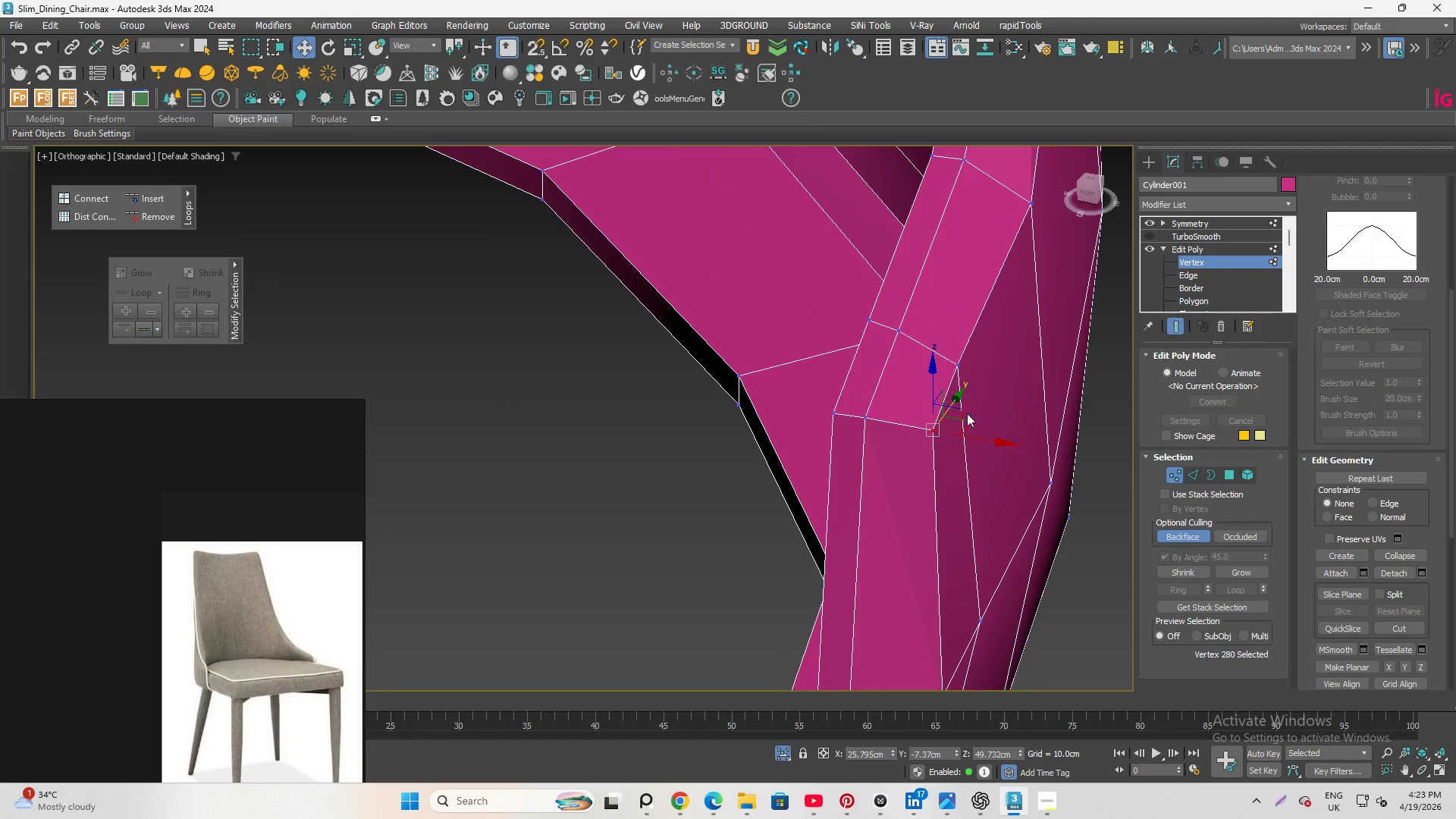 
scroll: coordinate [906, 347], scroll_direction: down, amount: 4.0
 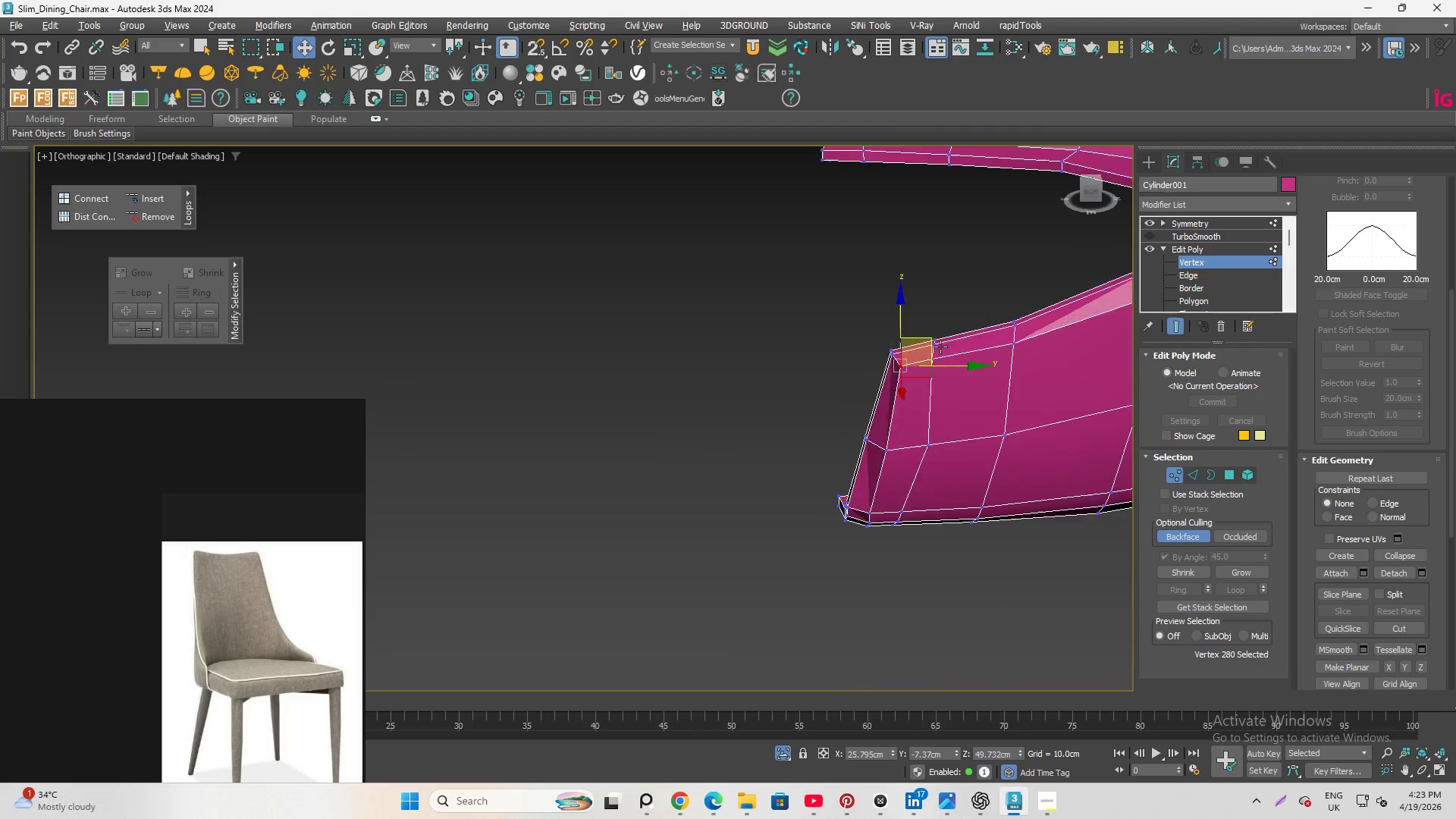 
hold_key(key=AltLeft, duration=2.38)
 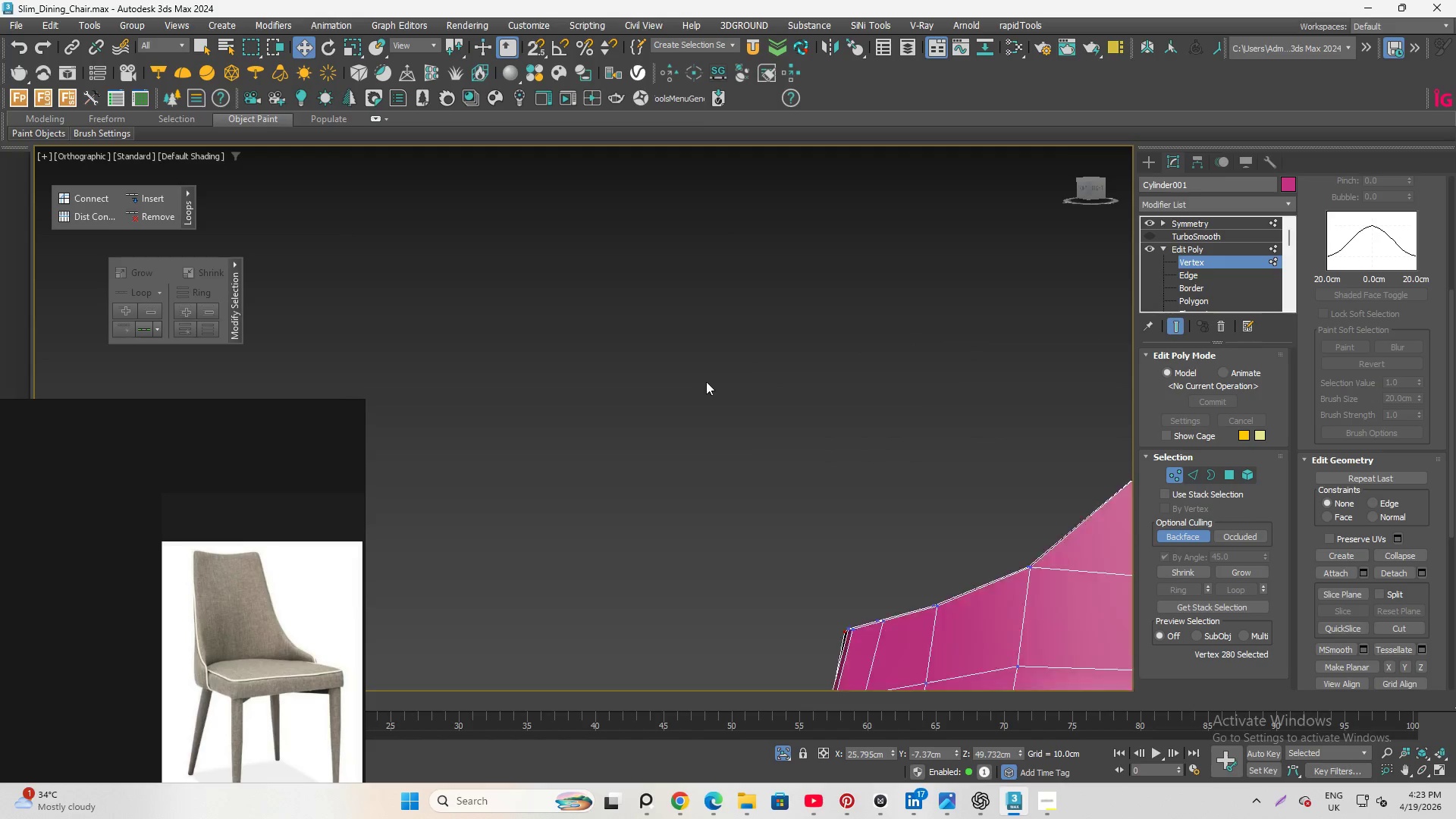 
scroll: coordinate [937, 410], scroll_direction: up, amount: 2.0
 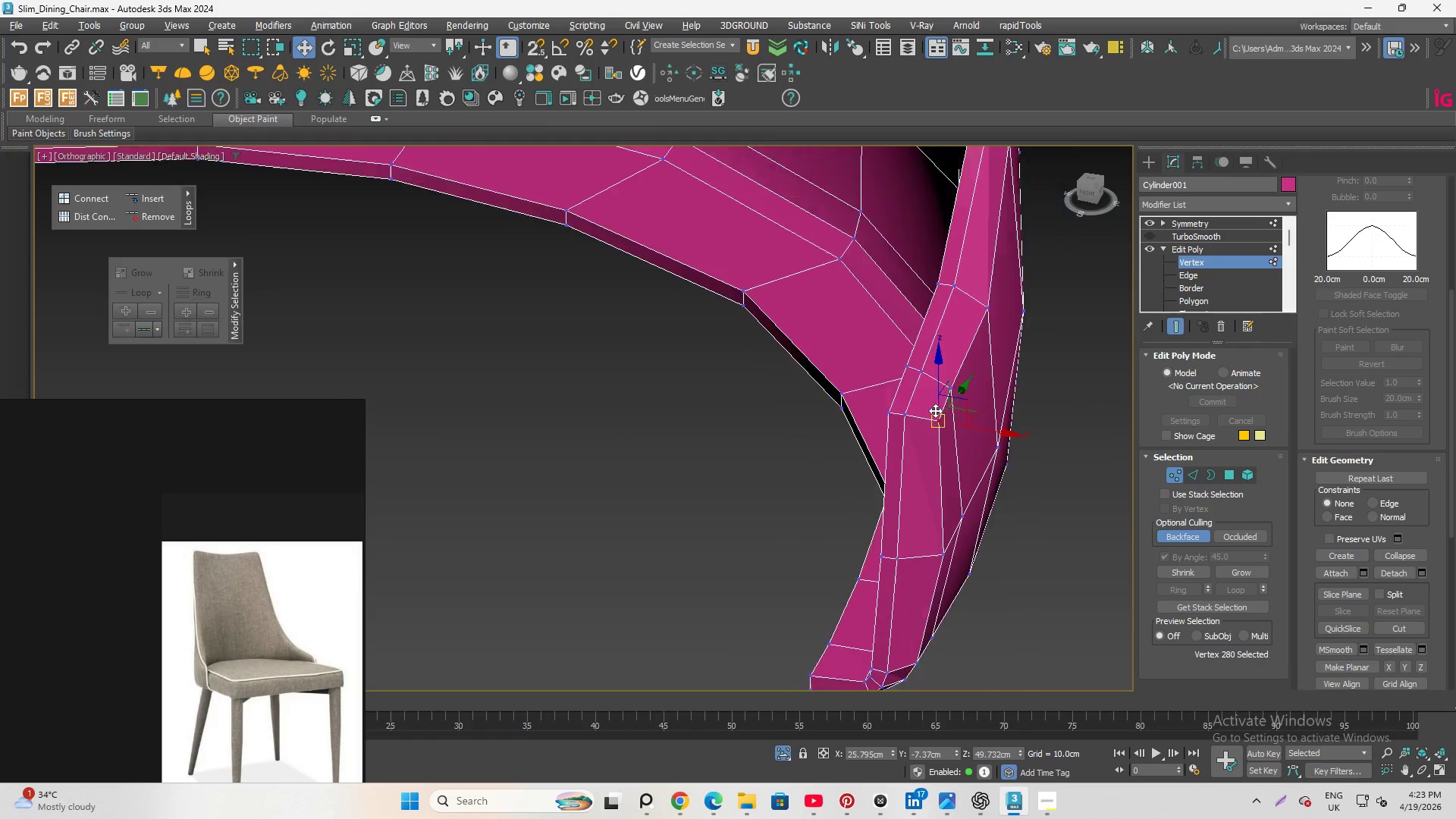 
hold_key(key=AltLeft, duration=0.91)
 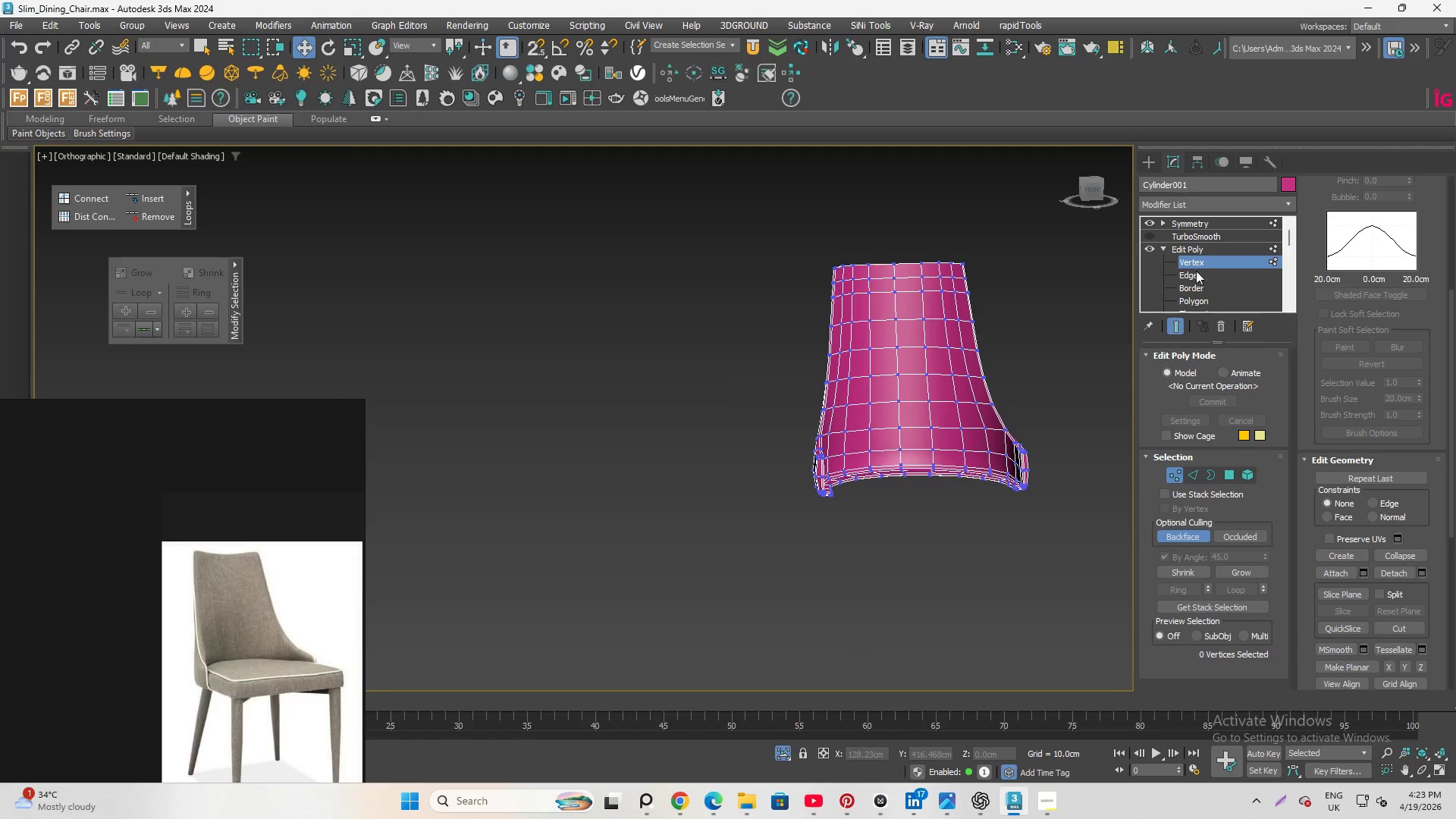 
scroll: coordinate [706, 381], scroll_direction: down, amount: 6.0
 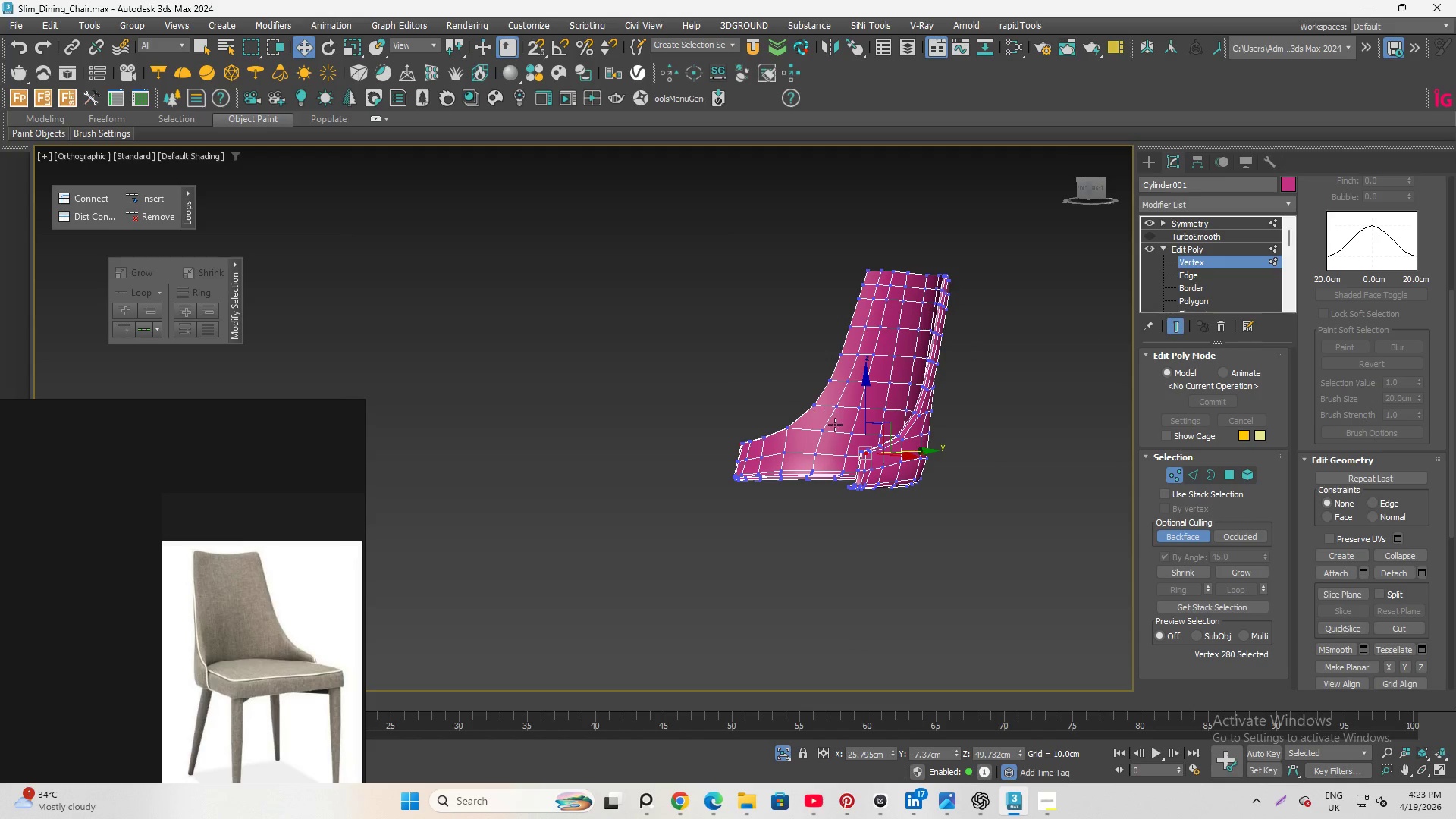 
left_click([1198, 261])
 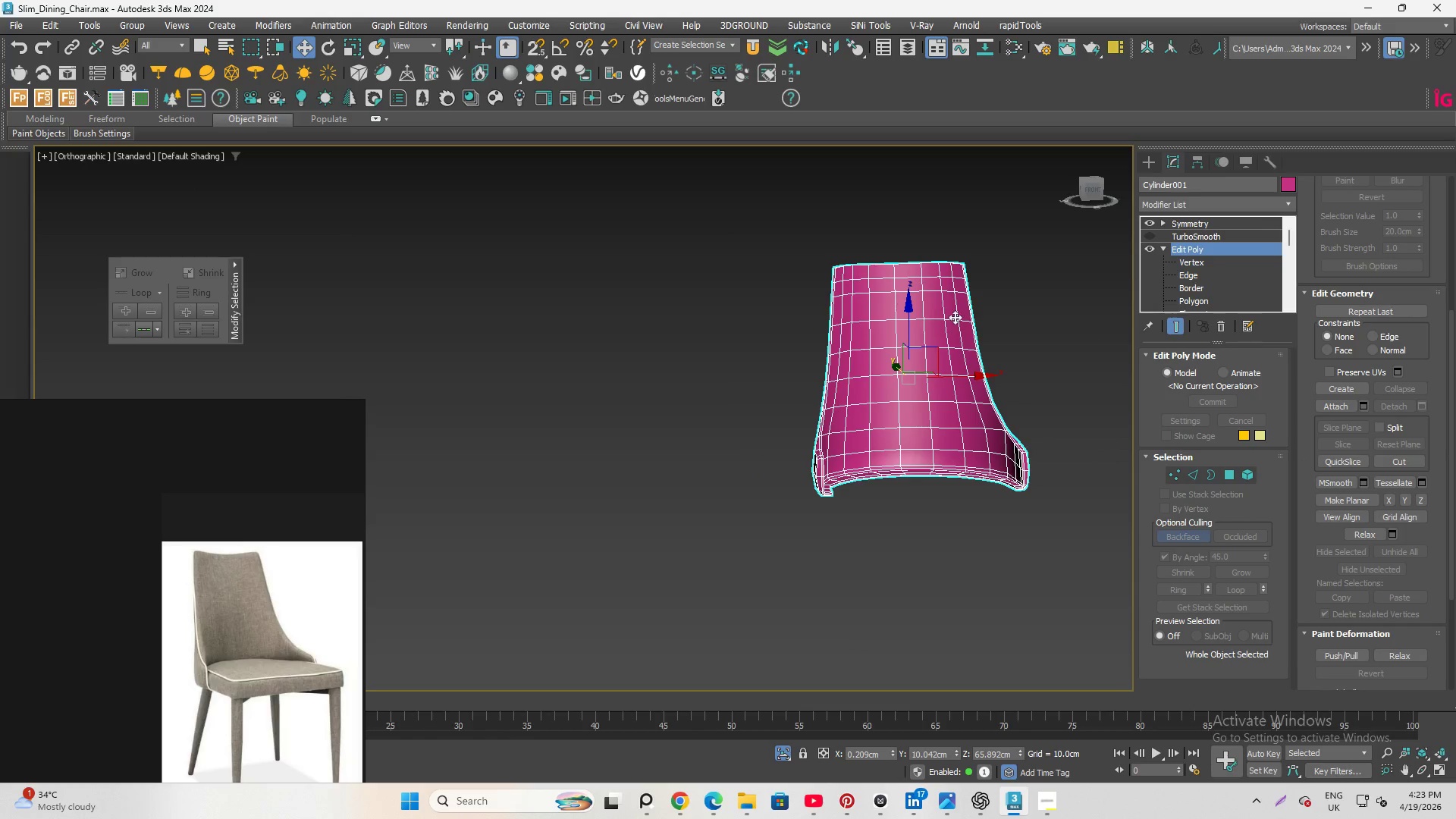 
hold_key(key=AltLeft, duration=2.59)
 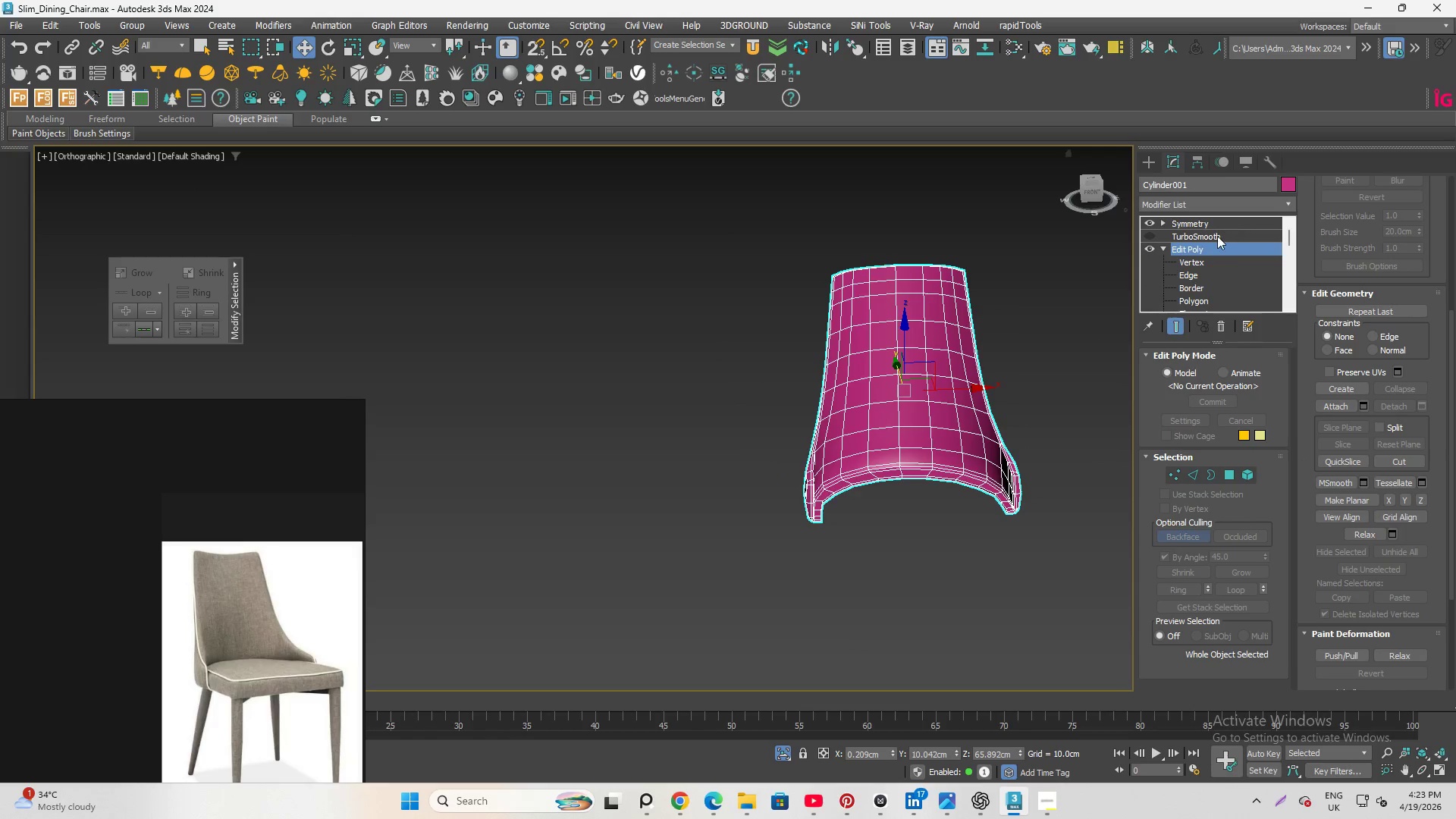 
left_click([1216, 236])
 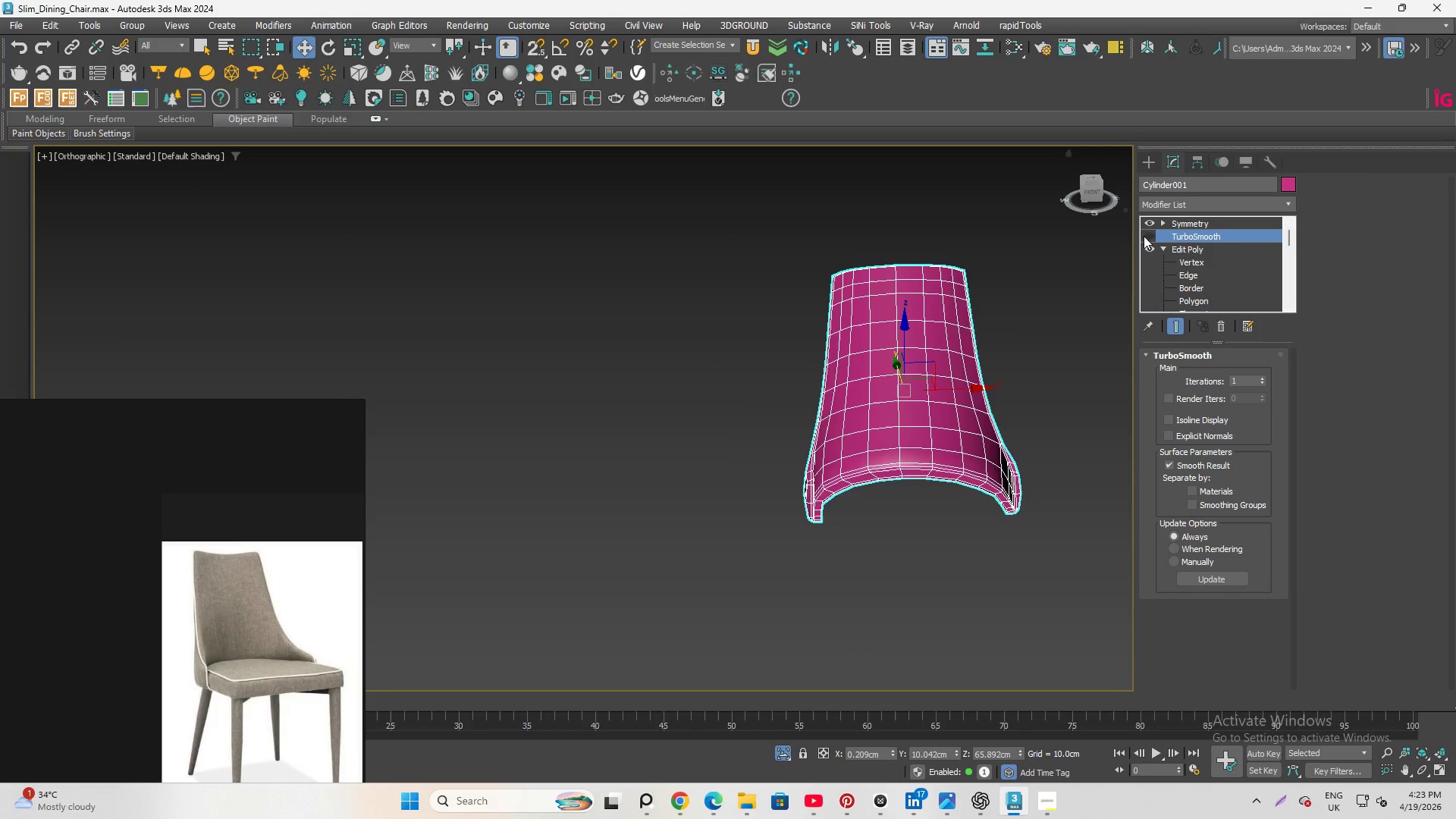 
left_click([1147, 238])
 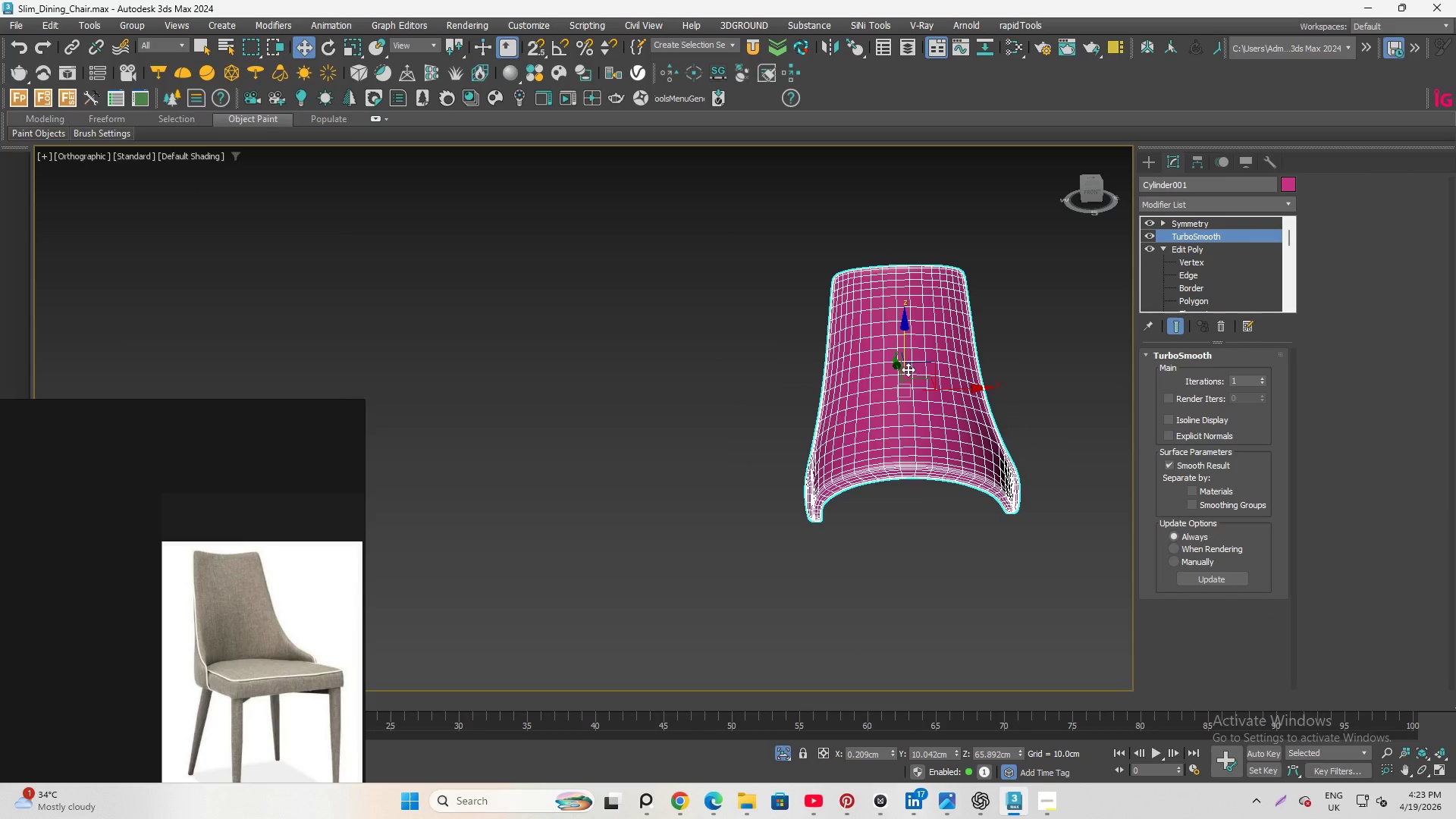 
key(Q)
 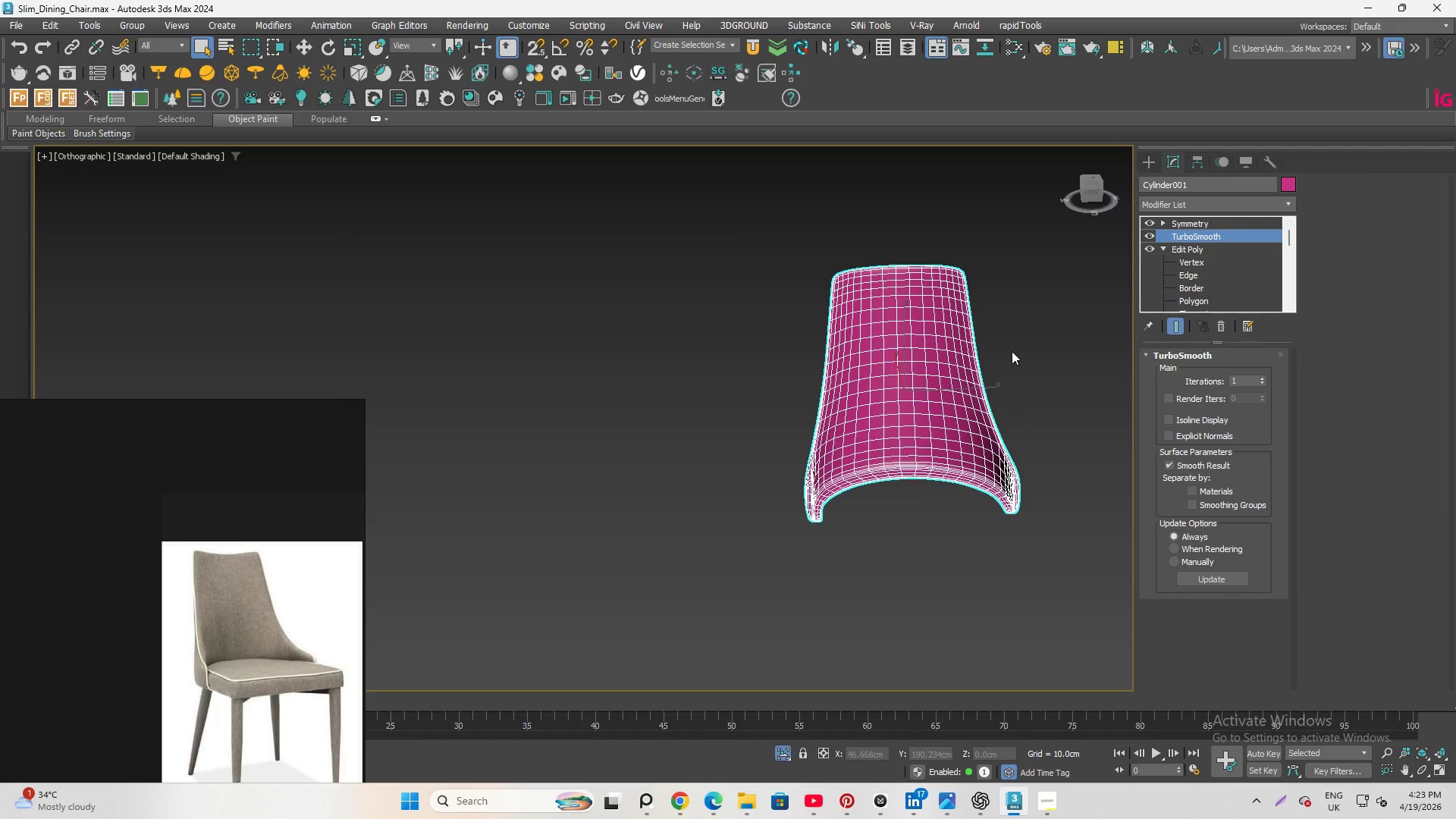 
left_click([1012, 351])
 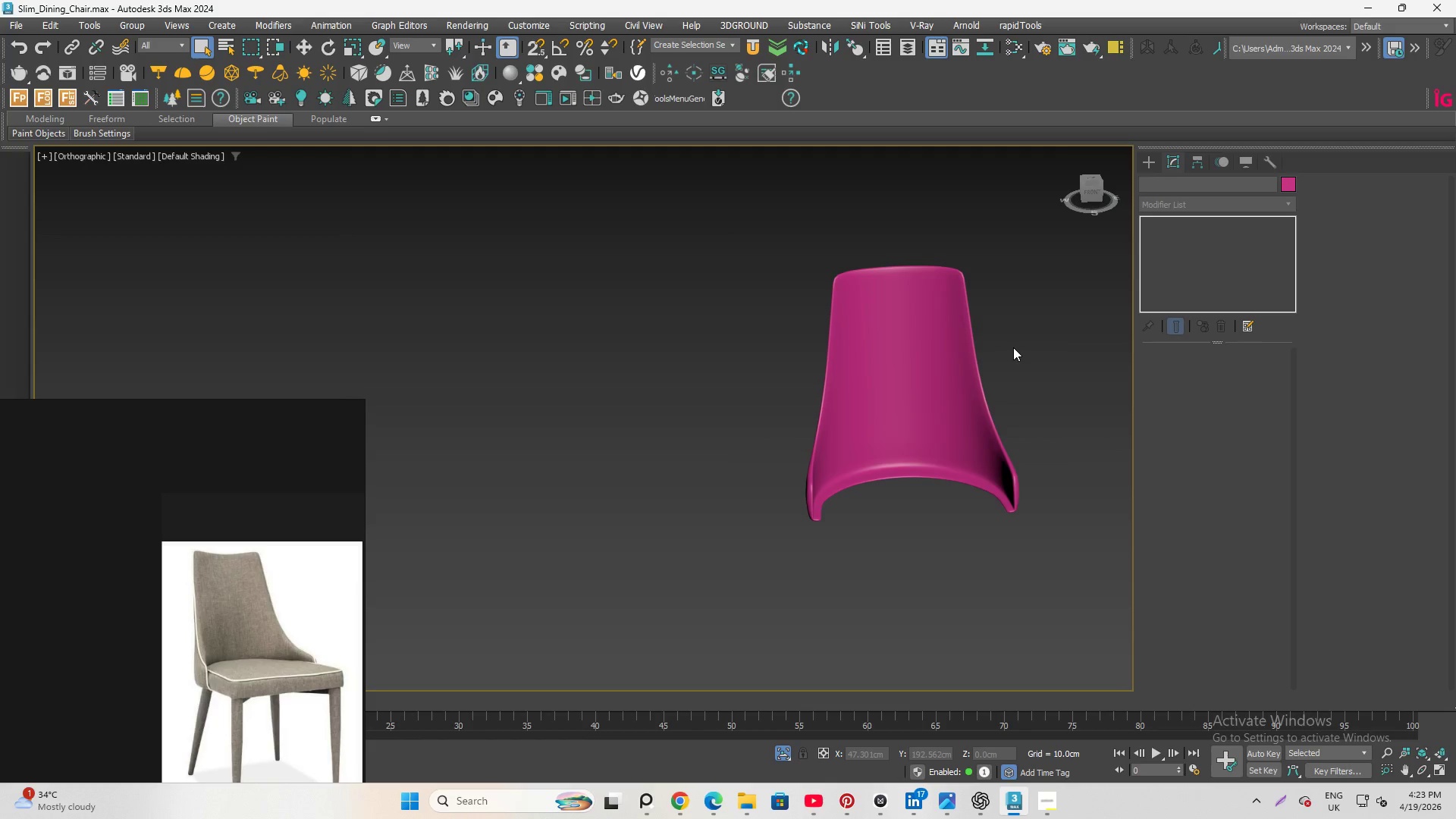 
hold_key(key=AltLeft, duration=1.02)
 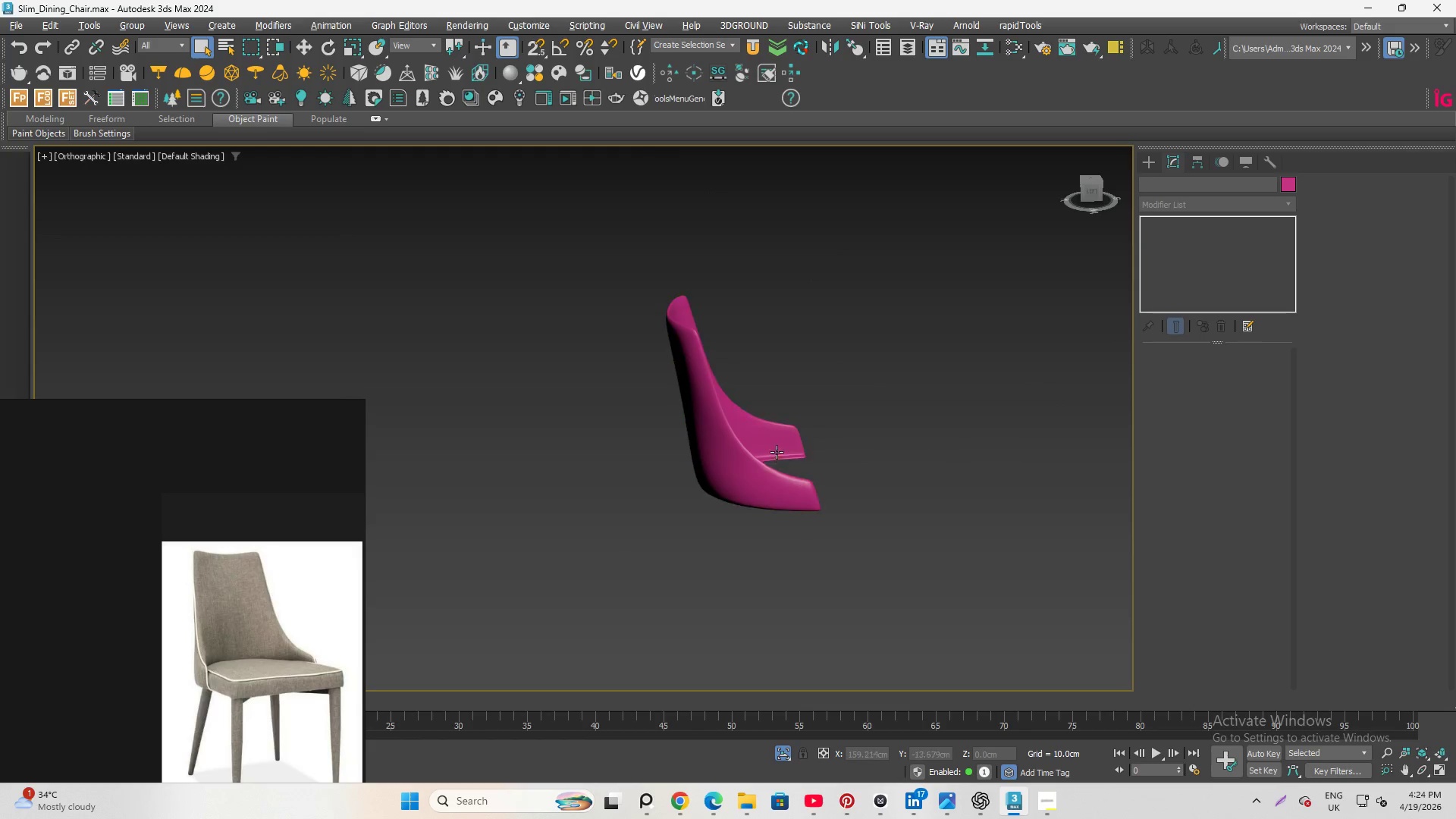 
scroll: coordinate [895, 507], scroll_direction: up, amount: 3.0
 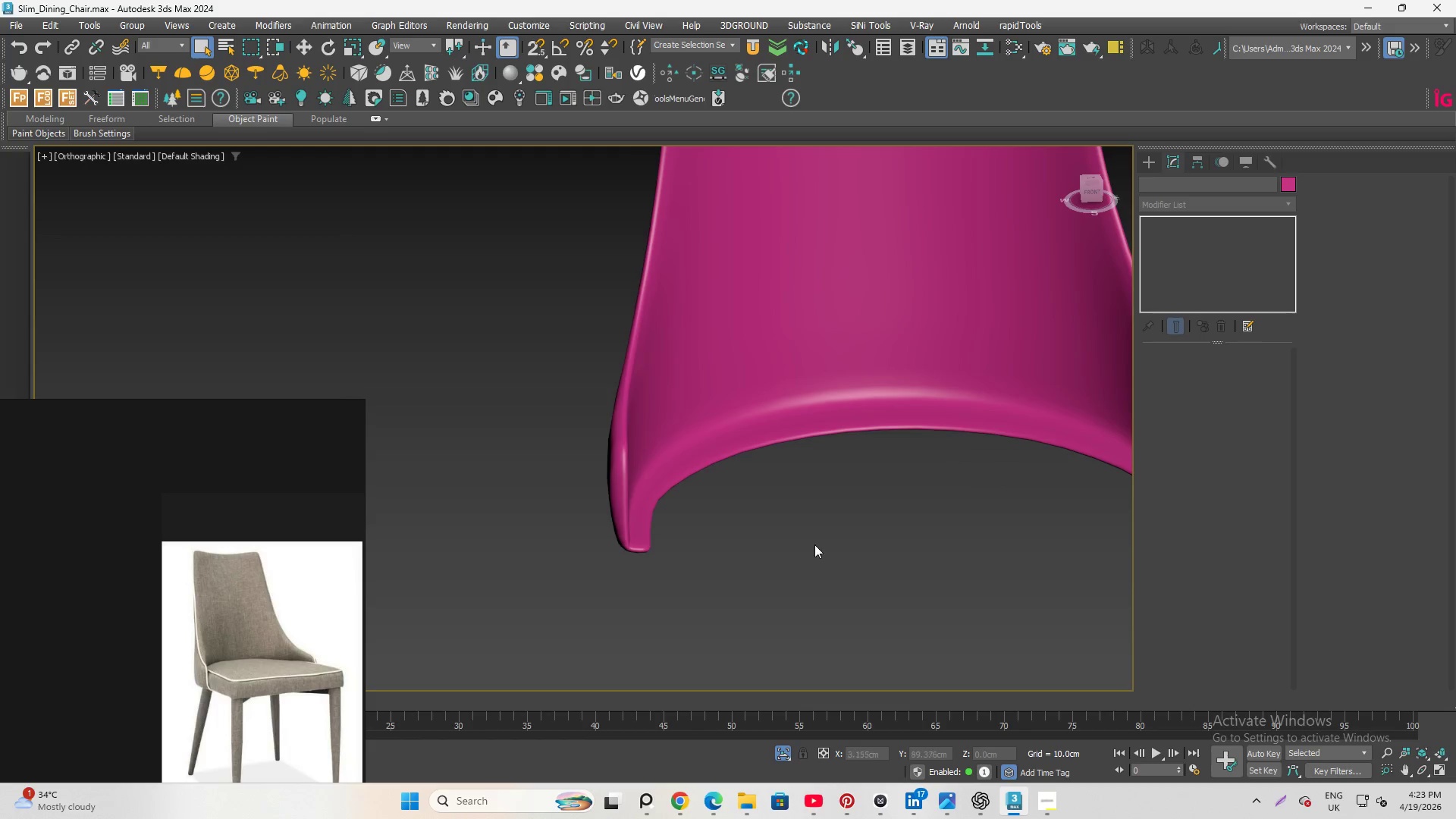 
hold_key(key=AltLeft, duration=3.77)
 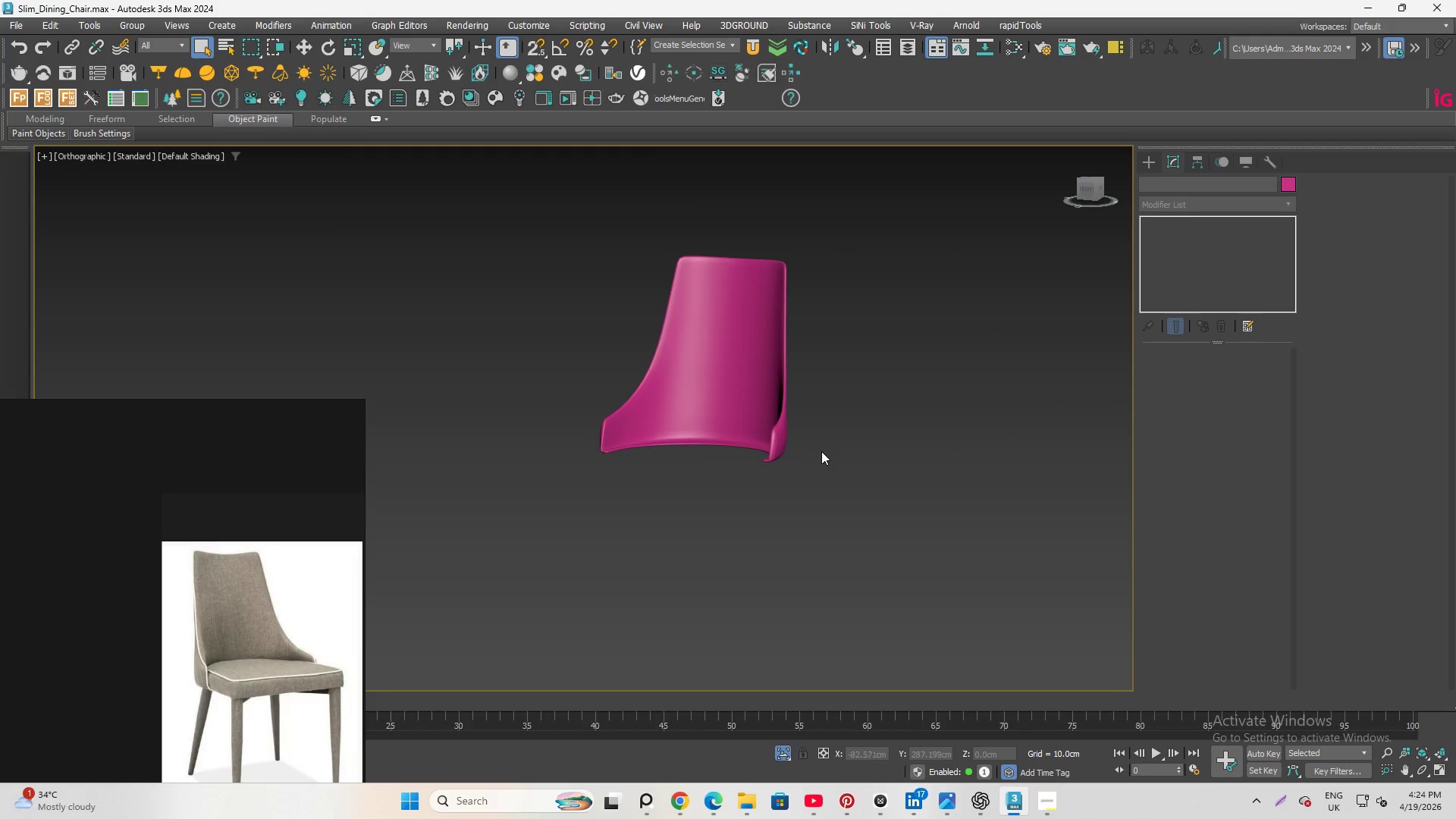 
scroll: coordinate [618, 548], scroll_direction: down, amount: 4.0
 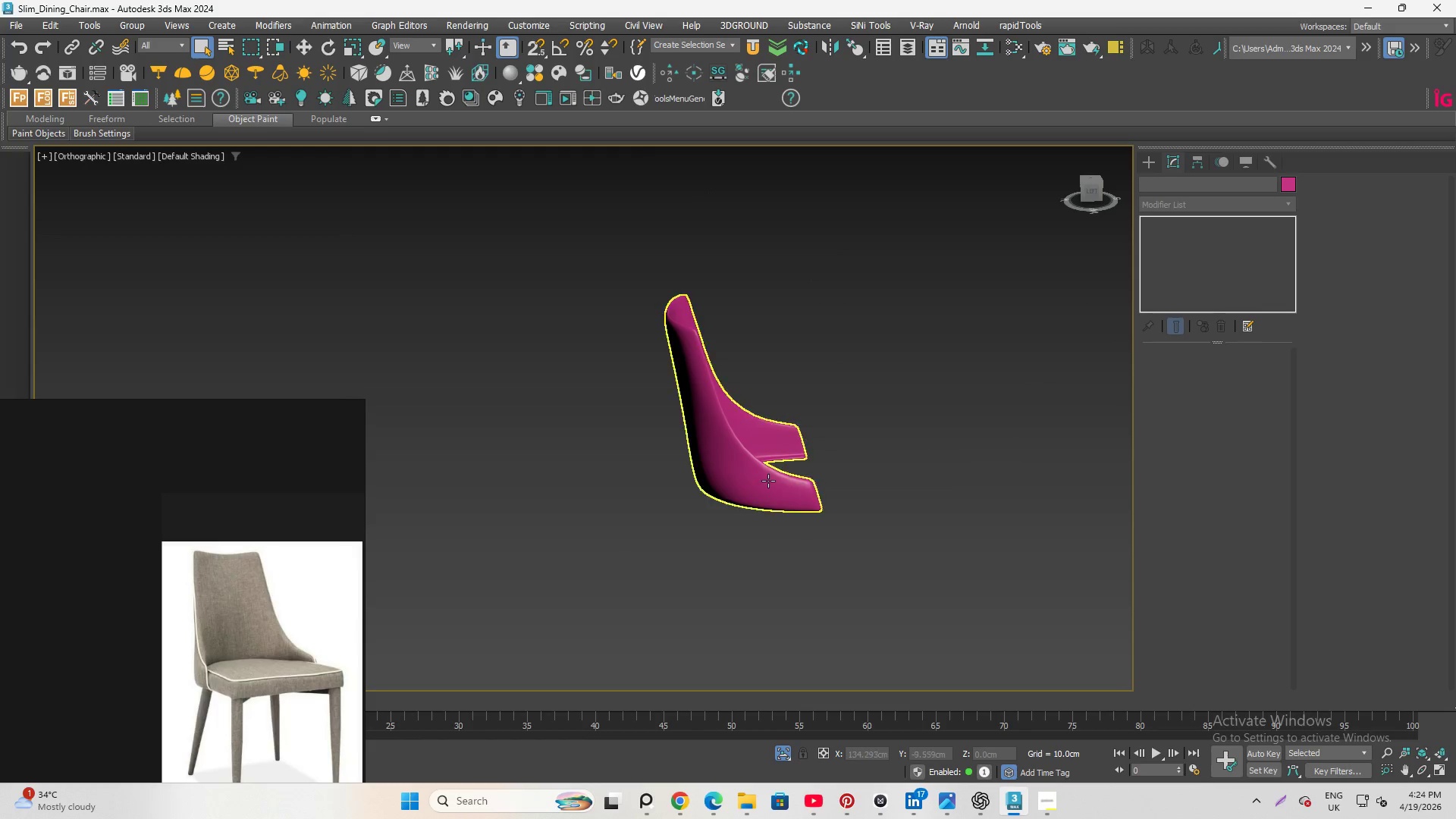 
scroll: coordinate [700, 400], scroll_direction: up, amount: 6.0
 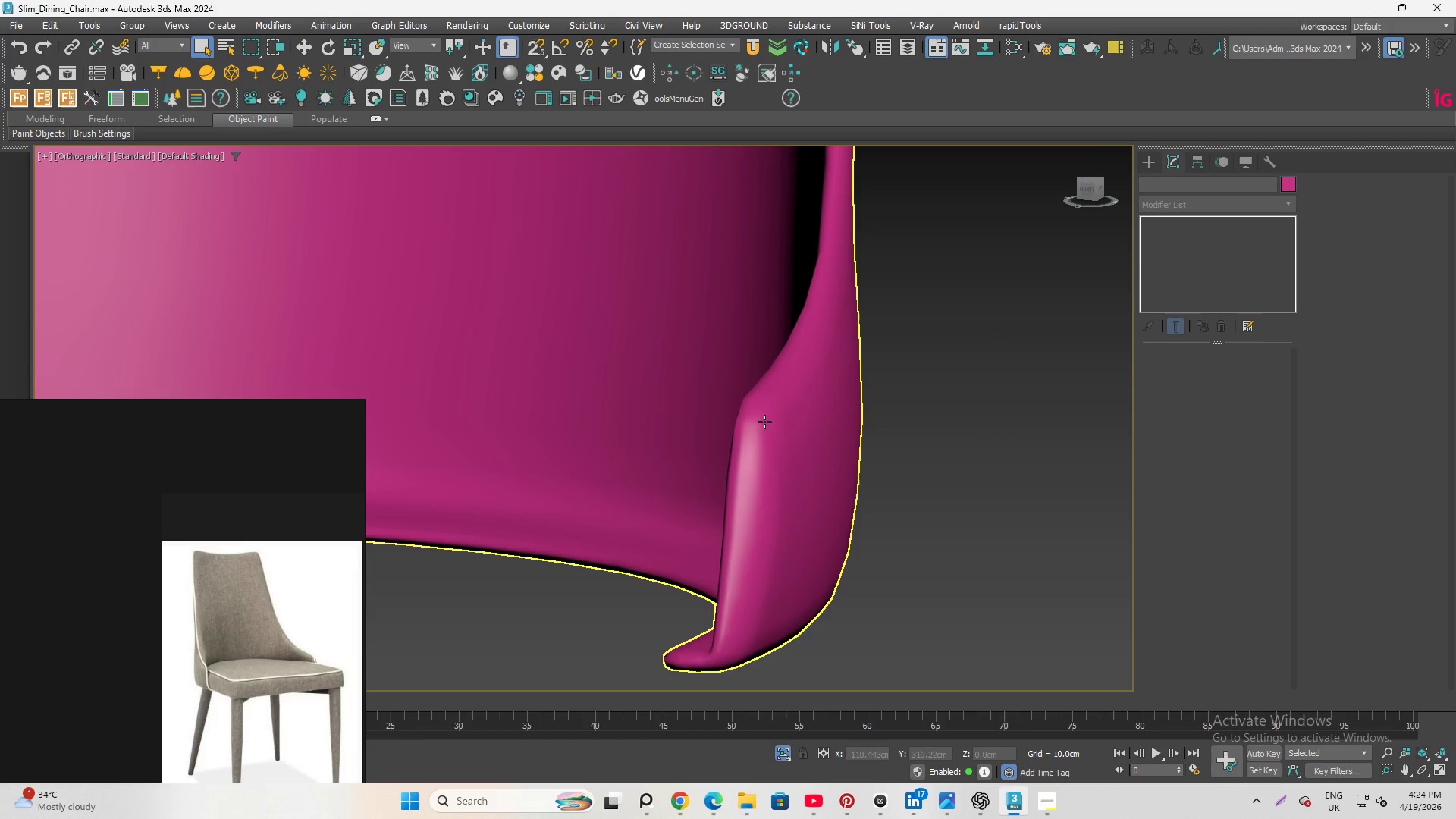 
hold_key(key=AltLeft, duration=1.72)
scroll: coordinate [830, 447], scroll_direction: up, amount: 1.0
 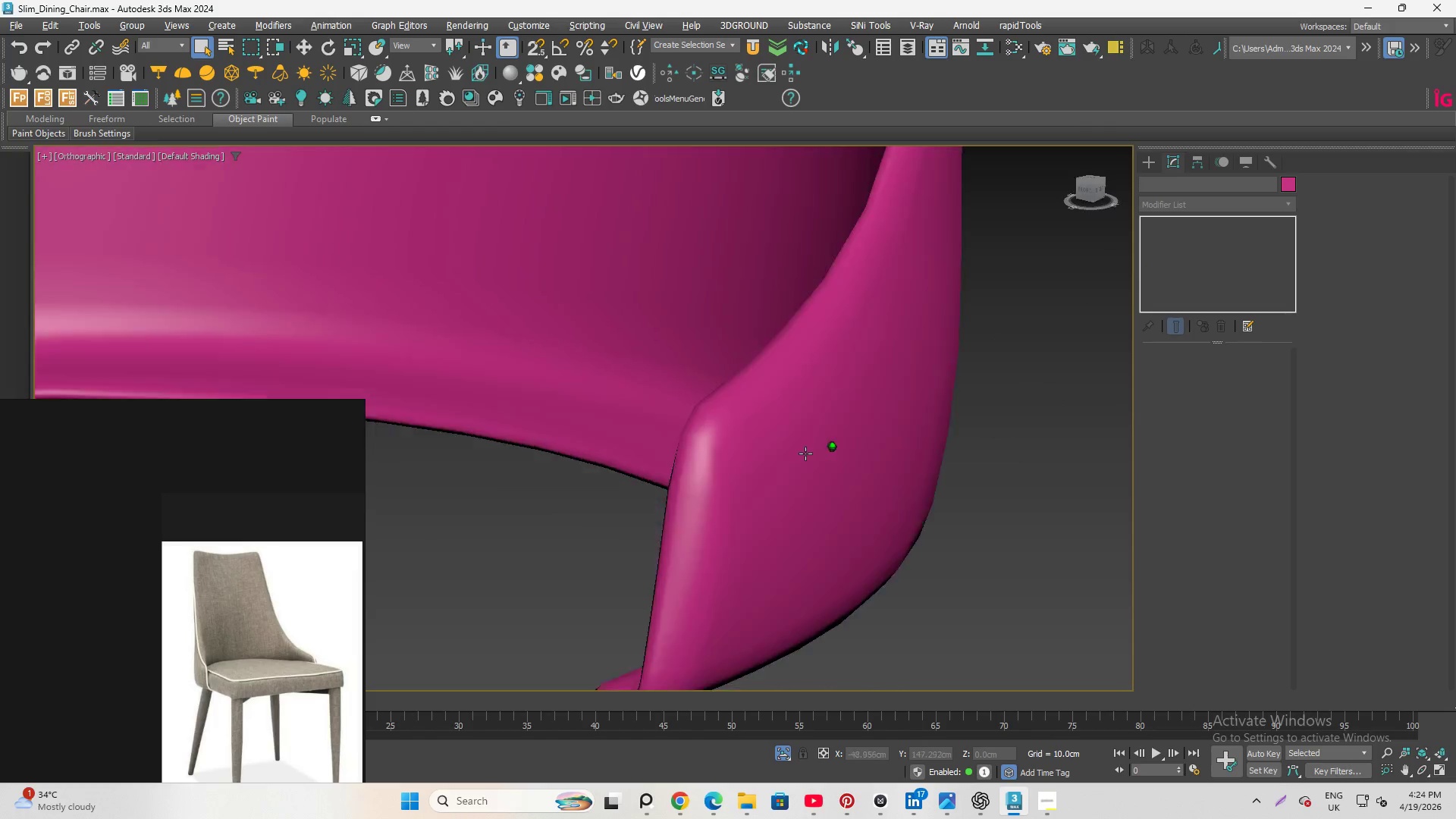 
hold_key(key=AltLeft, duration=4.5)
 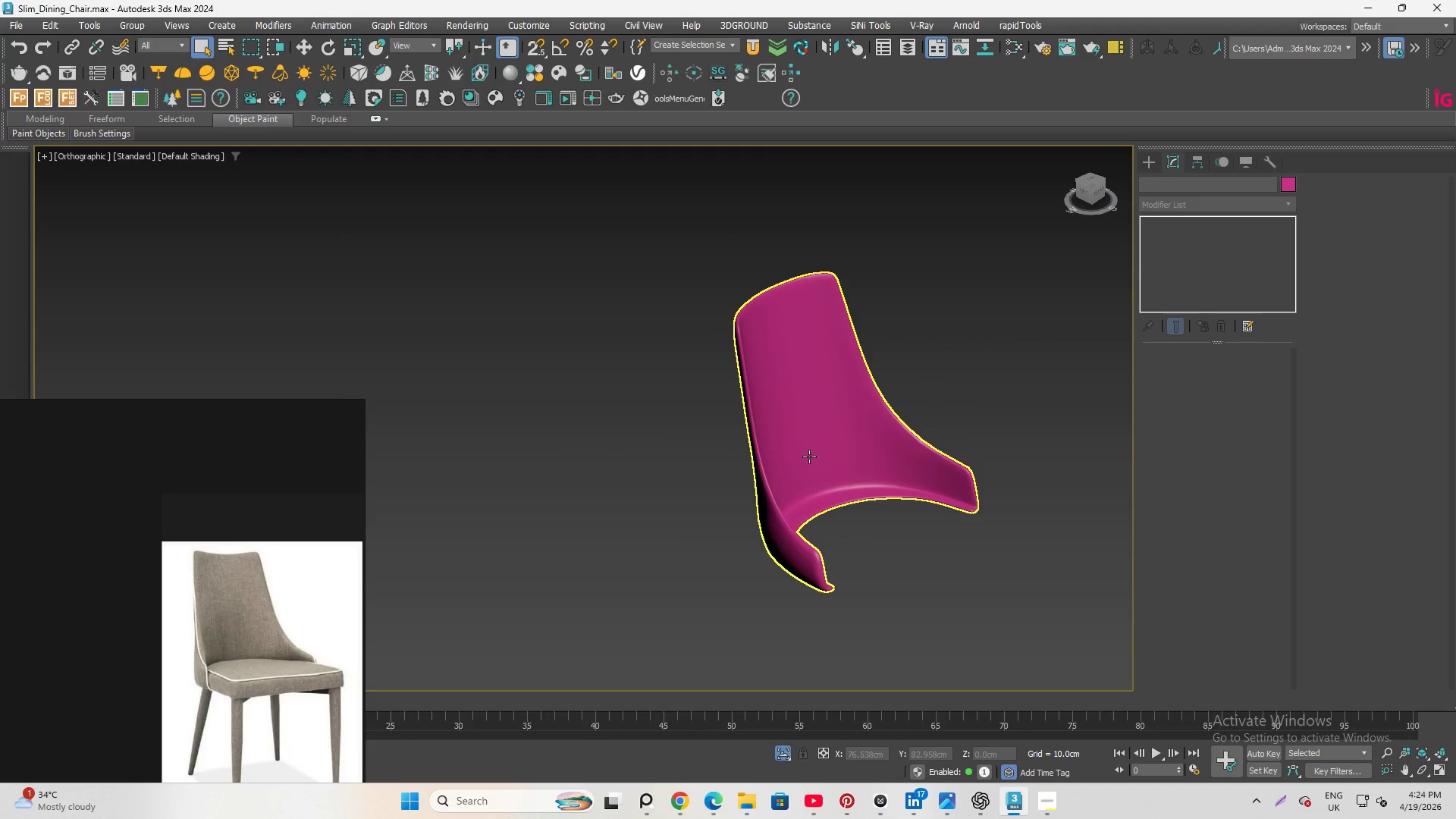 
scroll: coordinate [797, 436], scroll_direction: down, amount: 7.0
 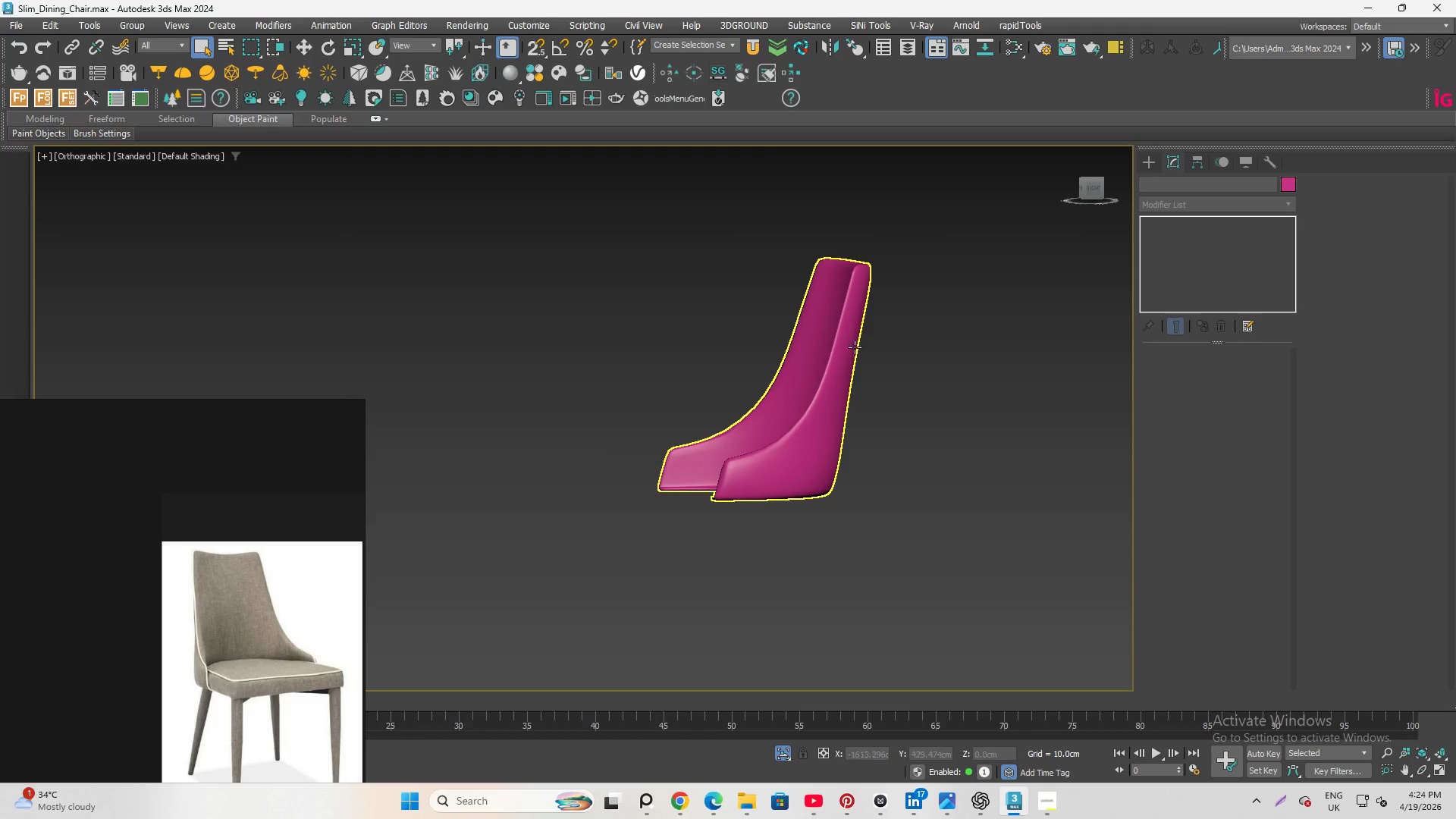 
left_click([809, 457])
 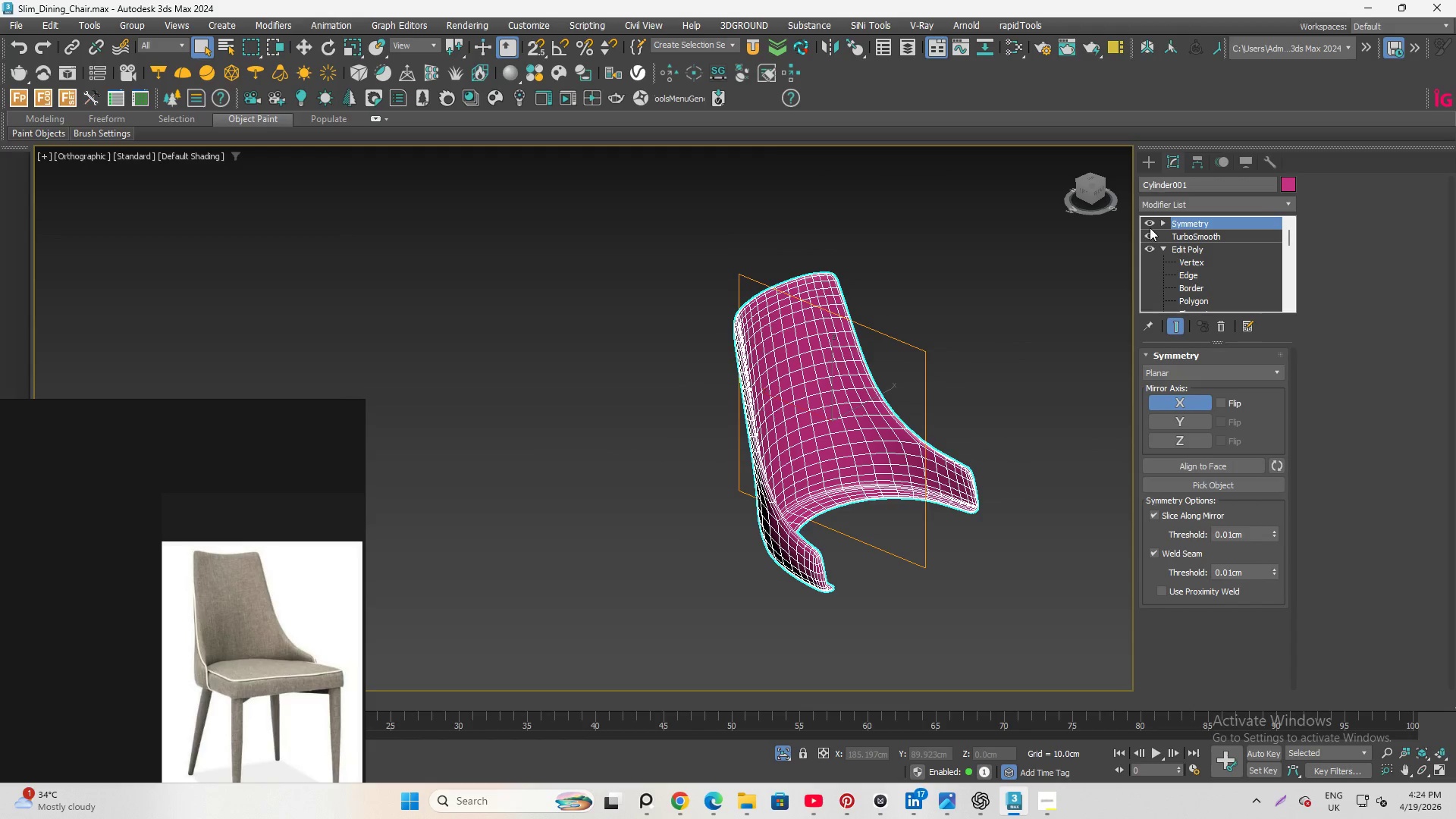 
left_click([1147, 234])
 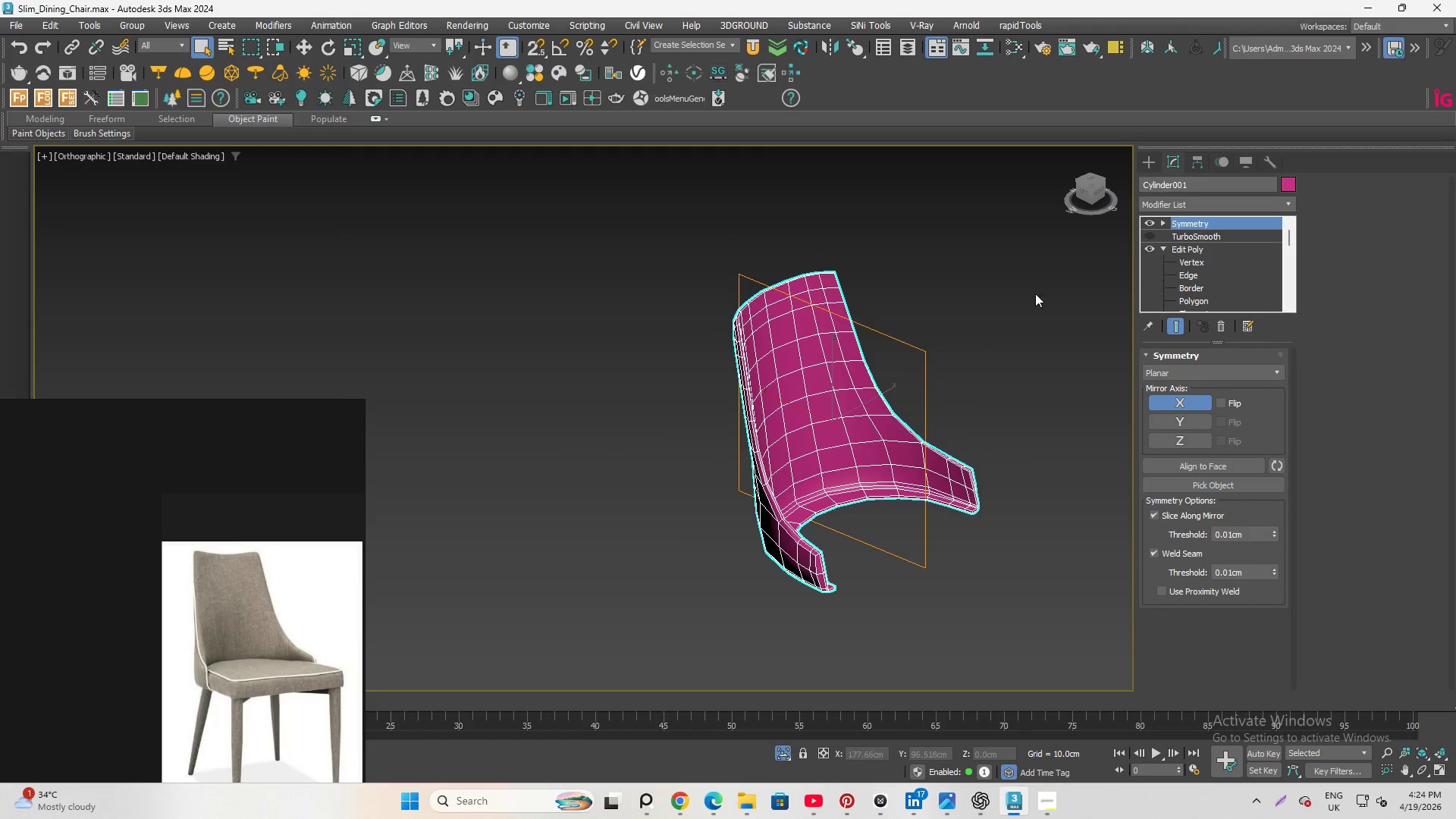 
hold_key(key=AltLeft, duration=0.69)
scroll: coordinate [884, 468], scroll_direction: up, amount: 1.0
 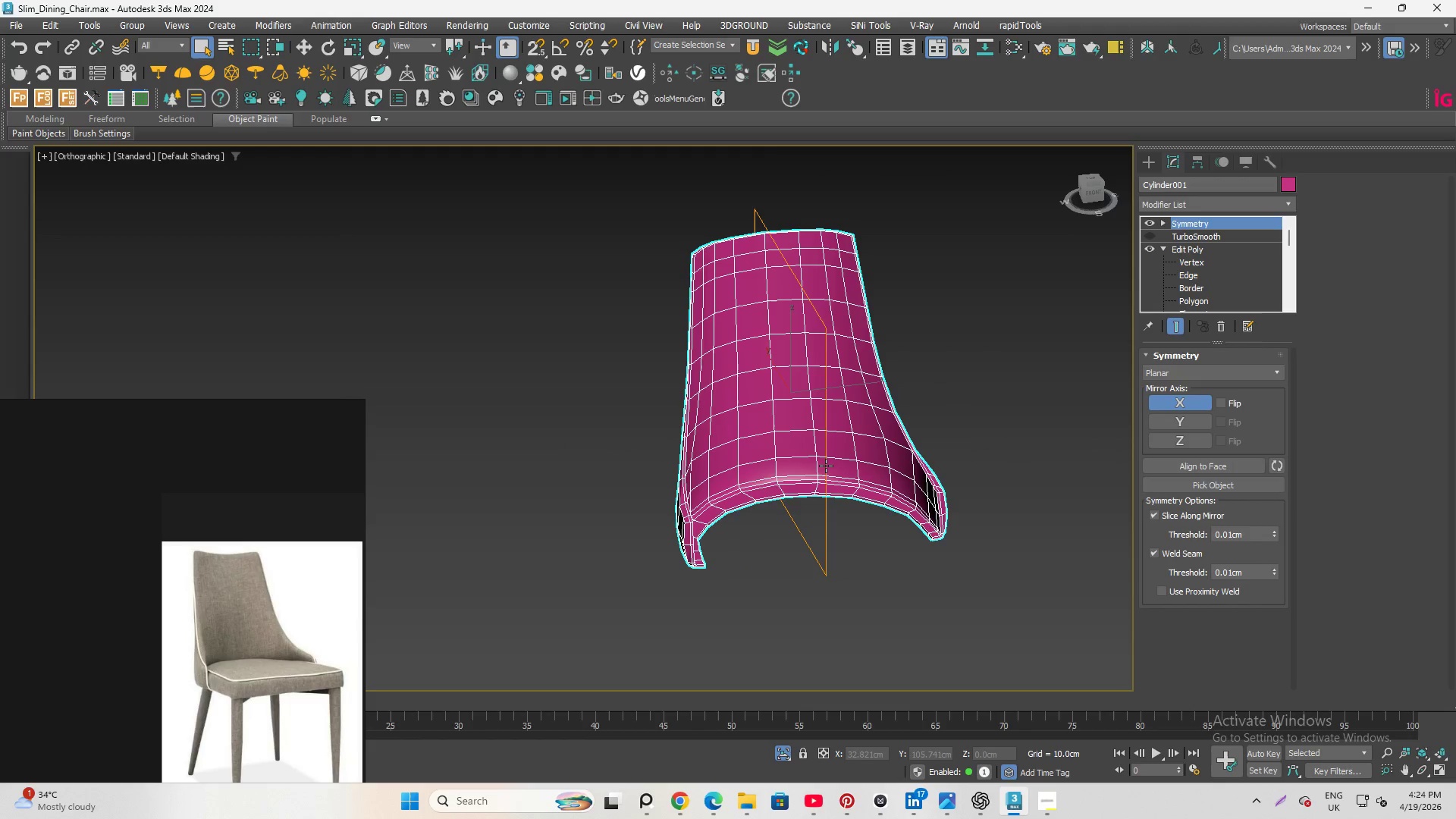 
key(Control+S)
 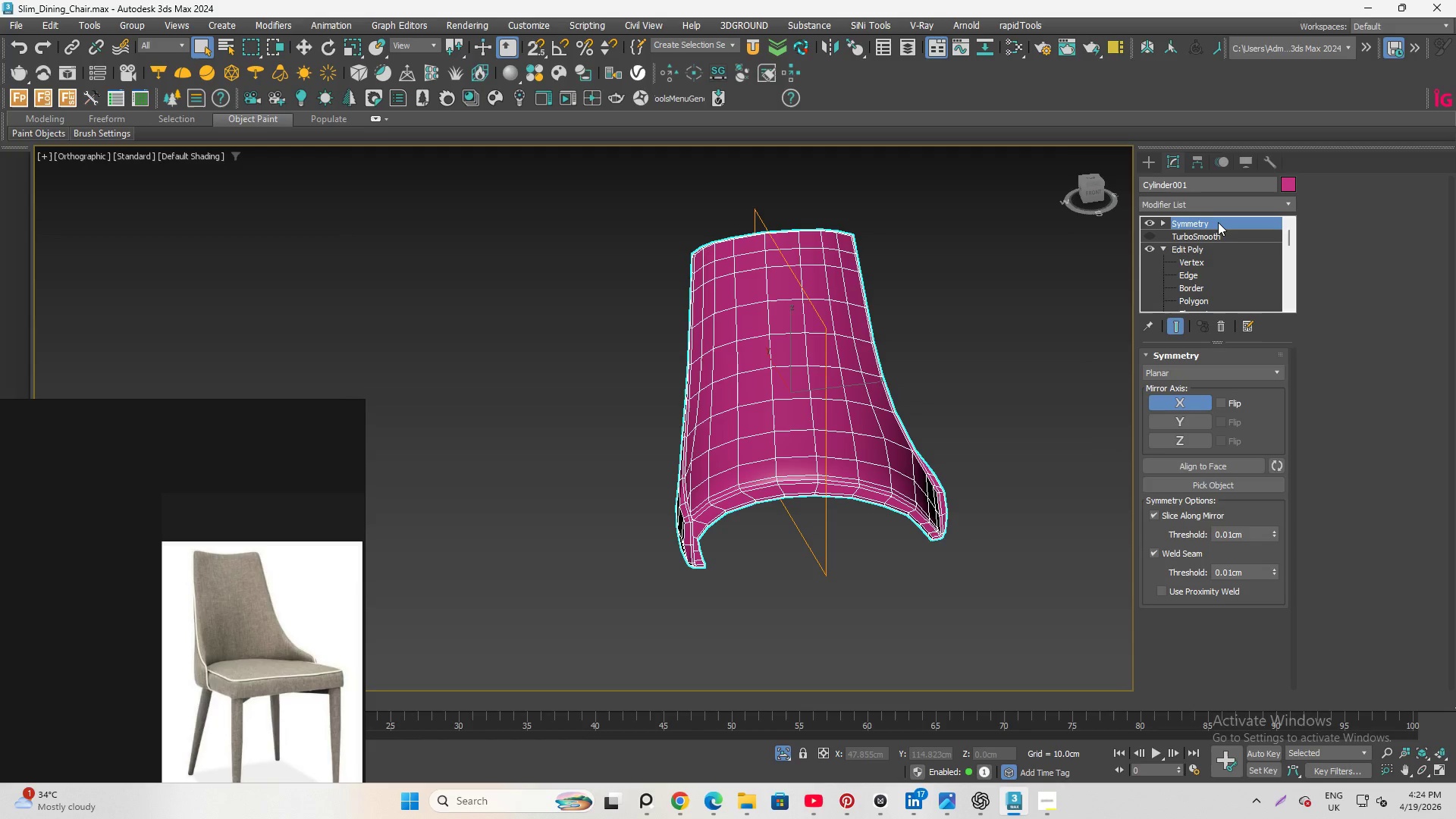 
left_click([1185, 256])
 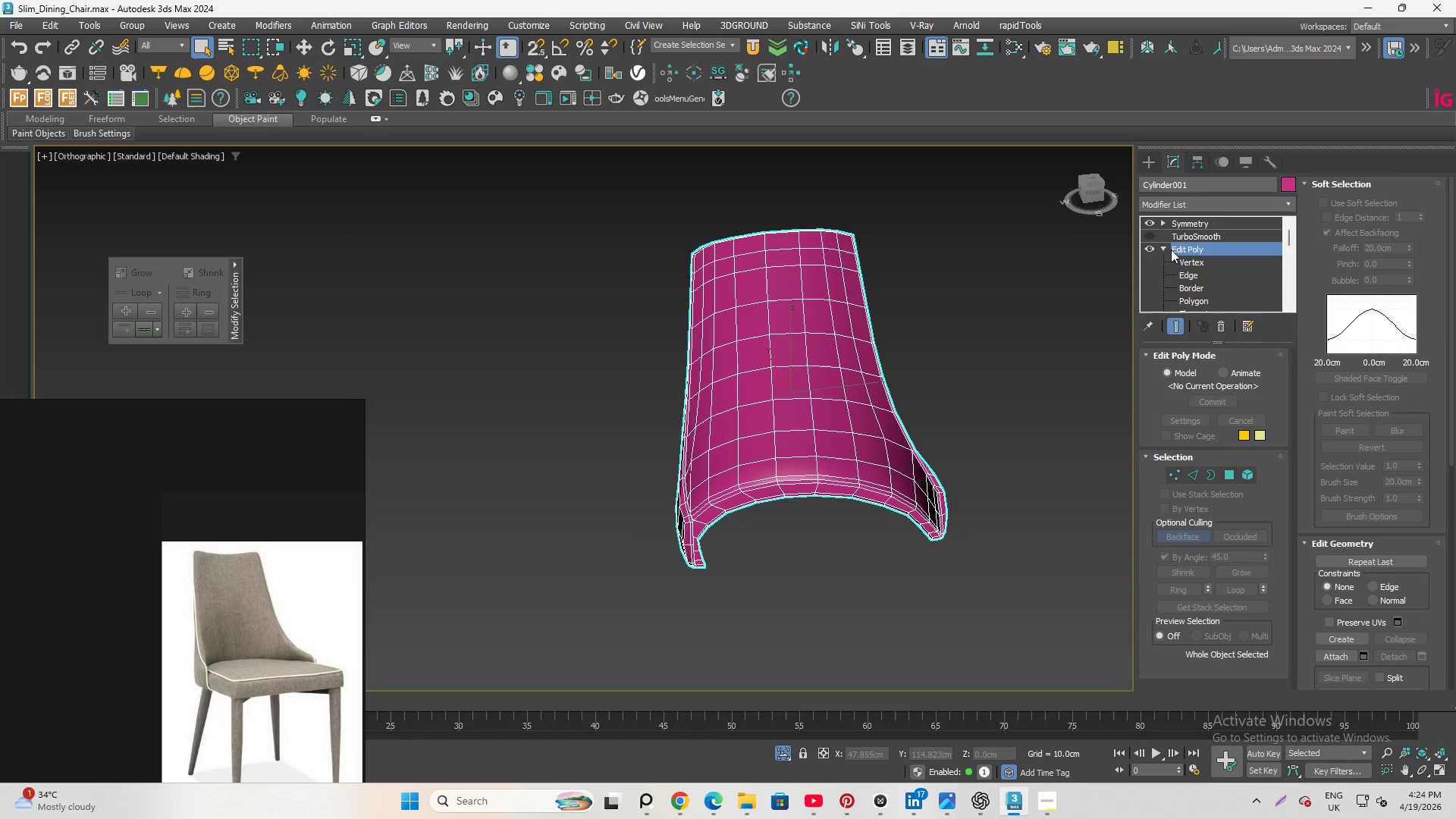 
left_click([1165, 249])
 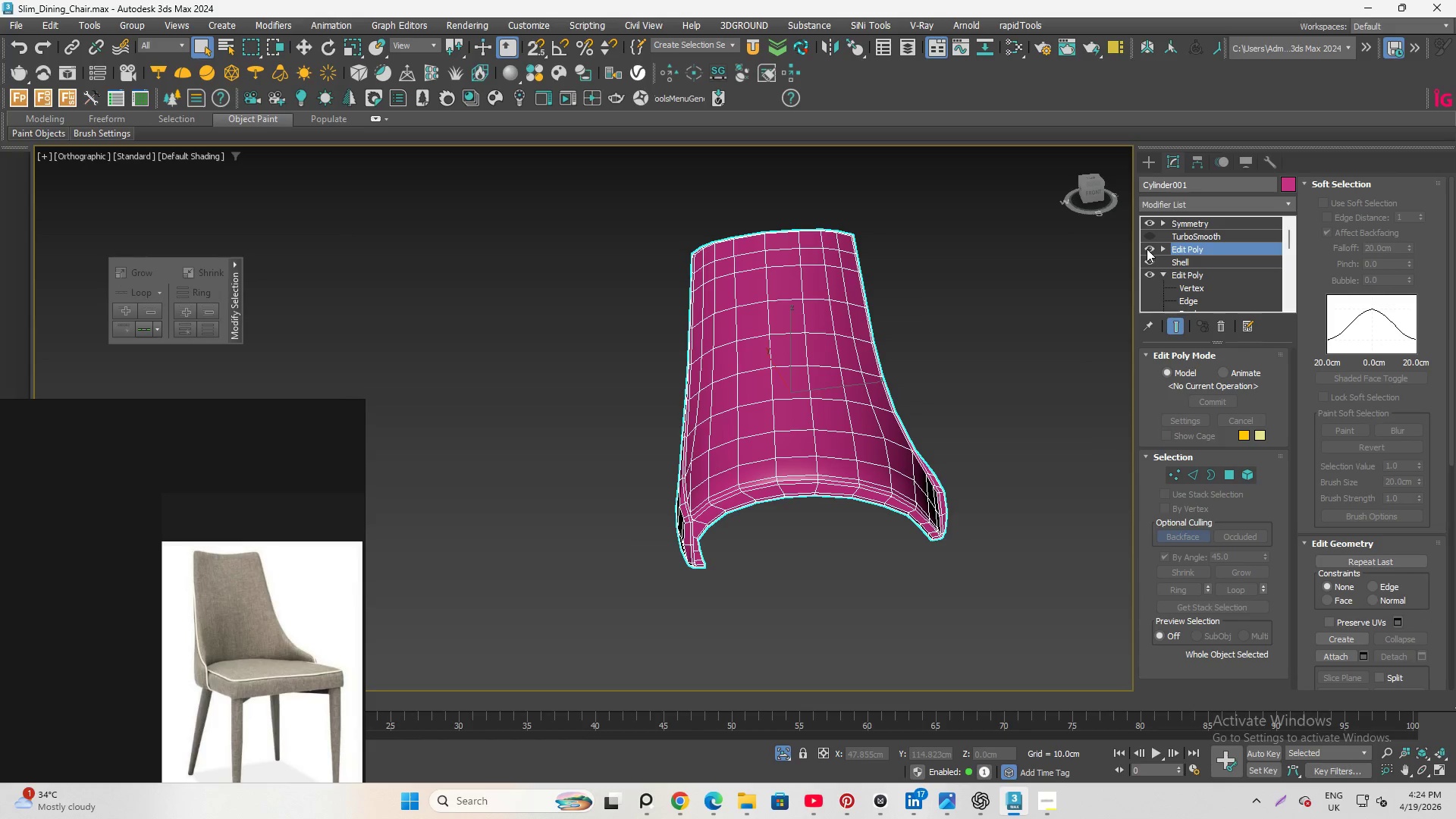 
left_click([1147, 247])
 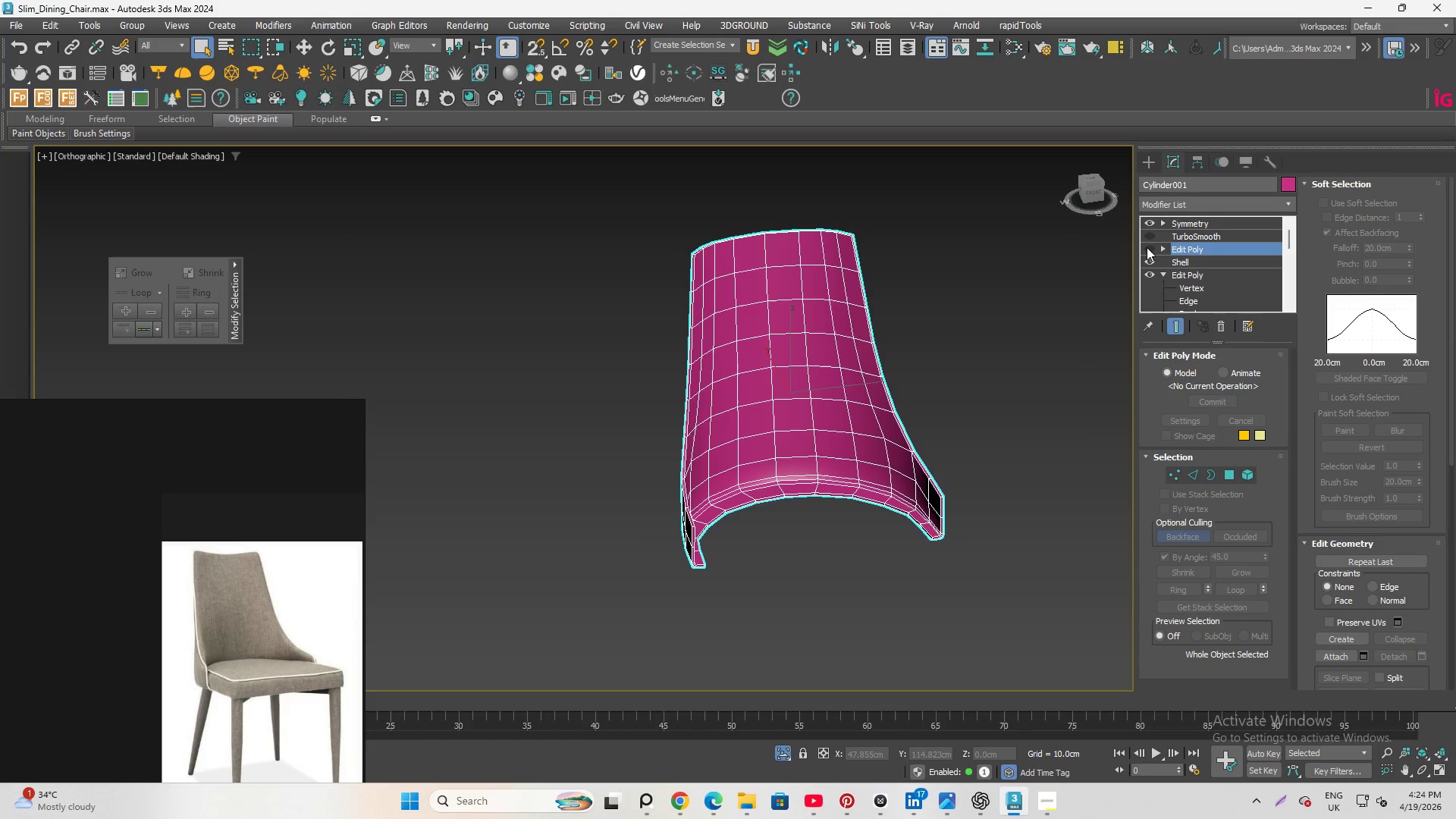 
left_click([1147, 247])
 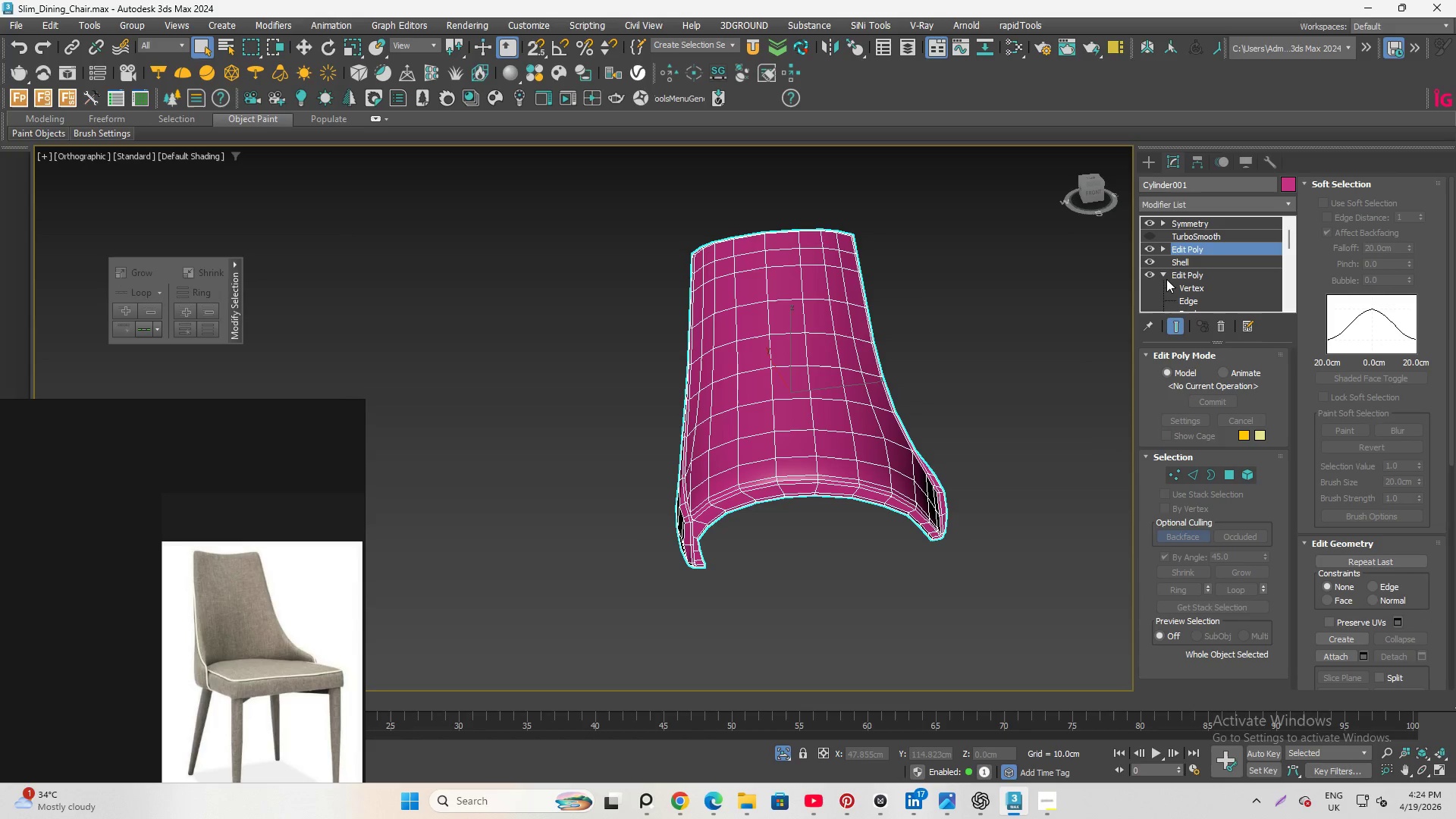 
left_click([1163, 272])
 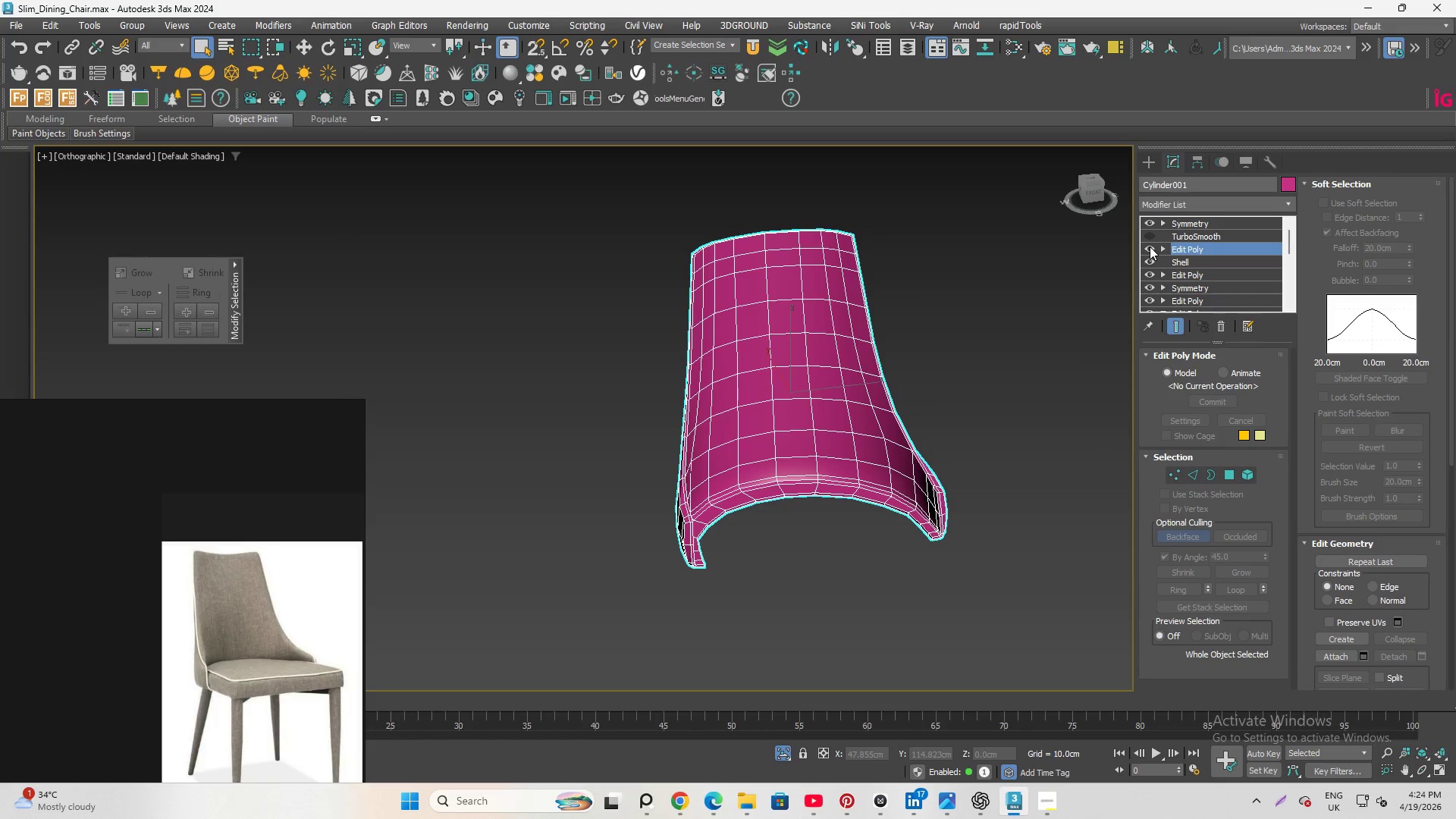 
left_click([1150, 246])
 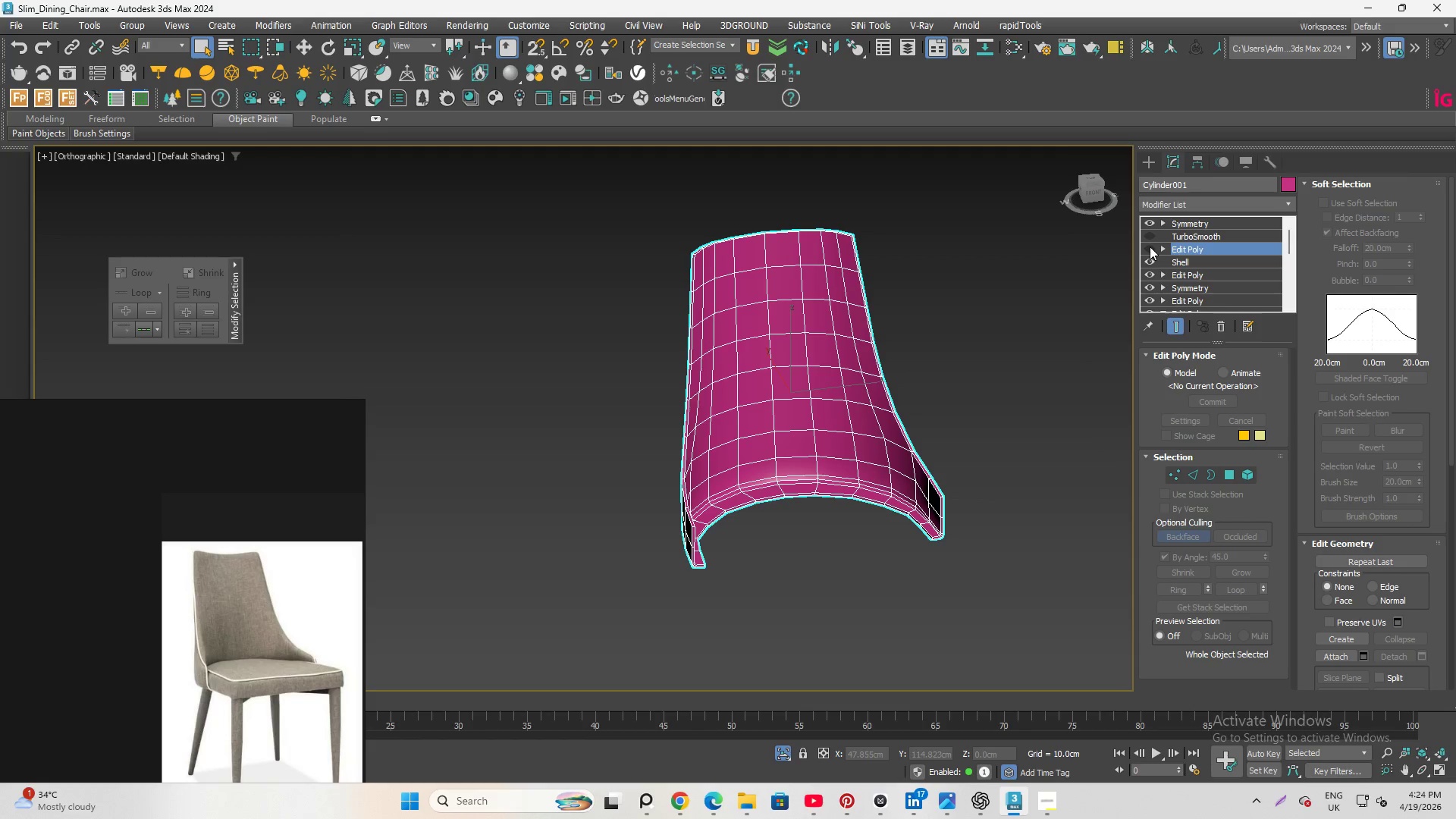 
wait(5.3)
 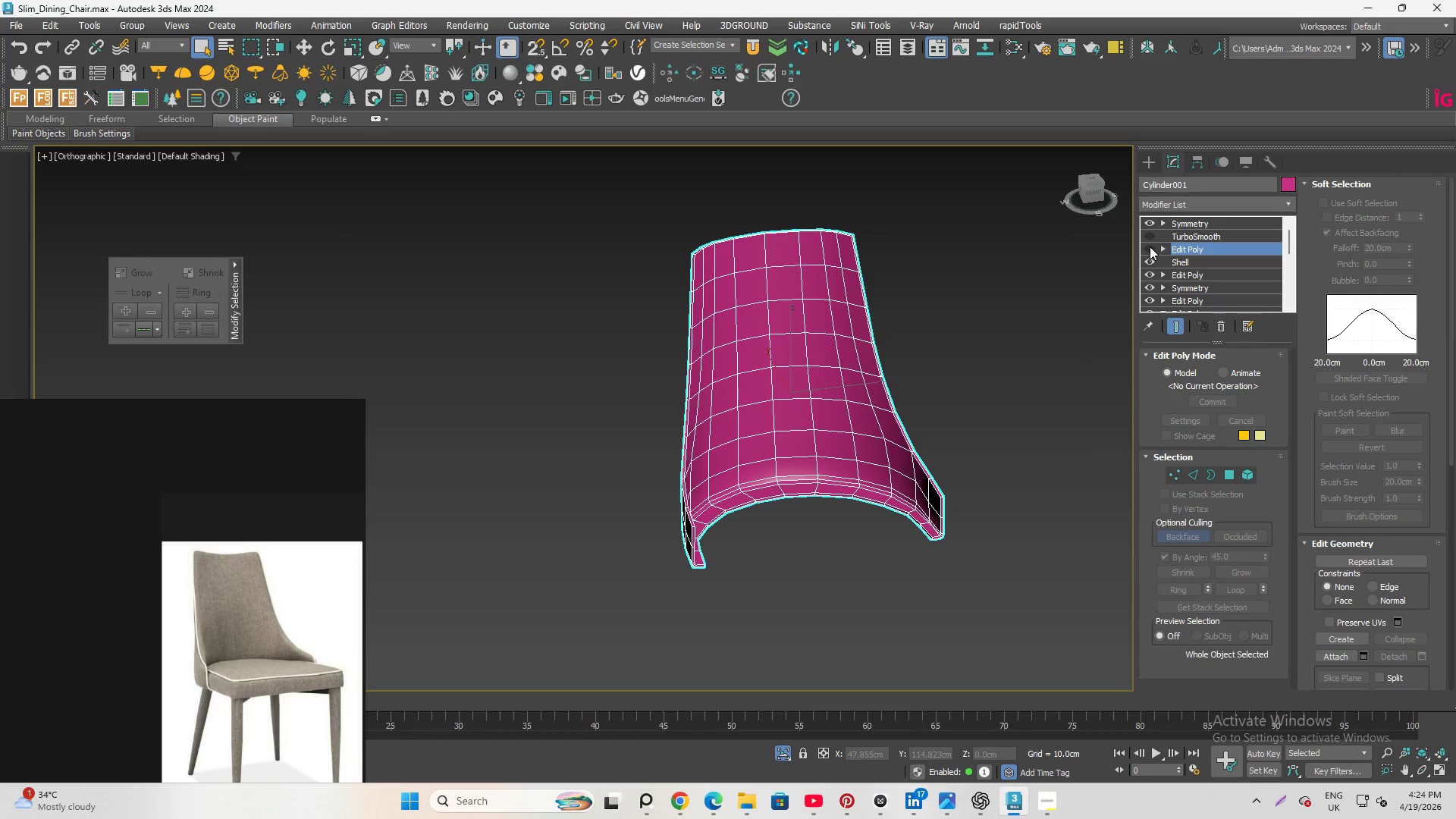 
left_click([1150, 246])
 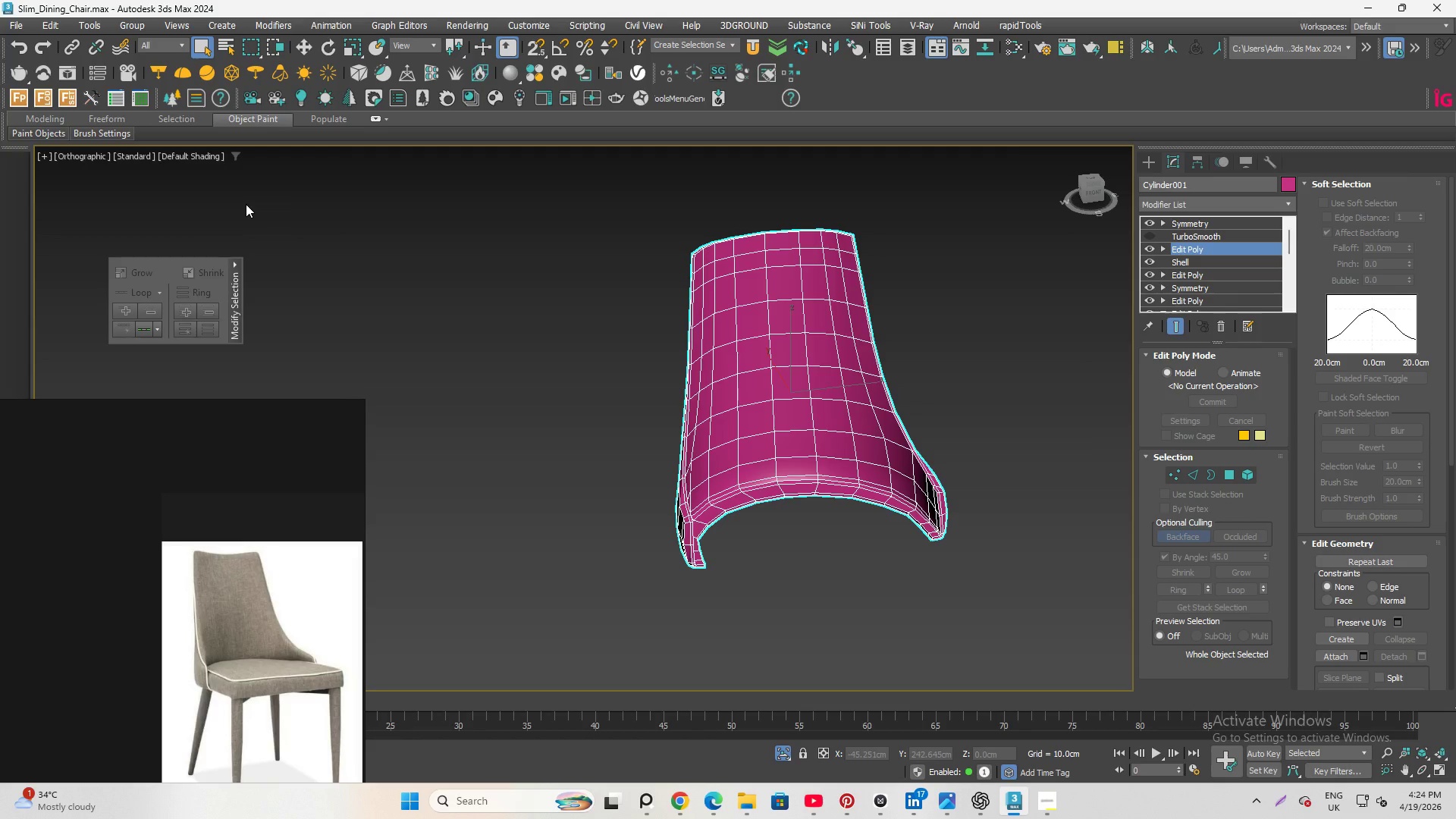 
wait(17.62)
 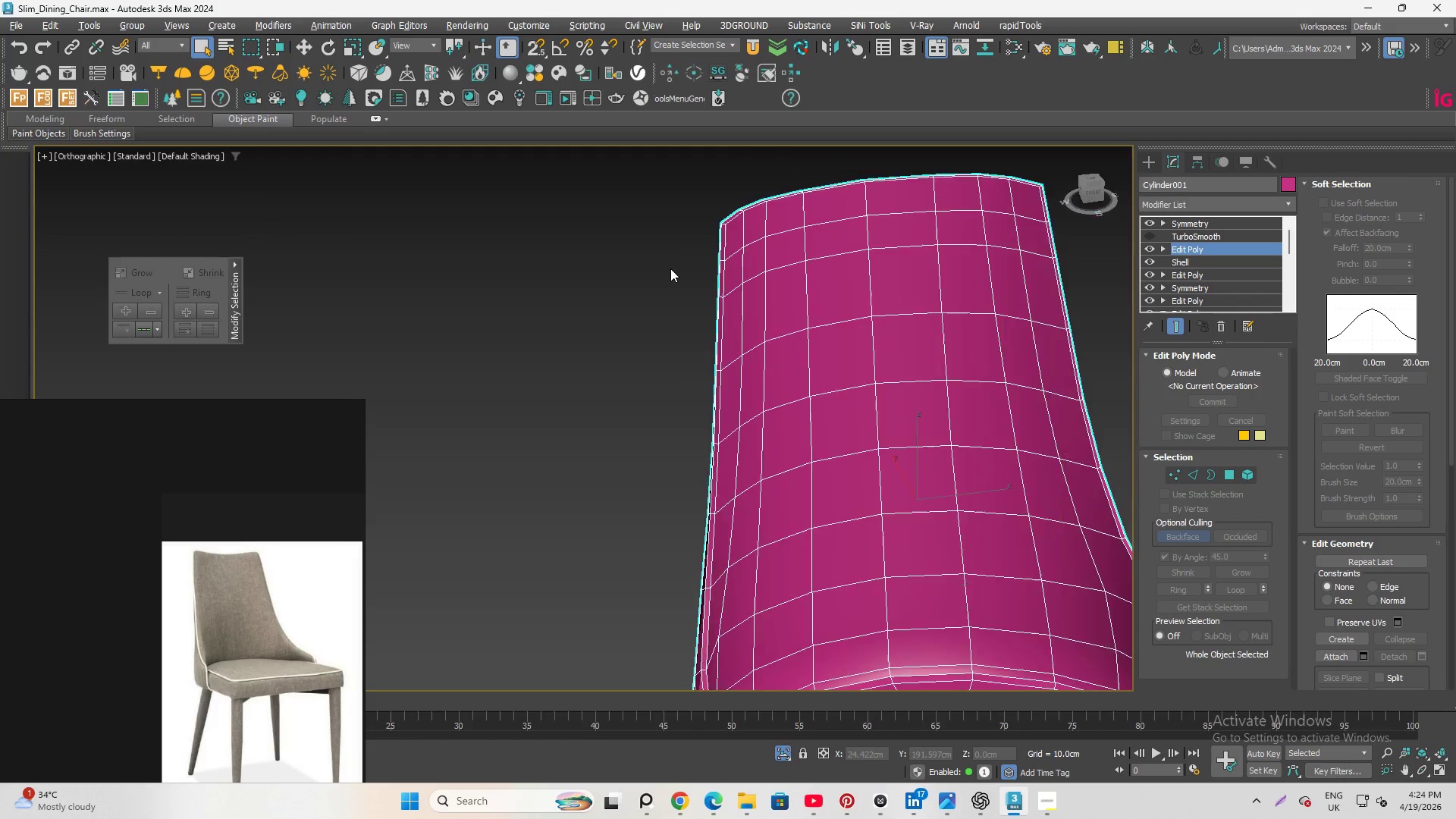 
hold_key(key=AltLeft, duration=1.91)
 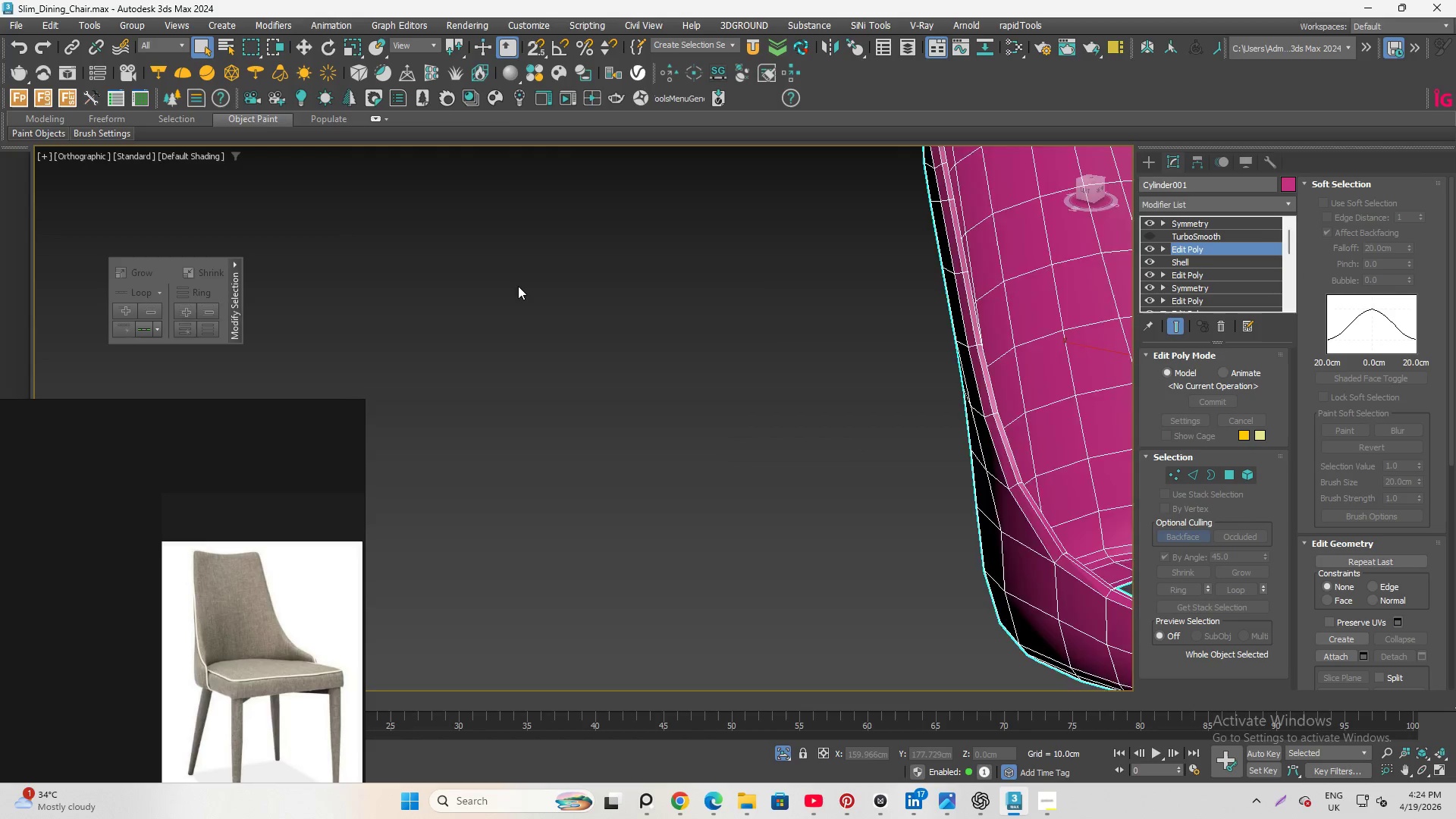 
scroll: coordinate [670, 268], scroll_direction: up, amount: 2.0
 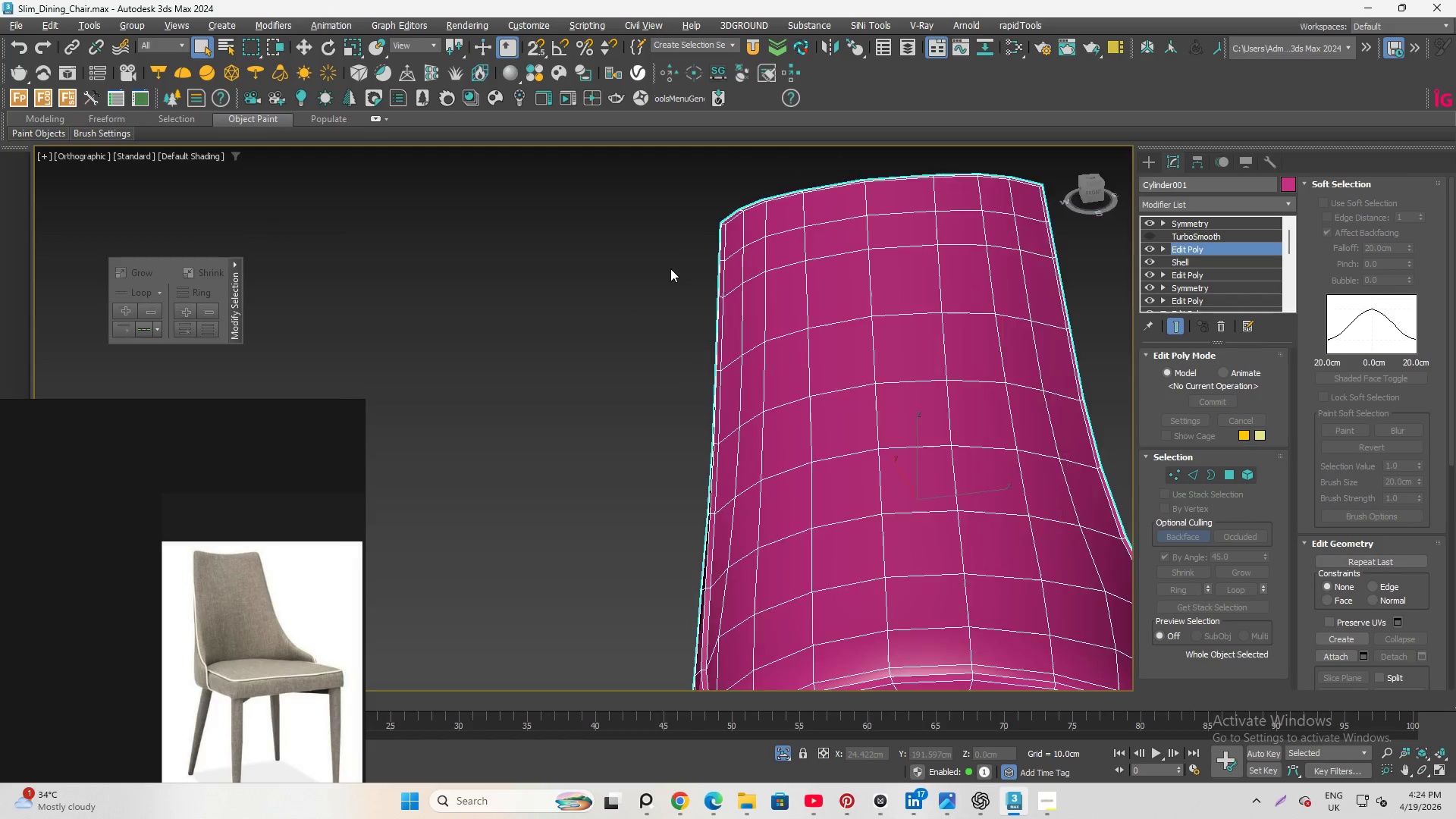 
hold_key(key=AltLeft, duration=0.64)
 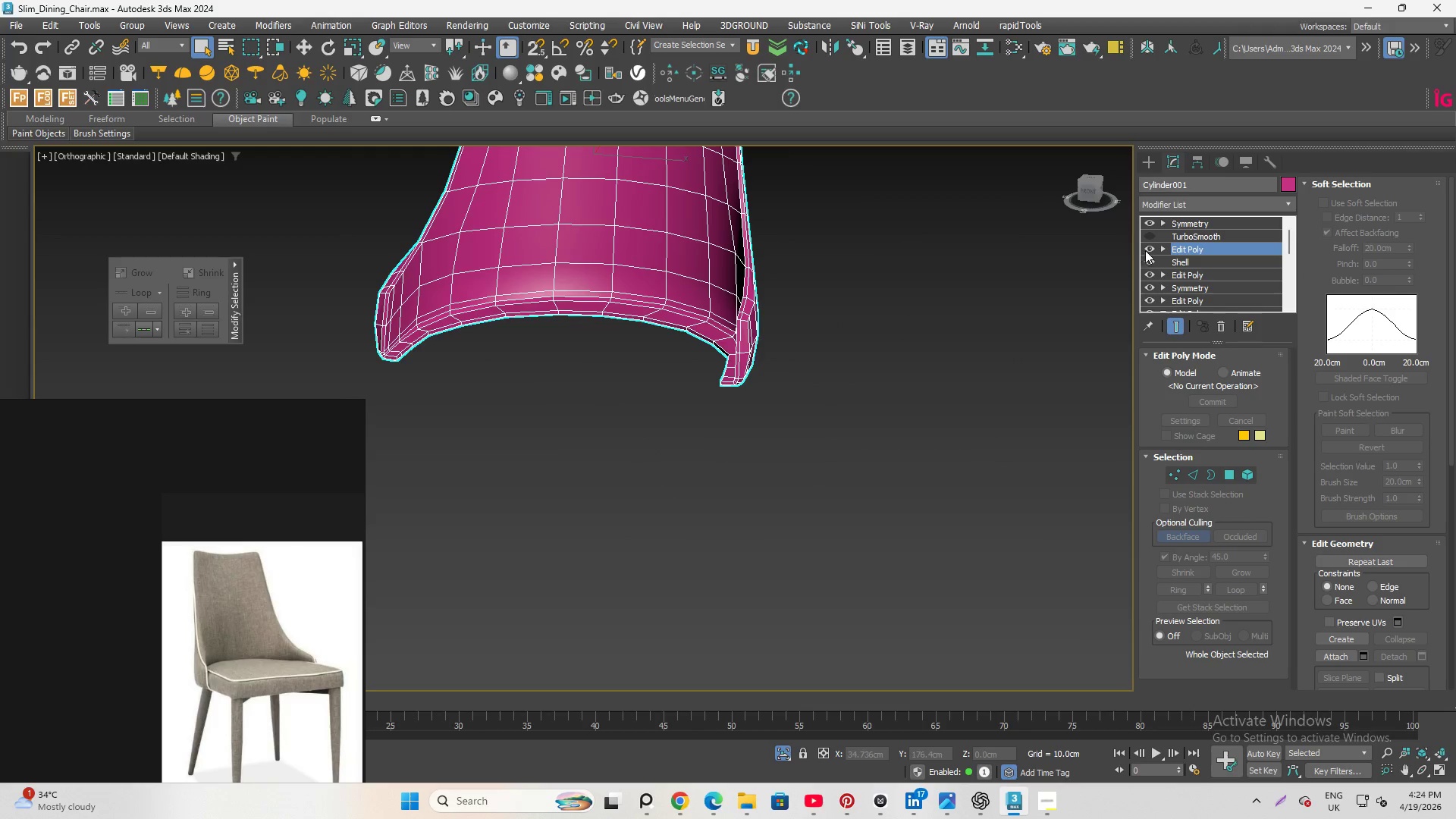 
scroll: coordinate [754, 393], scroll_direction: down, amount: 1.0
 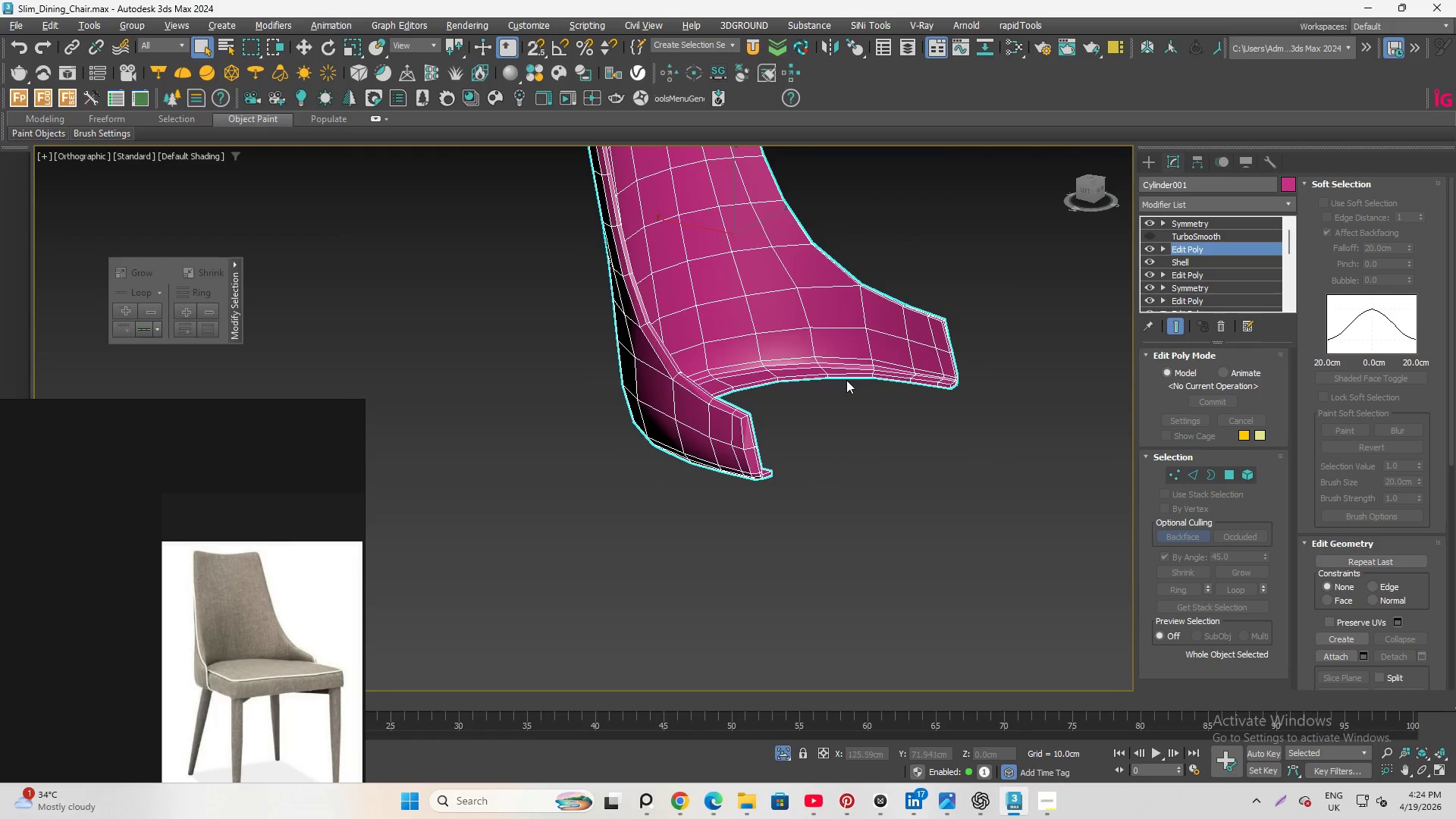 
left_click([1153, 249])
 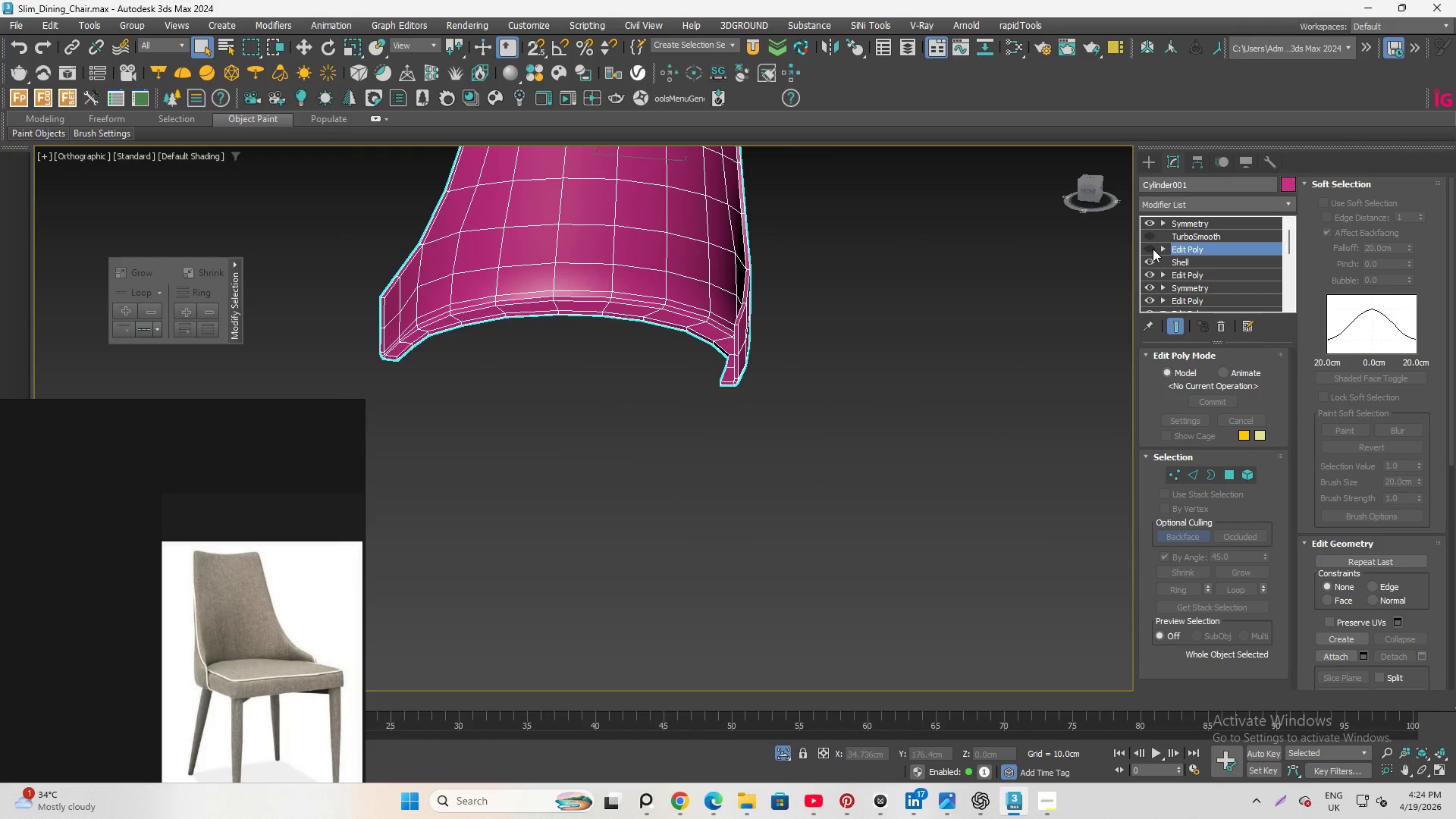 
left_click([1153, 249])
 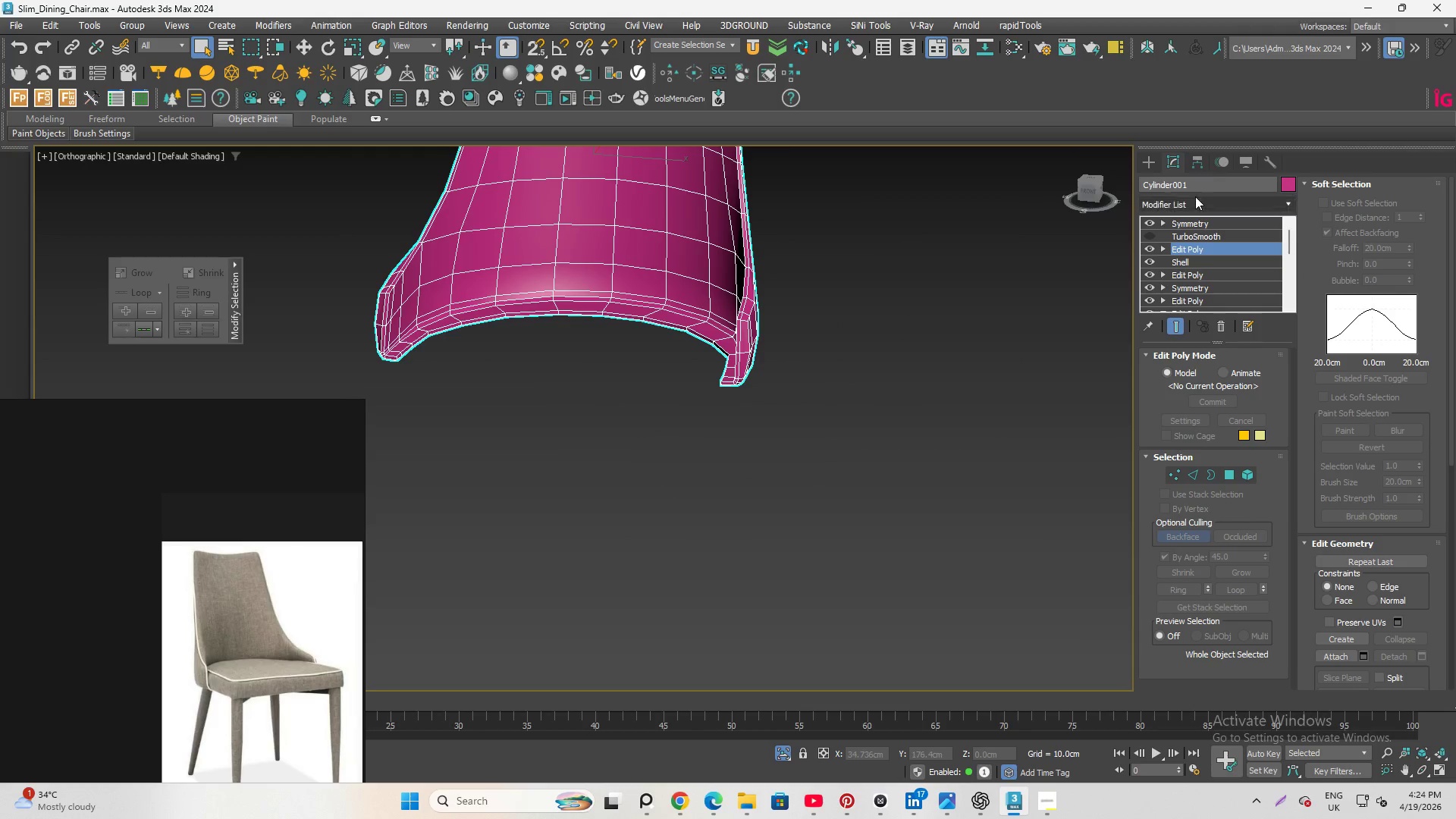 
left_click([1194, 198])
 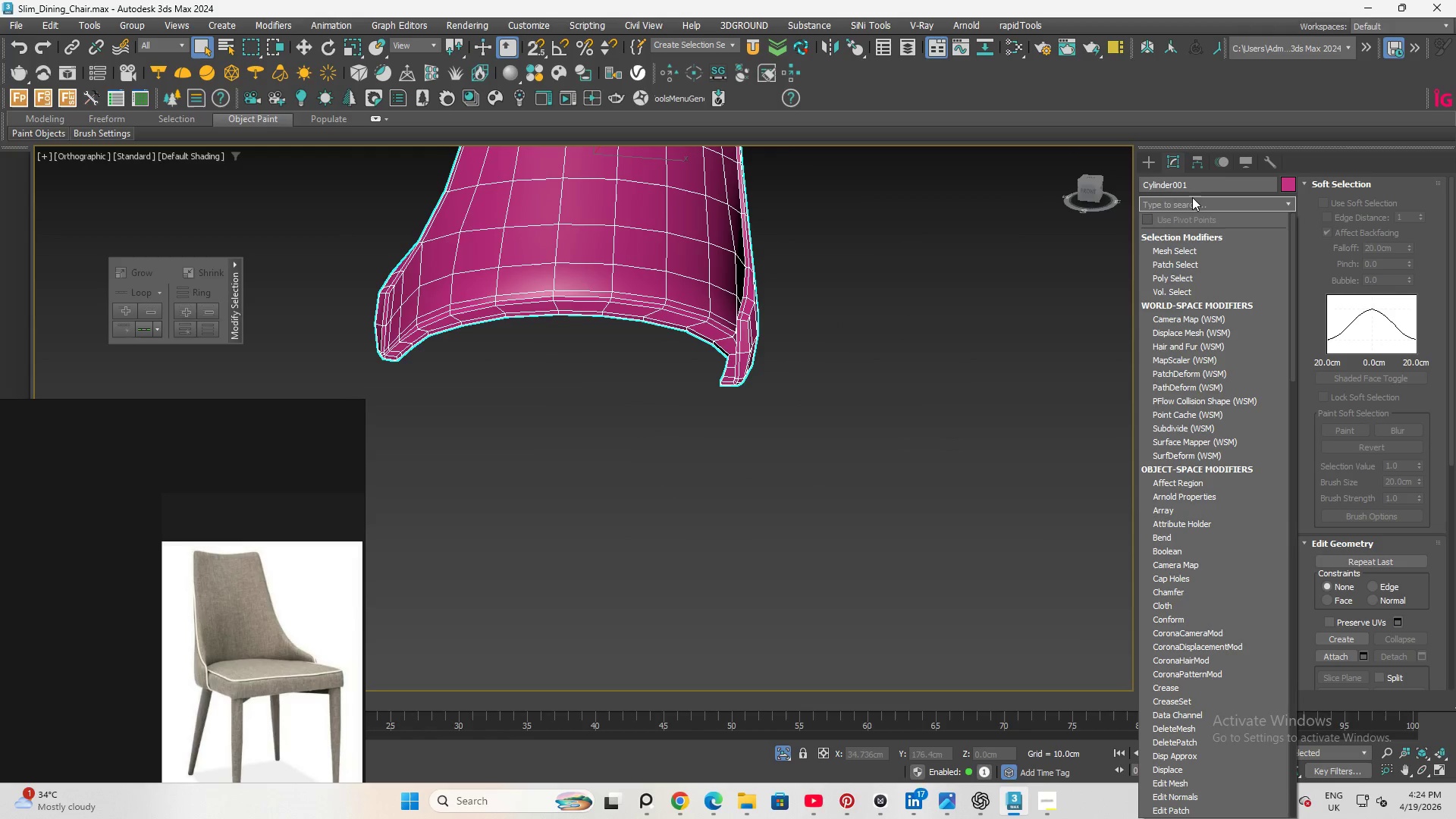 
type(ed)
 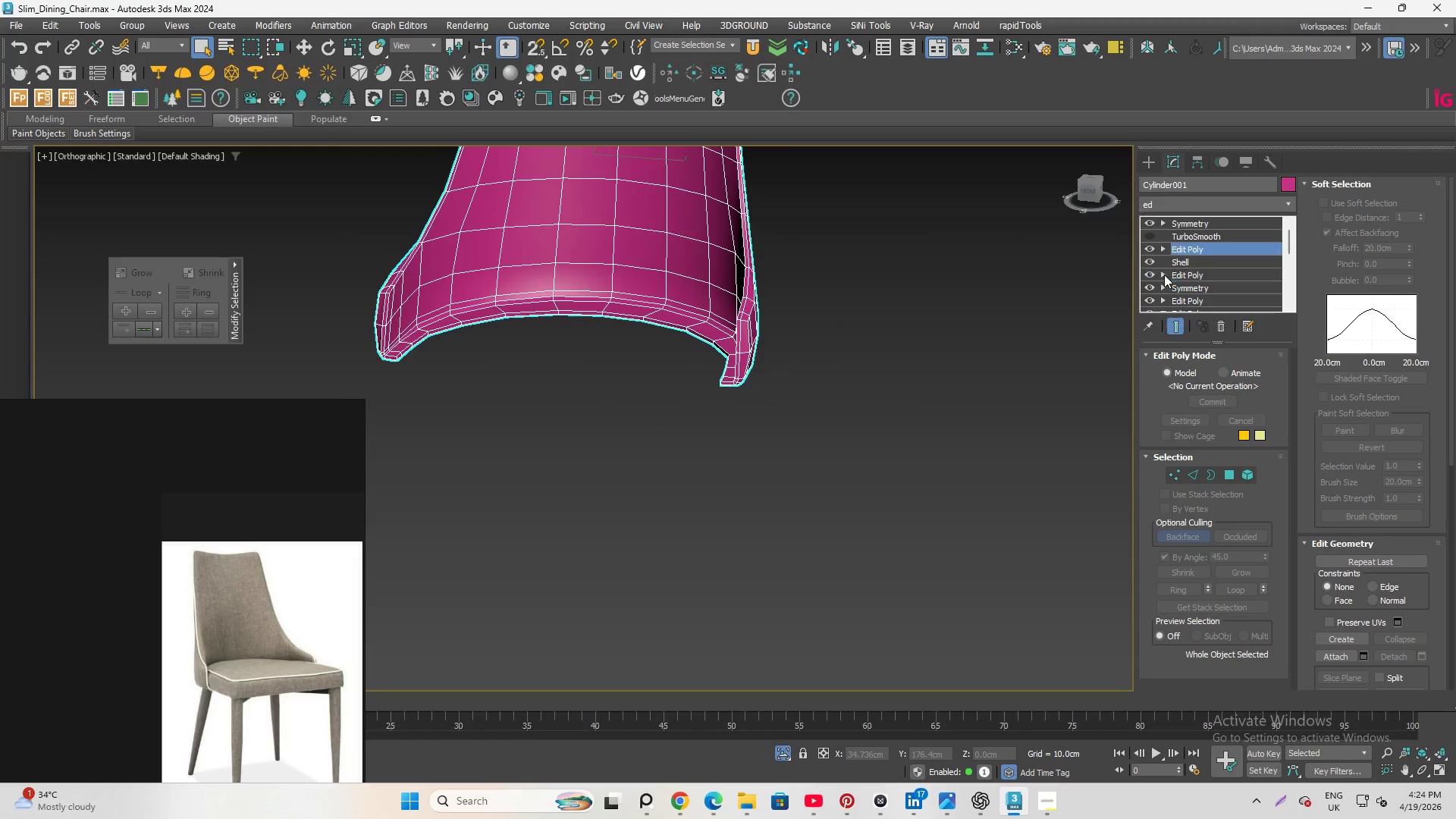 
mouse_move([1167, 206])
 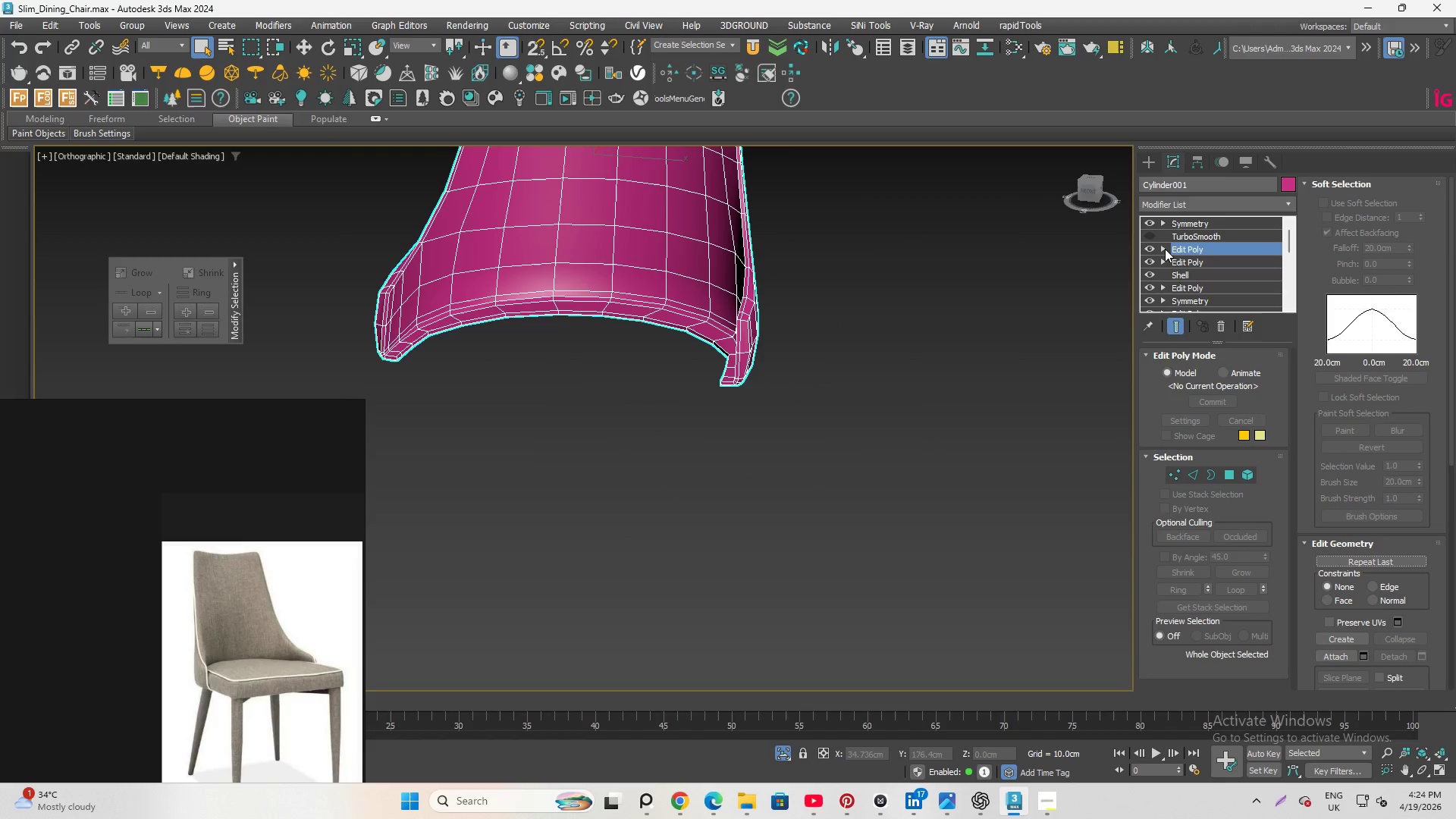 
left_click([1163, 249])
 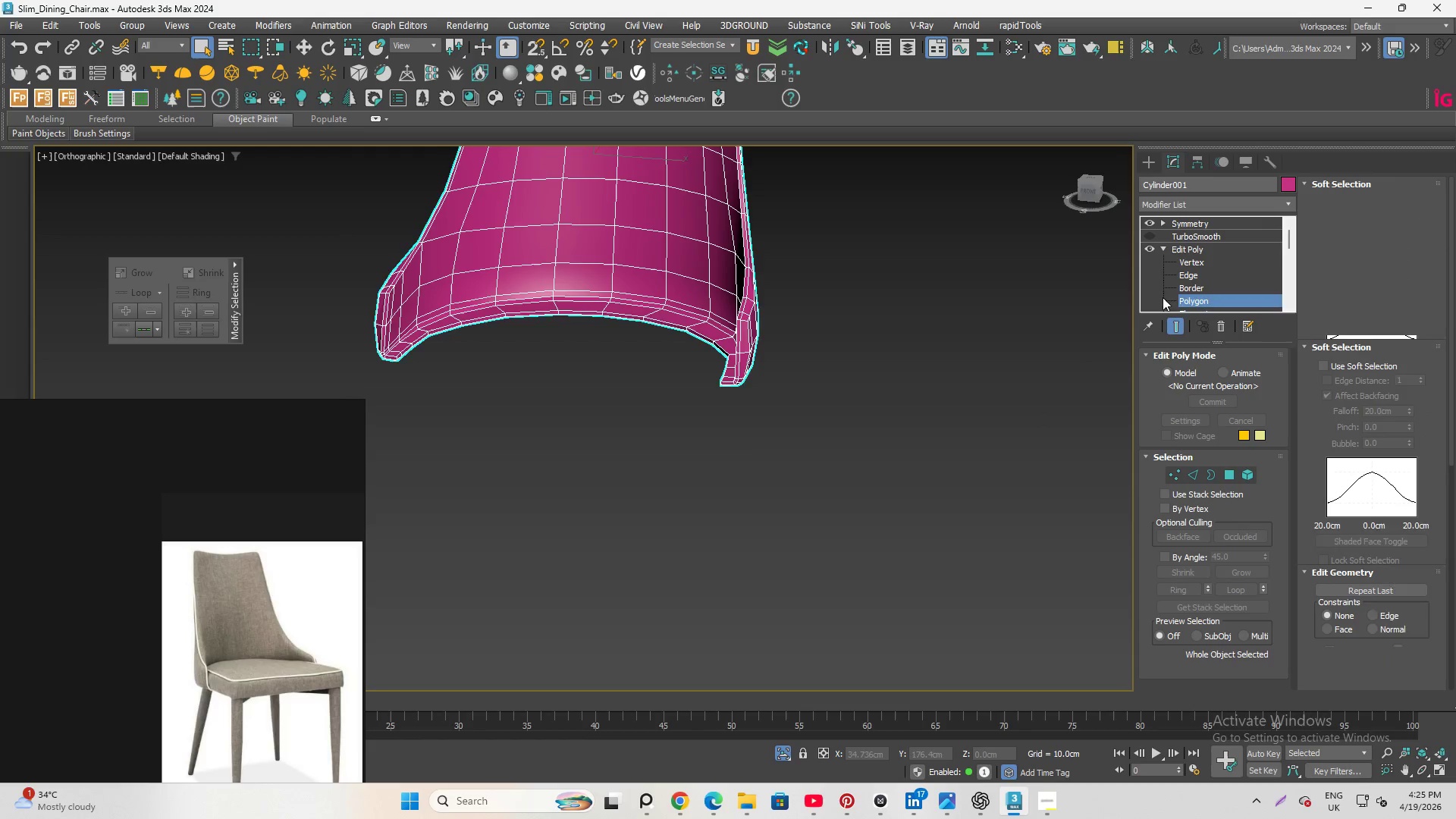 
hold_key(key=AltLeft, duration=0.69)
 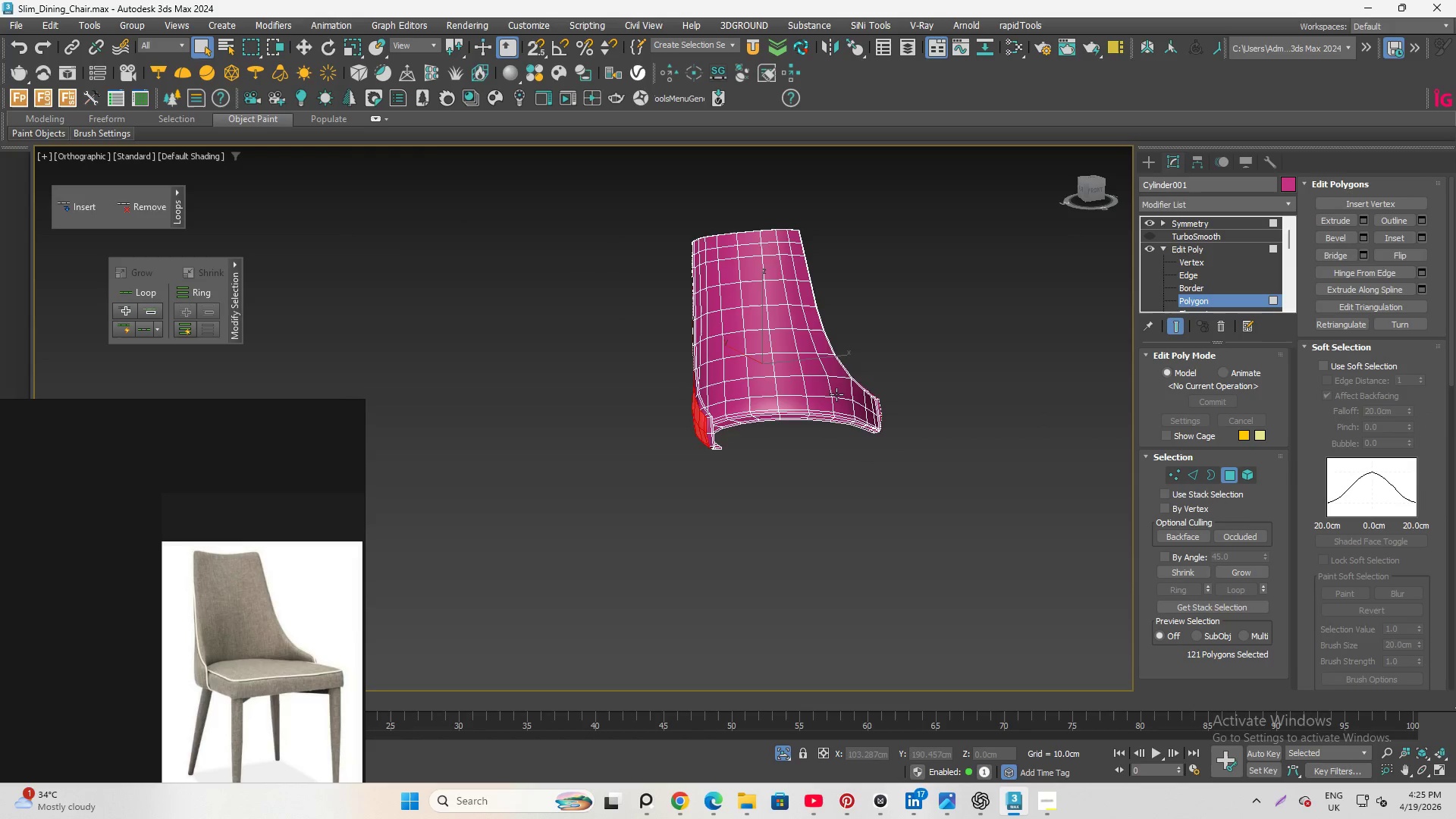 
scroll: coordinate [813, 514], scroll_direction: down, amount: 2.0
 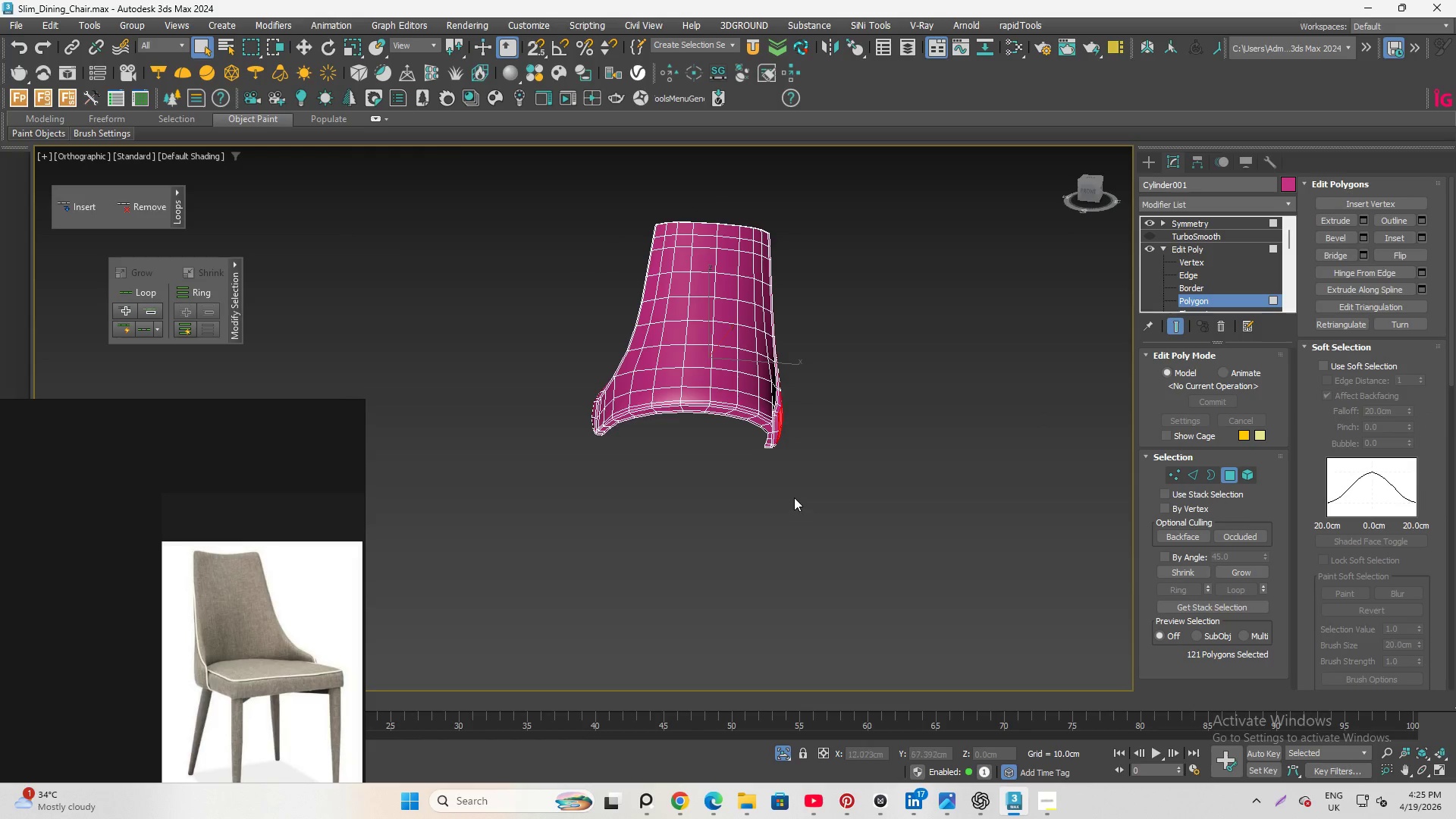 
scroll: coordinate [836, 386], scroll_direction: up, amount: 2.0
 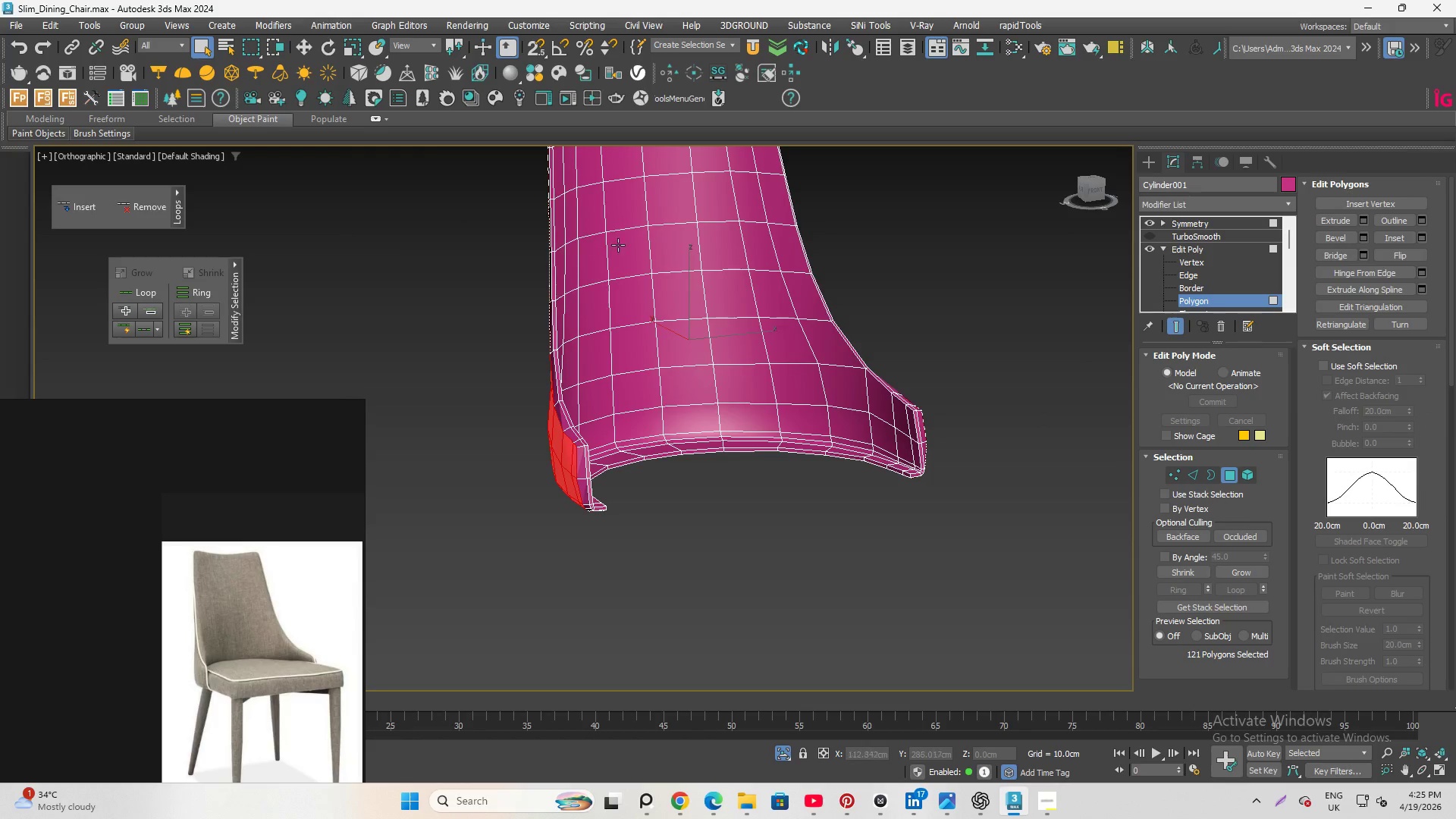 
left_click([649, 249])
 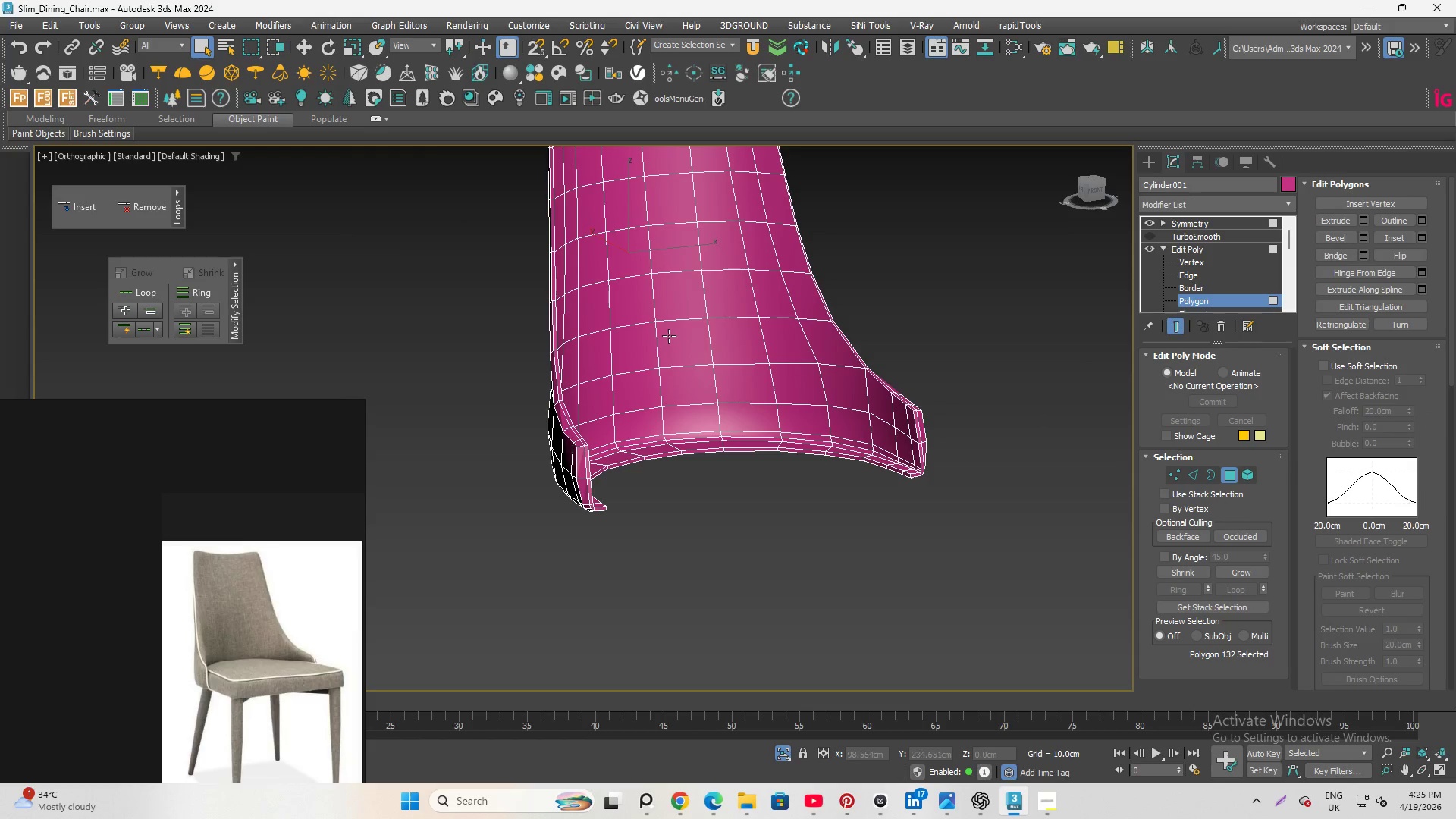 
left_click([668, 323])
 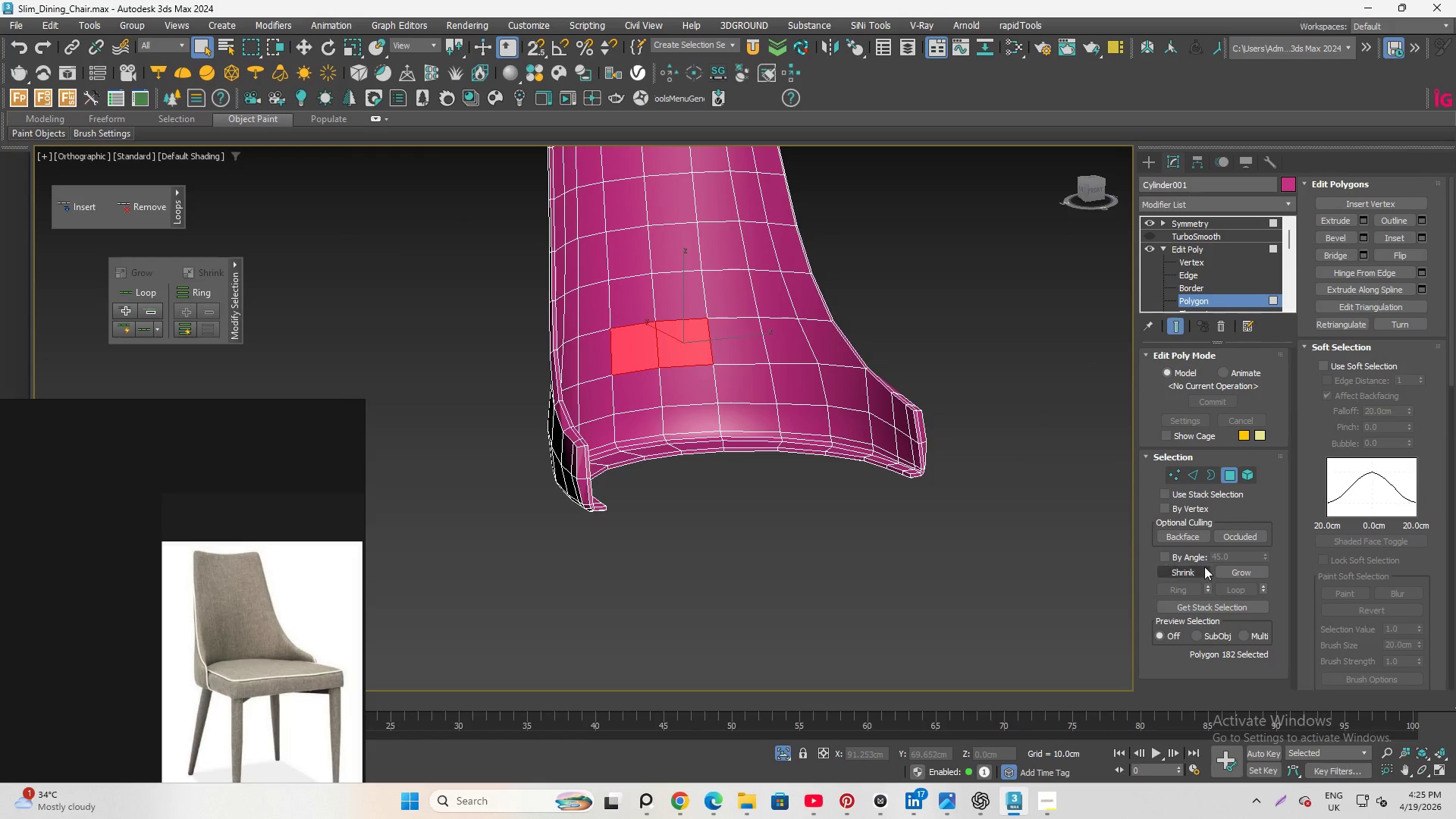 
left_click([1159, 558])
 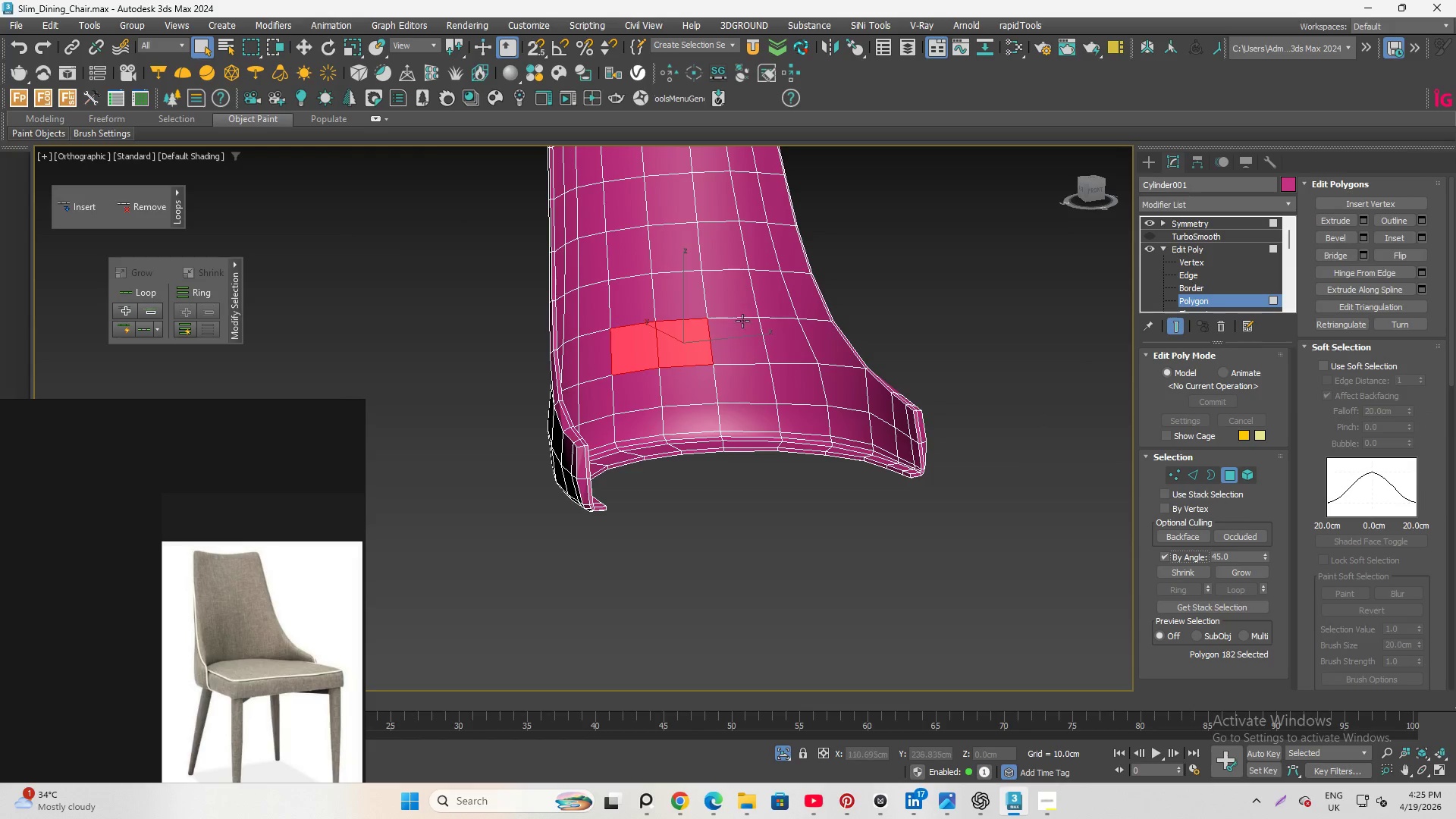 
left_click([658, 293])
 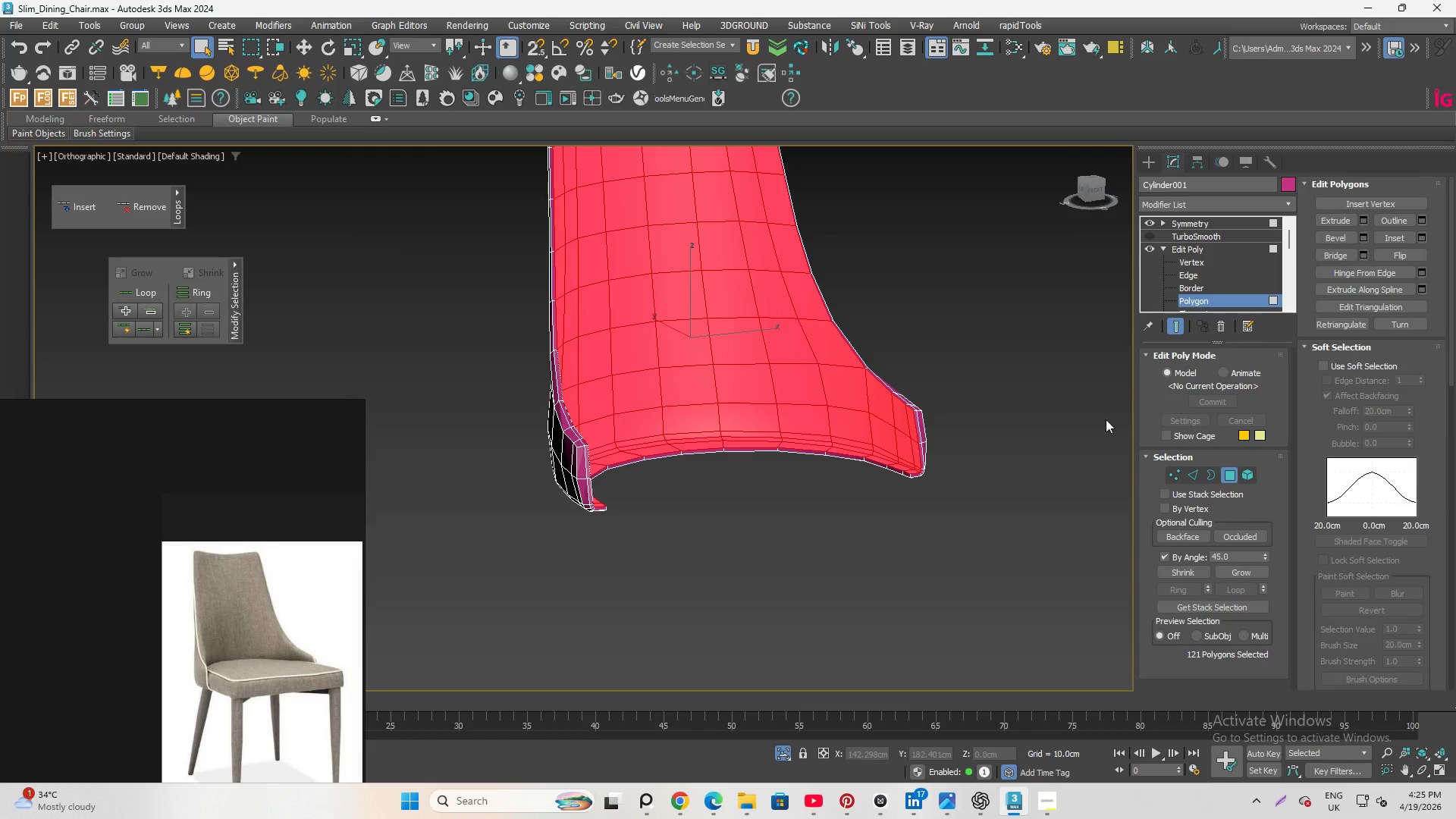 
scroll: coordinate [889, 440], scroll_direction: up, amount: 2.0
 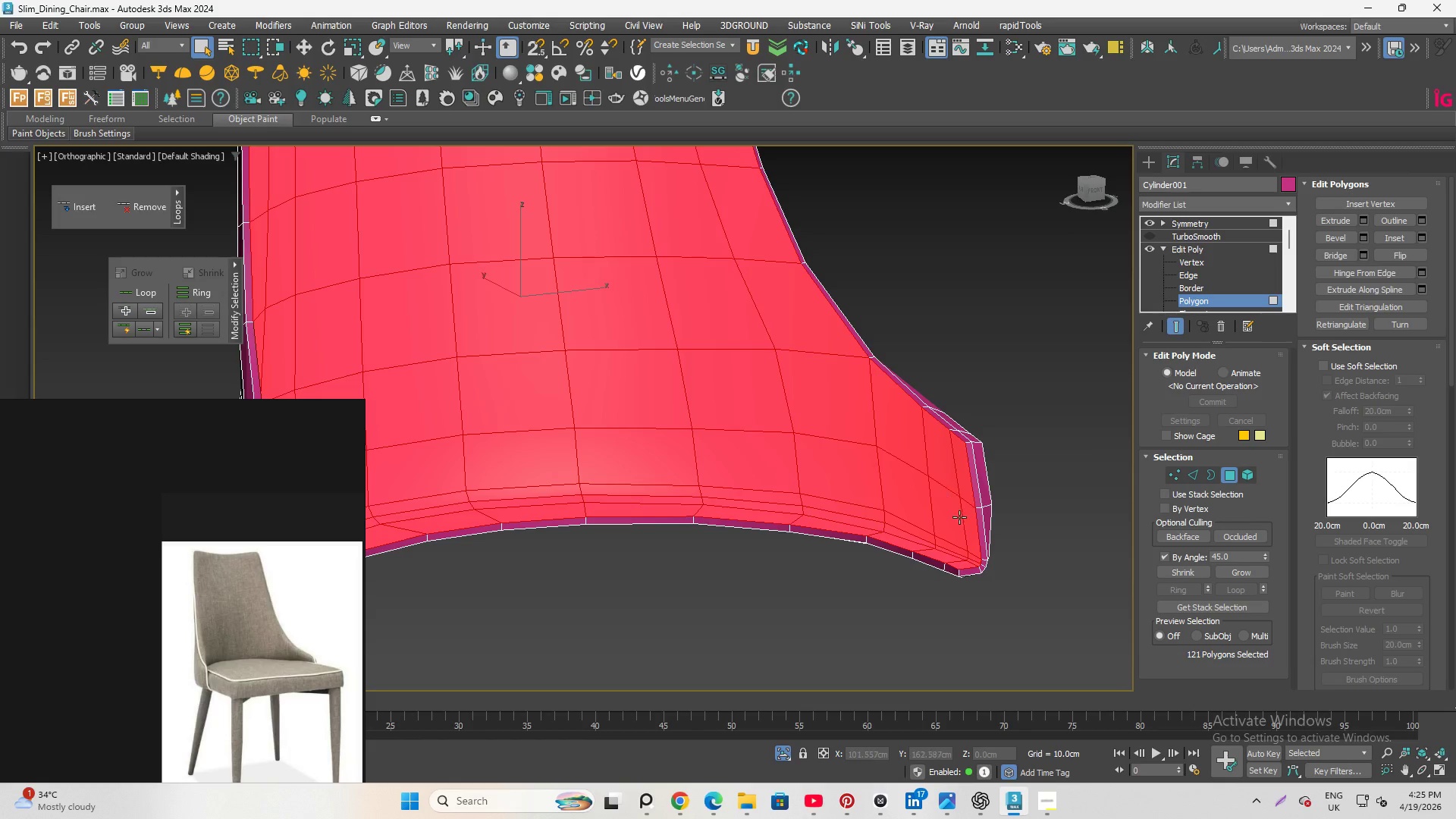 
hold_key(key=AltLeft, duration=4.03)
 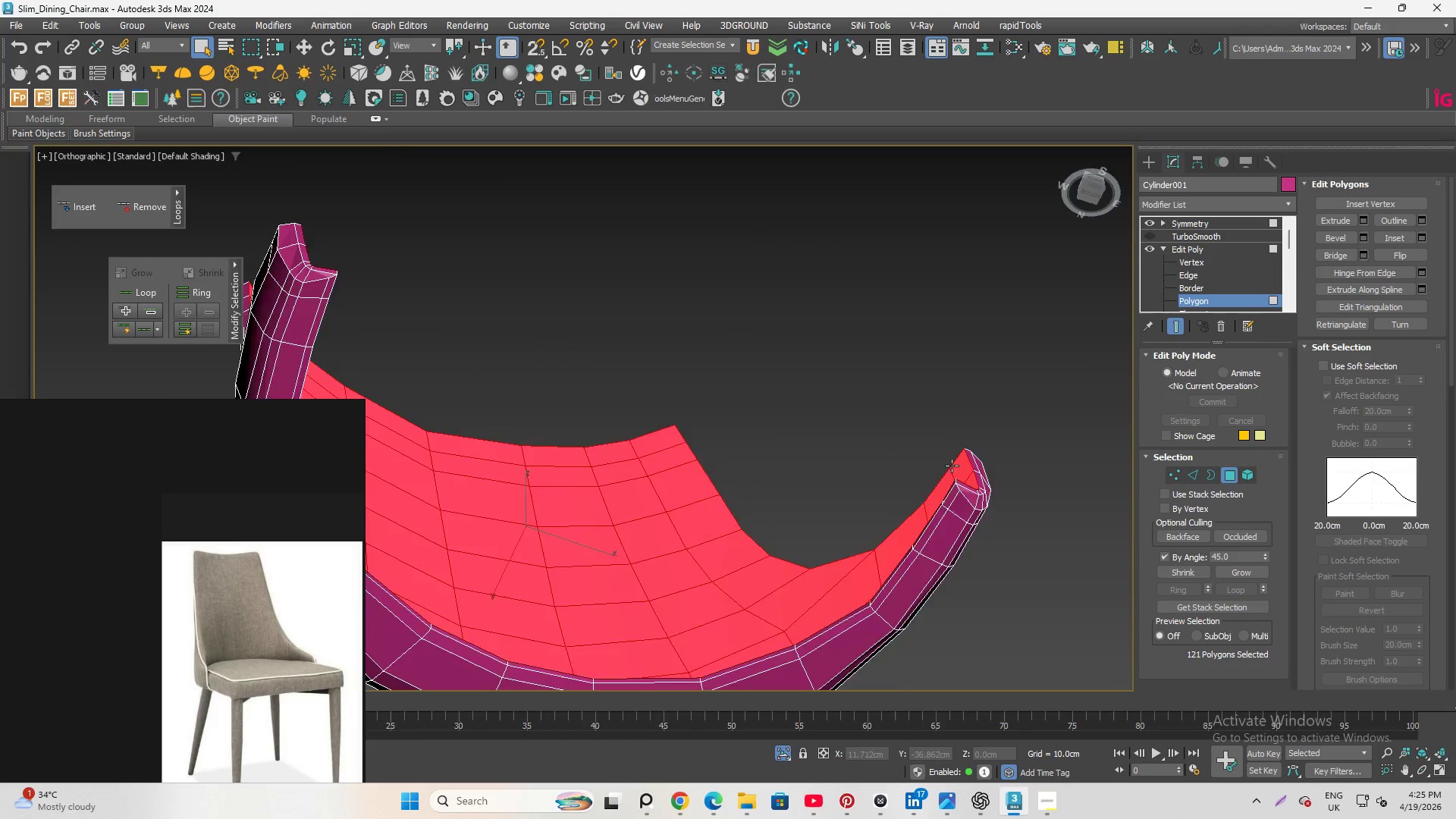 
hold_key(key=AltLeft, duration=2.19)
 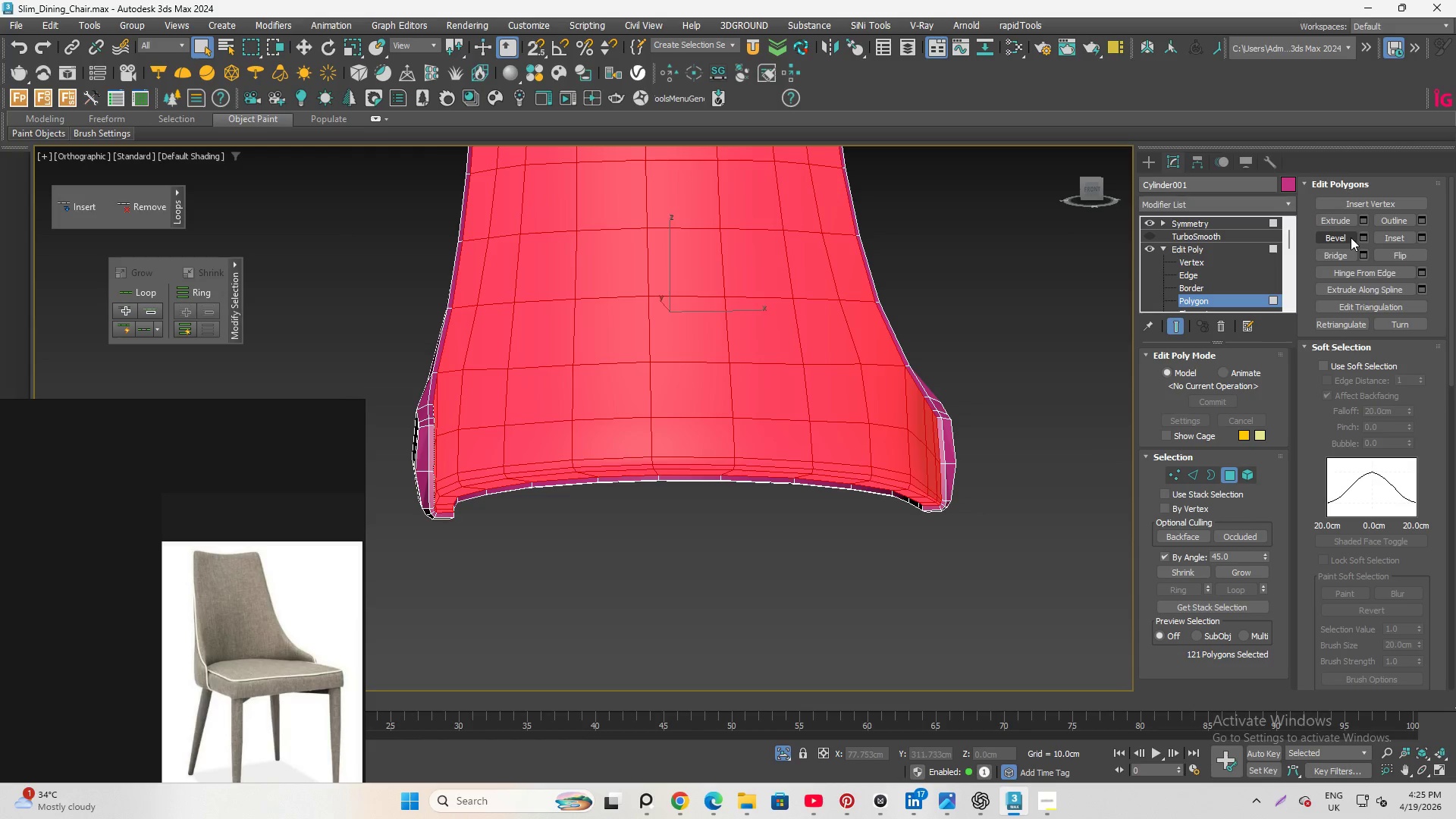 
scroll: coordinate [937, 425], scroll_direction: down, amount: 1.0
 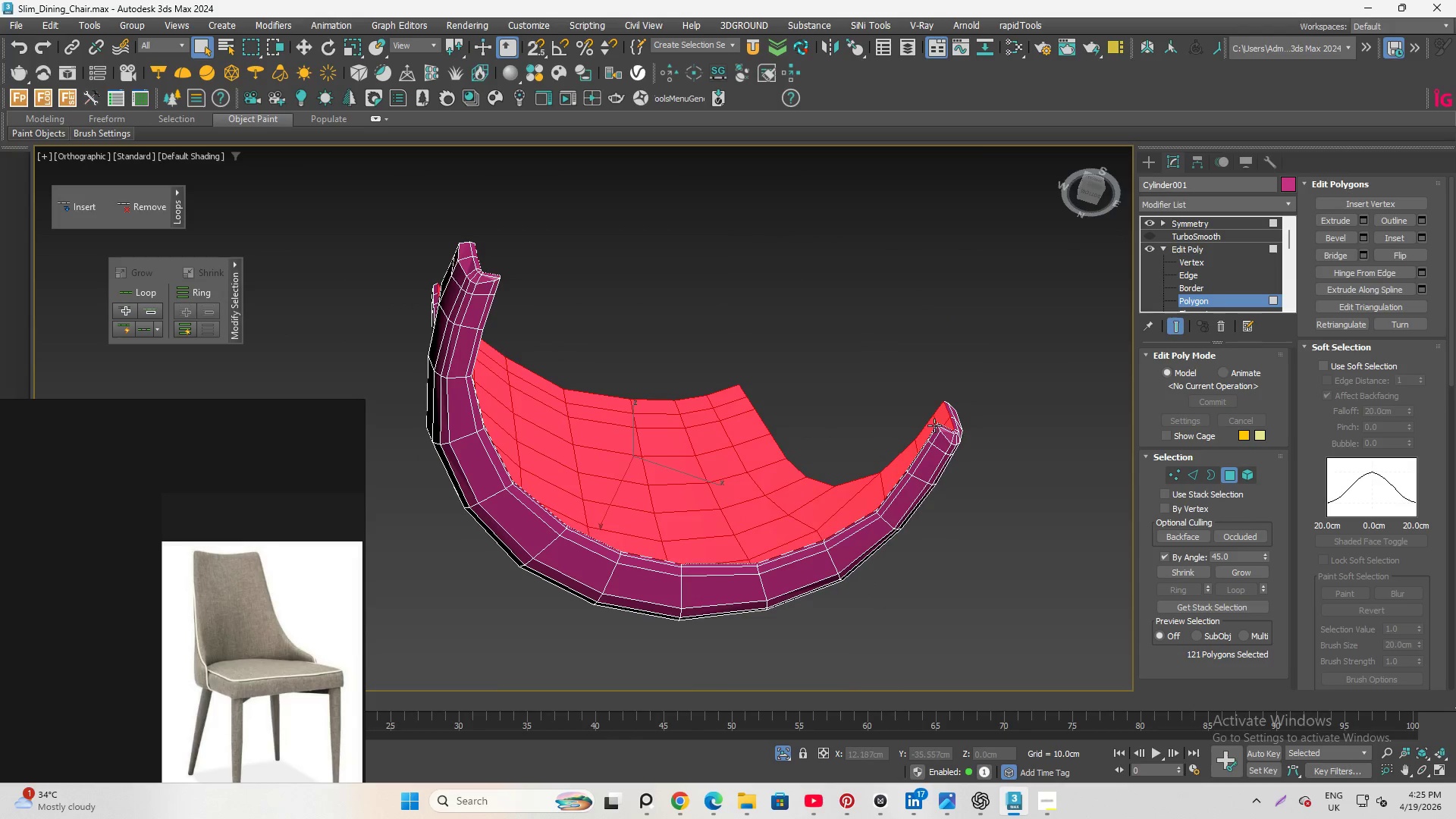 
wait(5.75)
 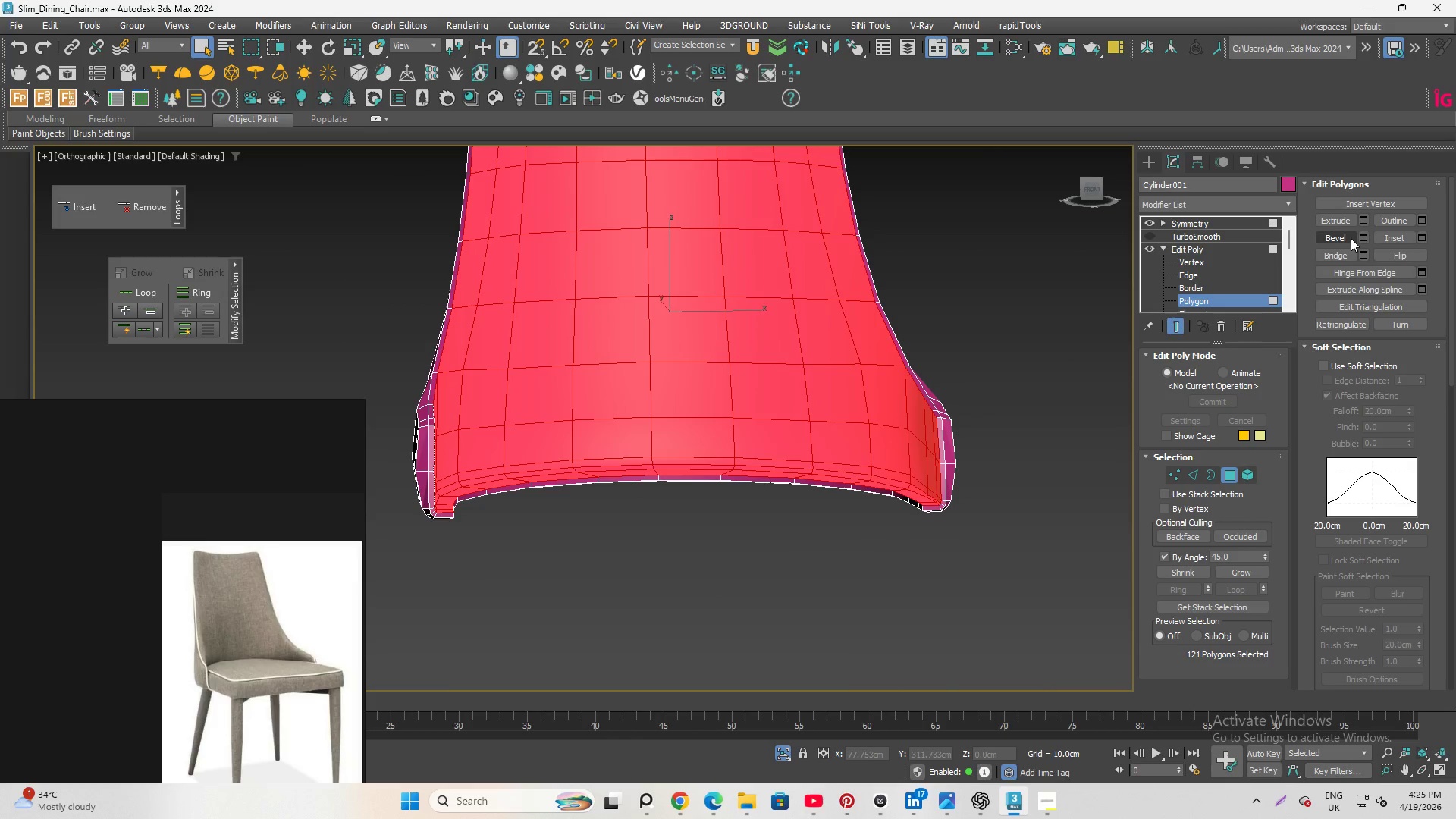 
left_click([1351, 237])
 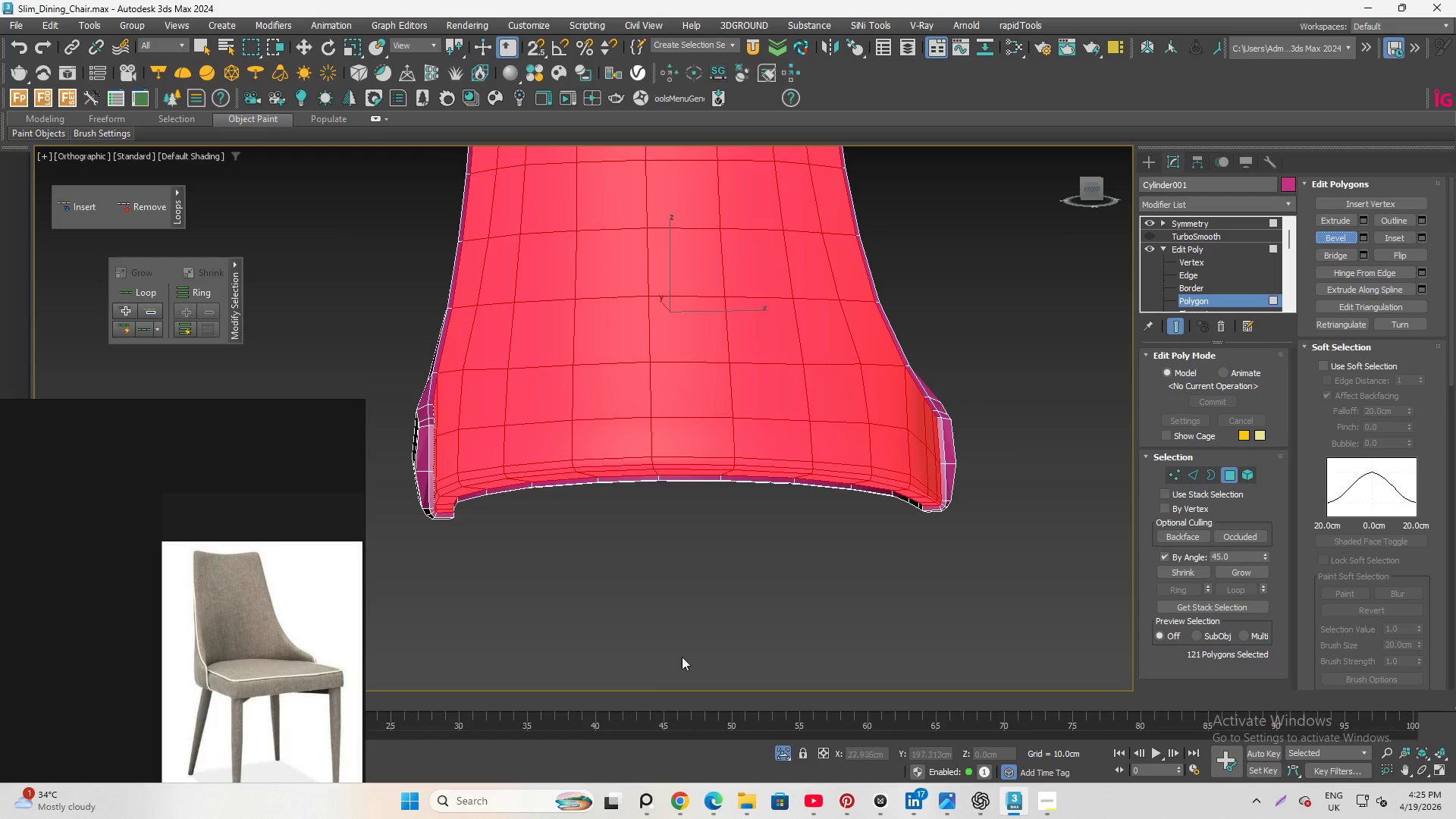 
scroll: coordinate [747, 632], scroll_direction: down, amount: 2.0
 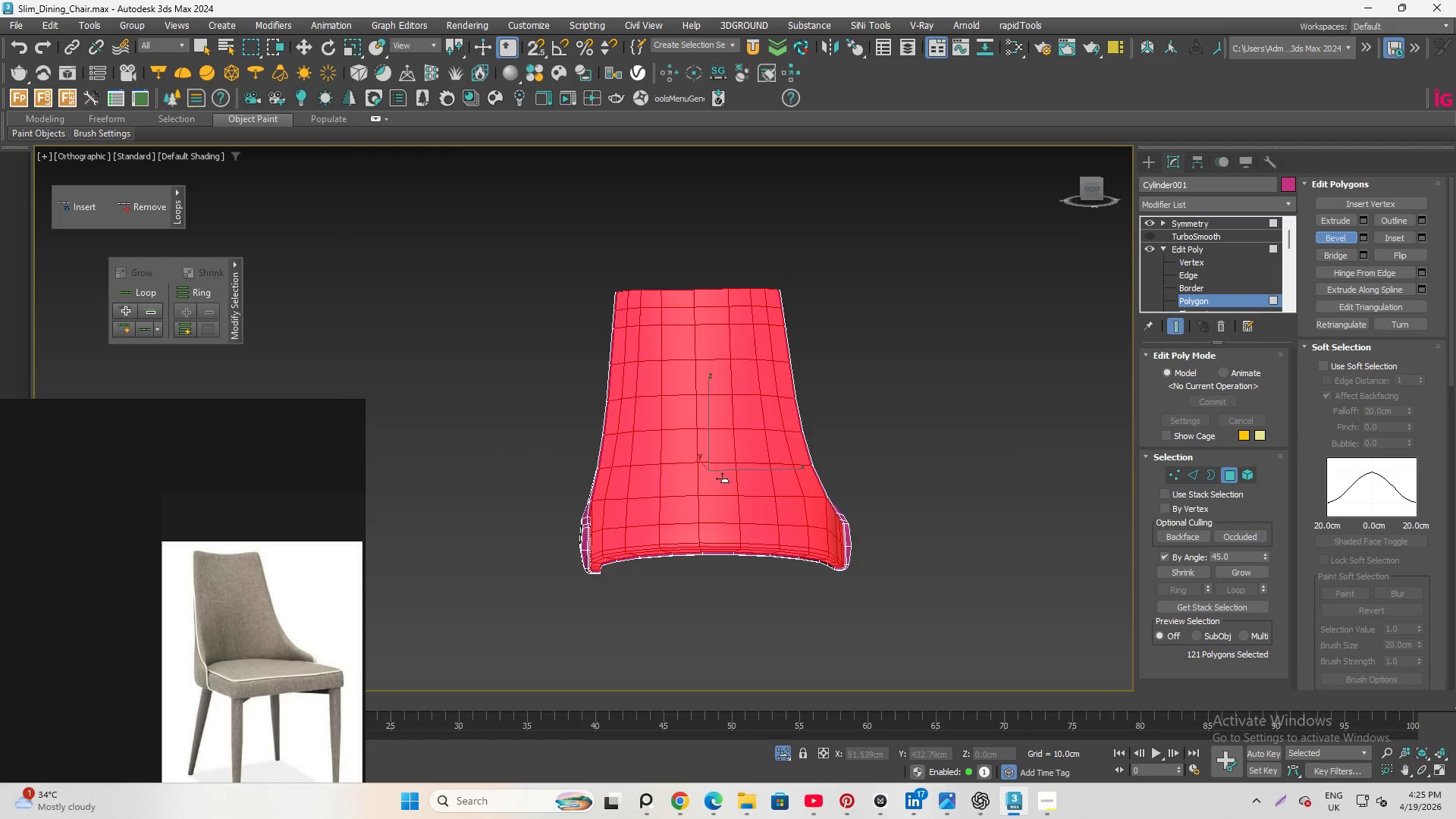 
scroll: coordinate [722, 475], scroll_direction: up, amount: 2.0
 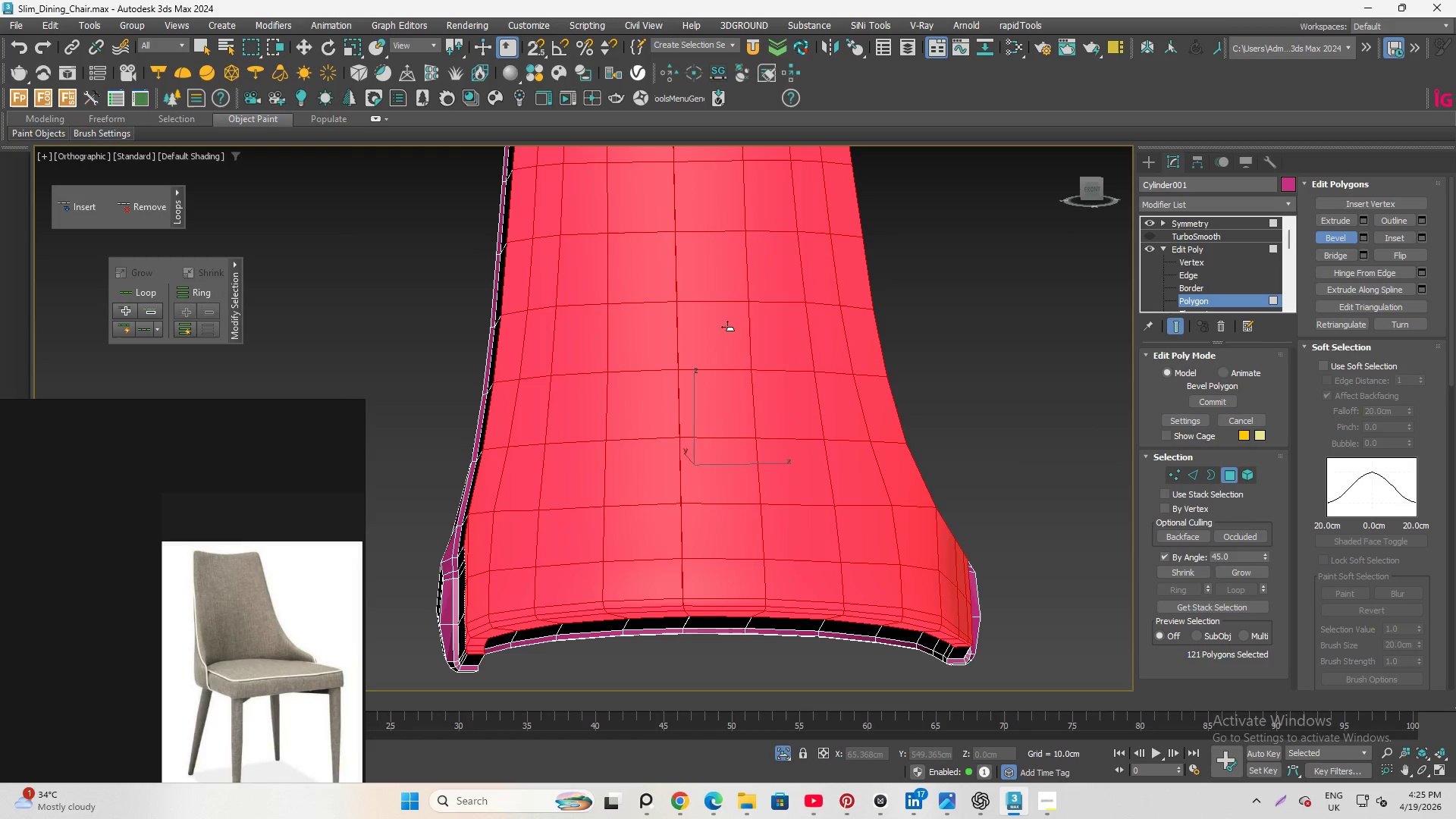 
wait(6.18)
 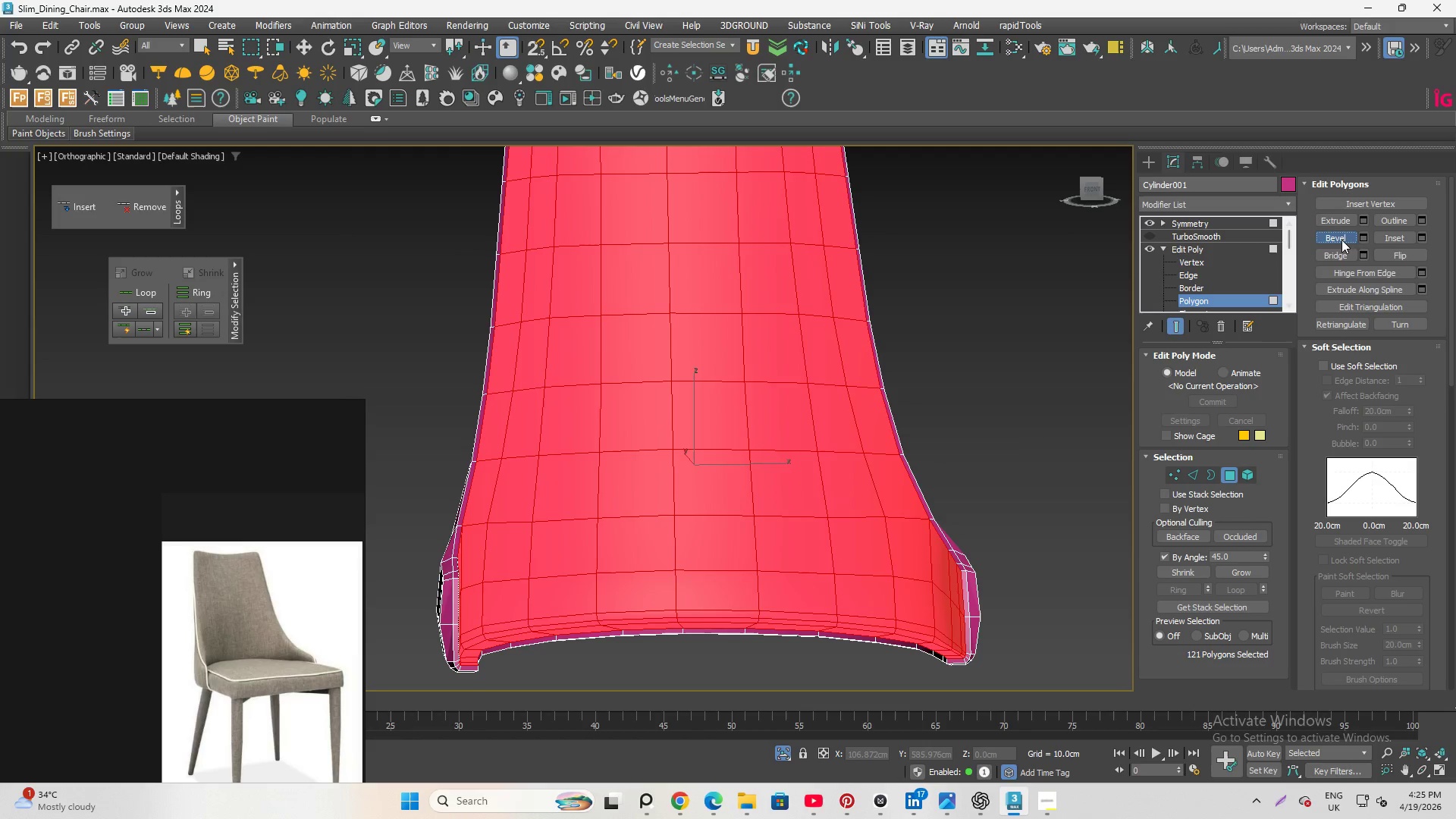 
key(Control+Z)
 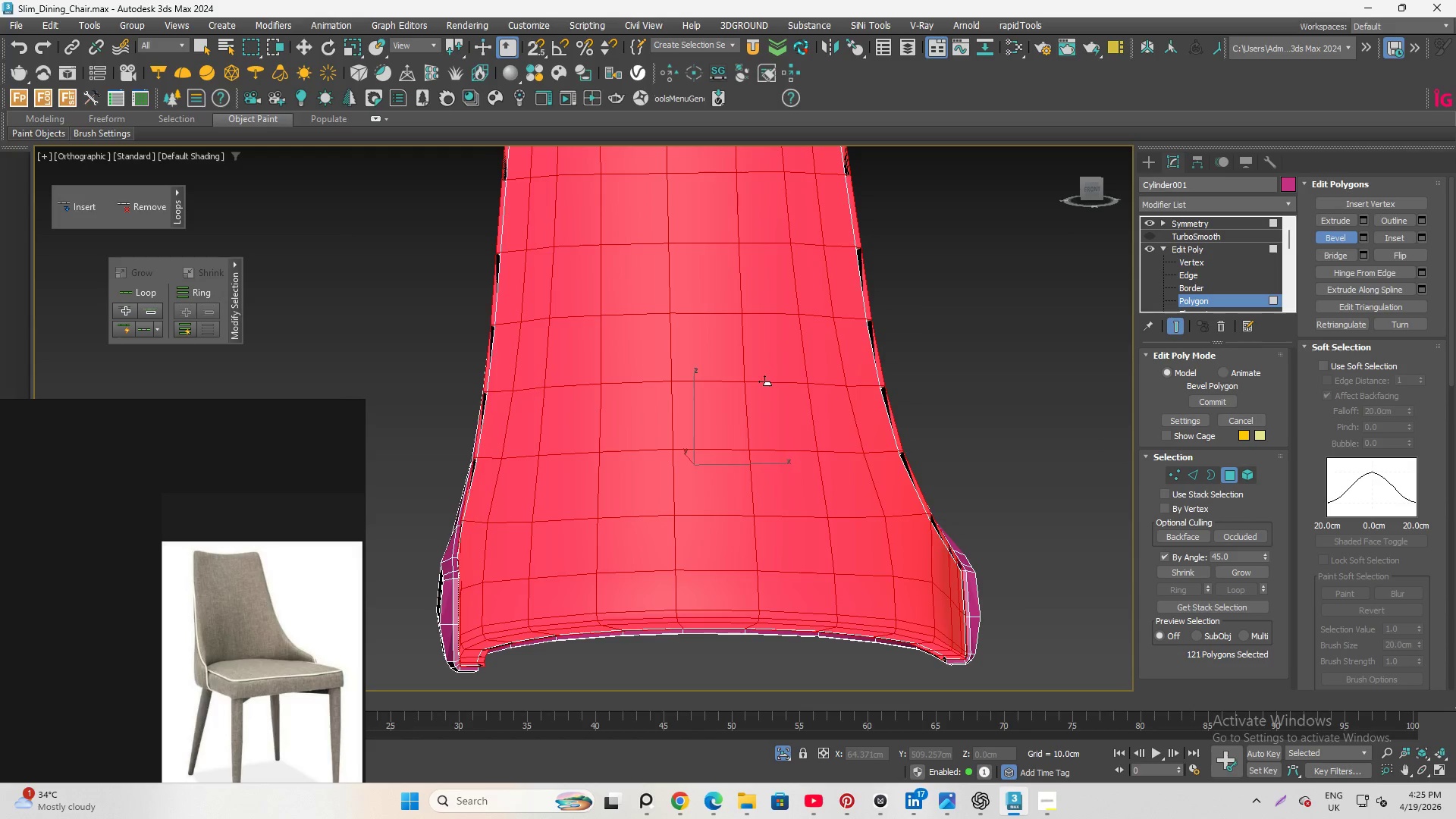 
key(Control+Z)
 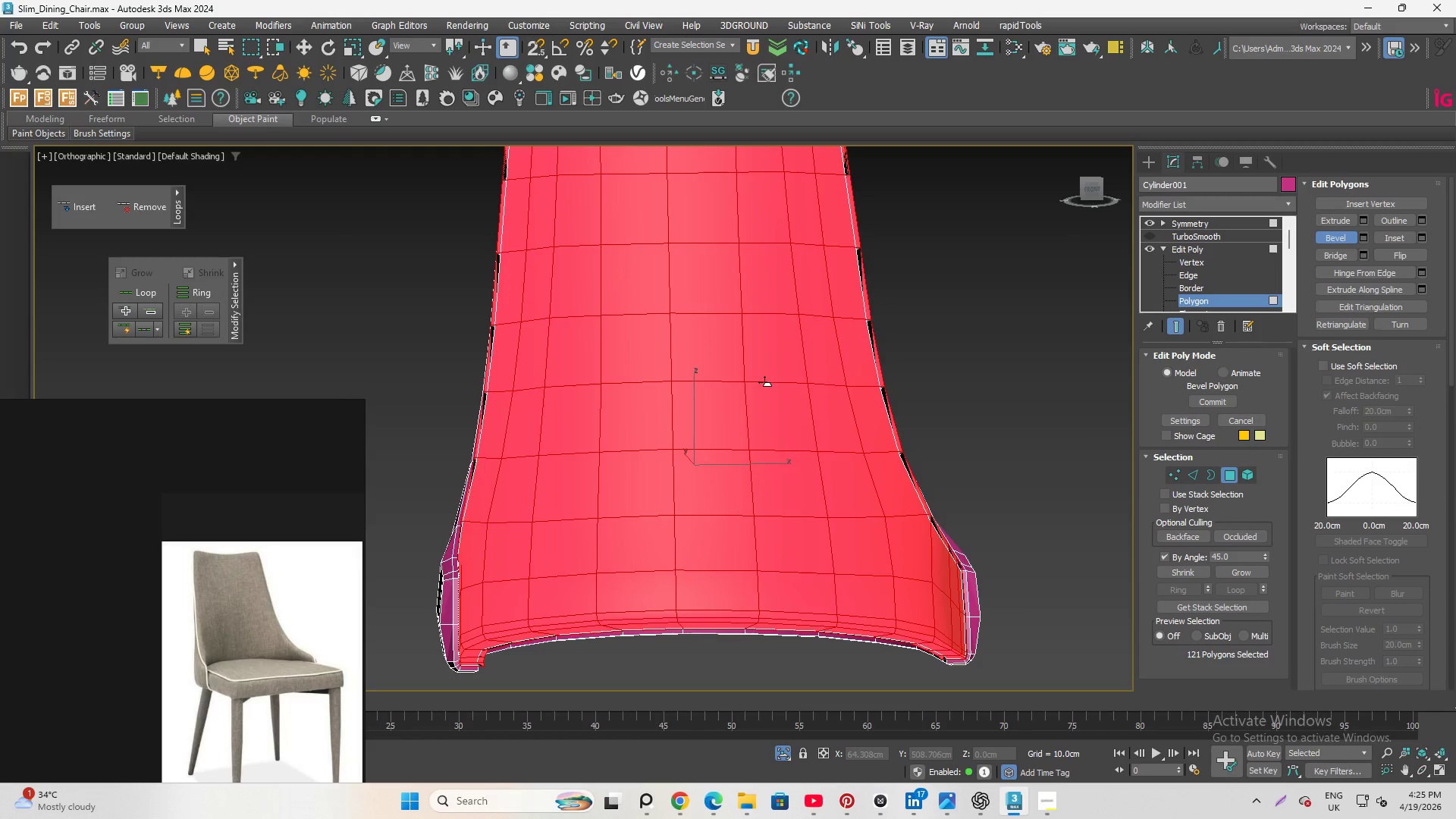 
key(Control+Z)
 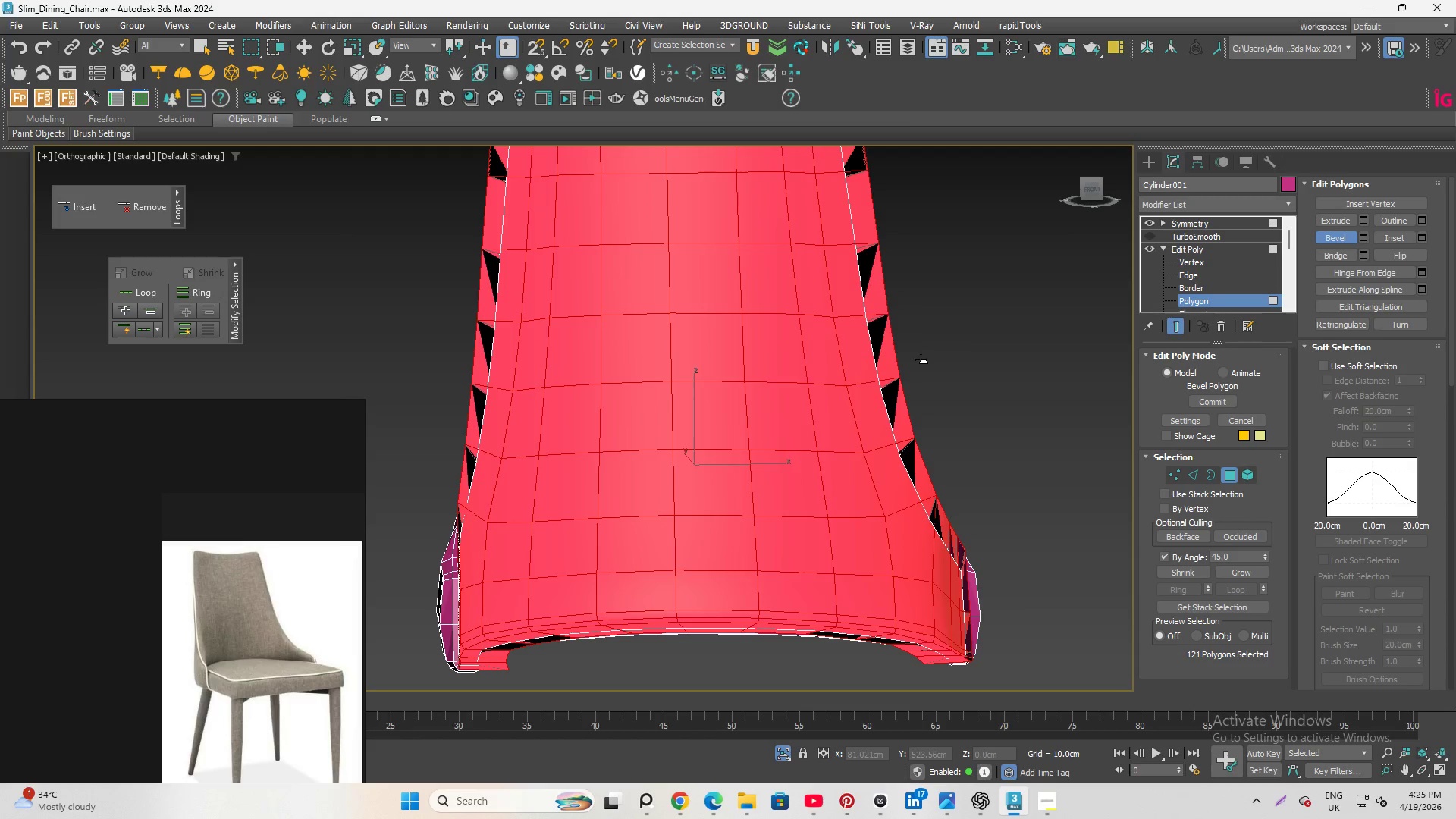 
hold_key(key=Z, duration=0.33)
 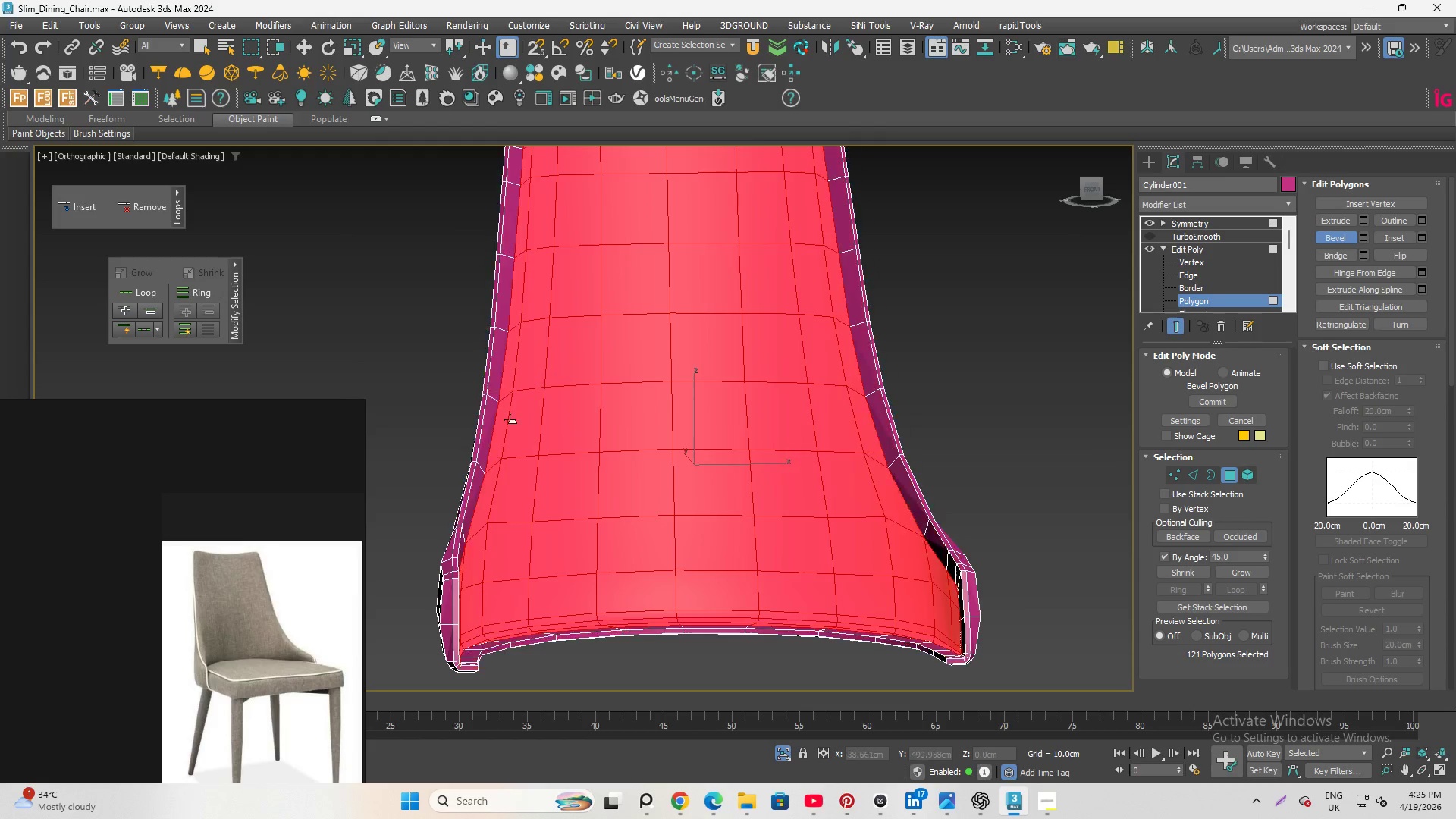 
left_click([528, 433])
 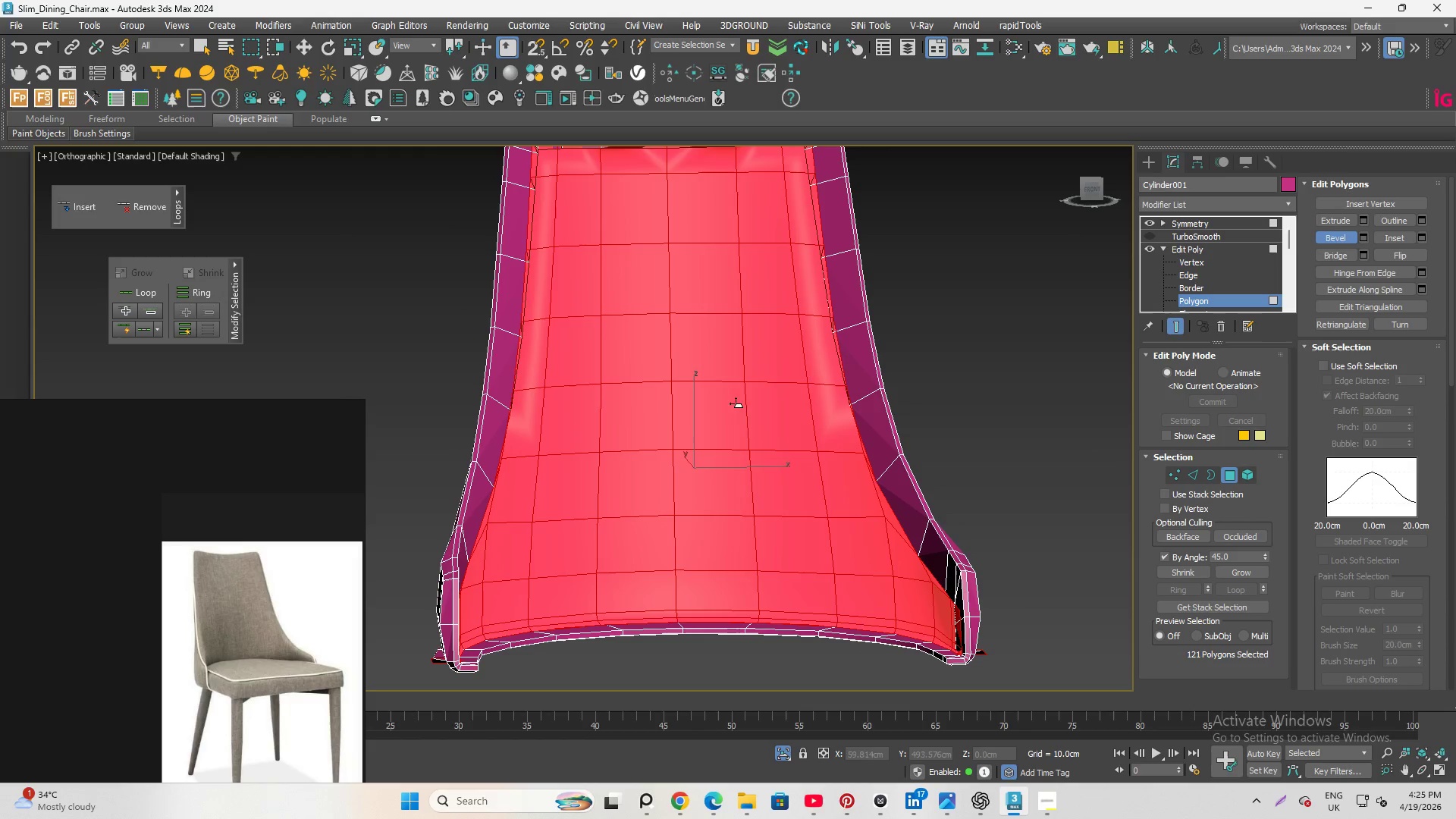 
key(Control+Z)
 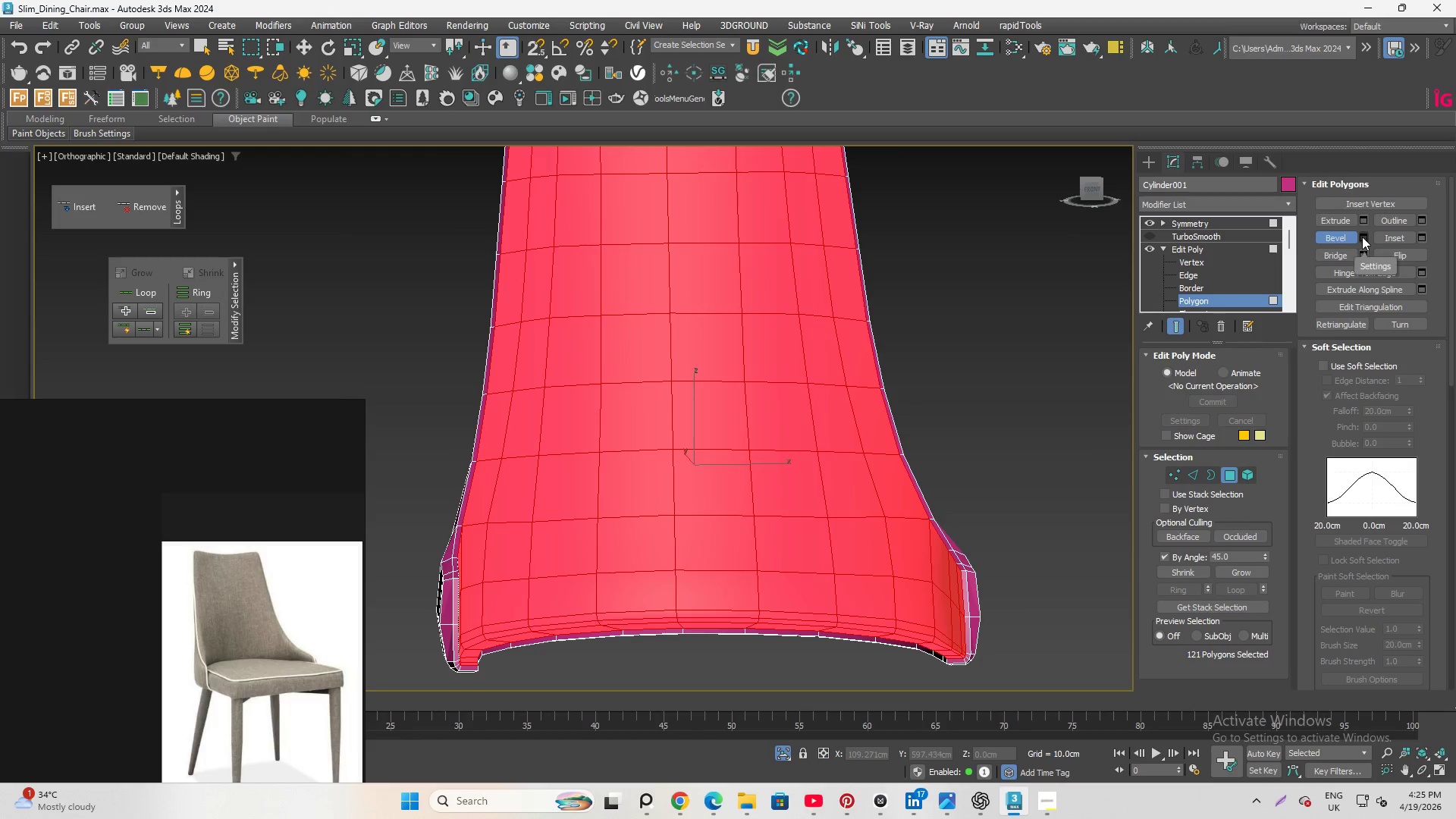 
left_click([1329, 237])
 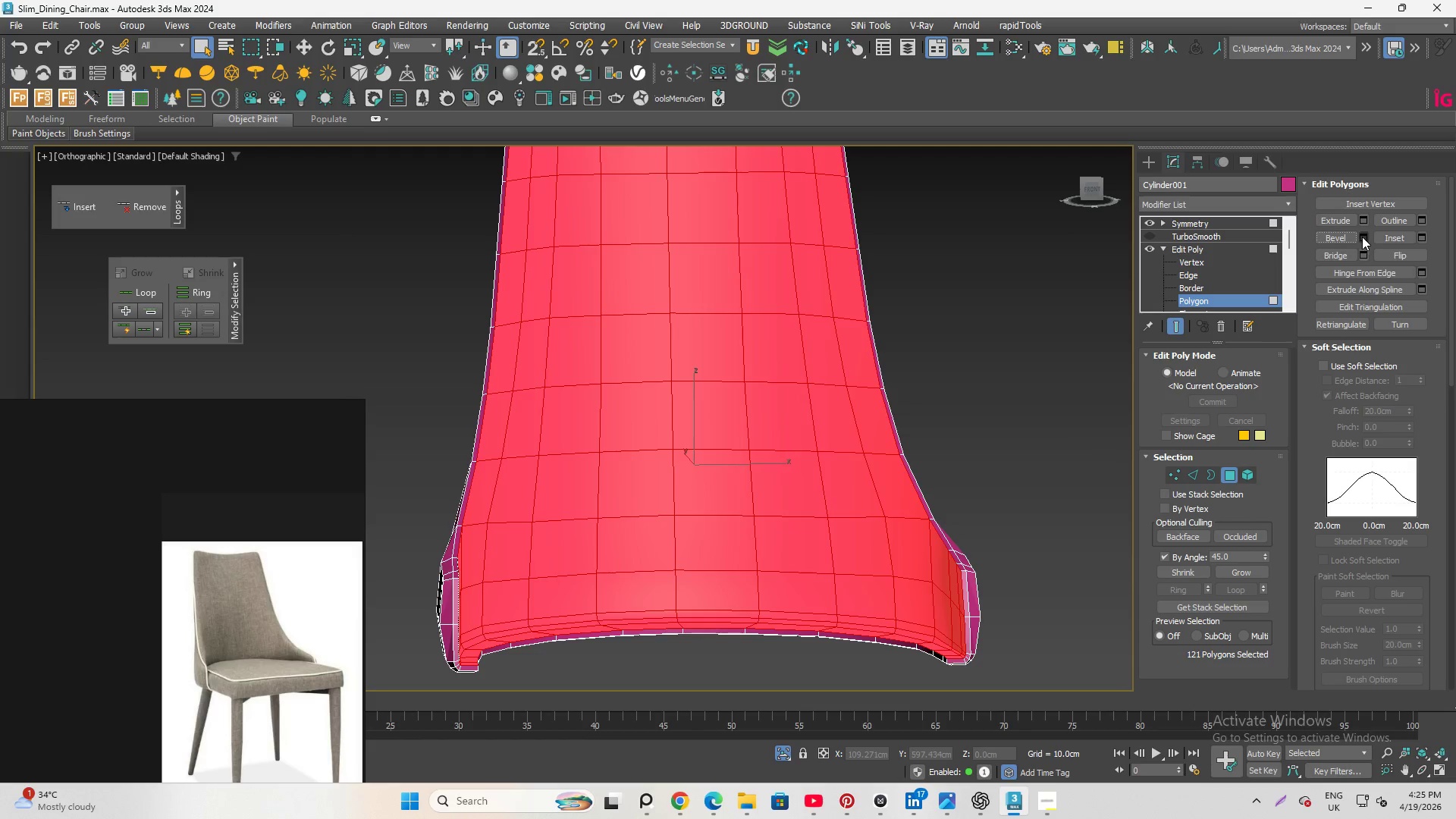 
left_click([1365, 237])
 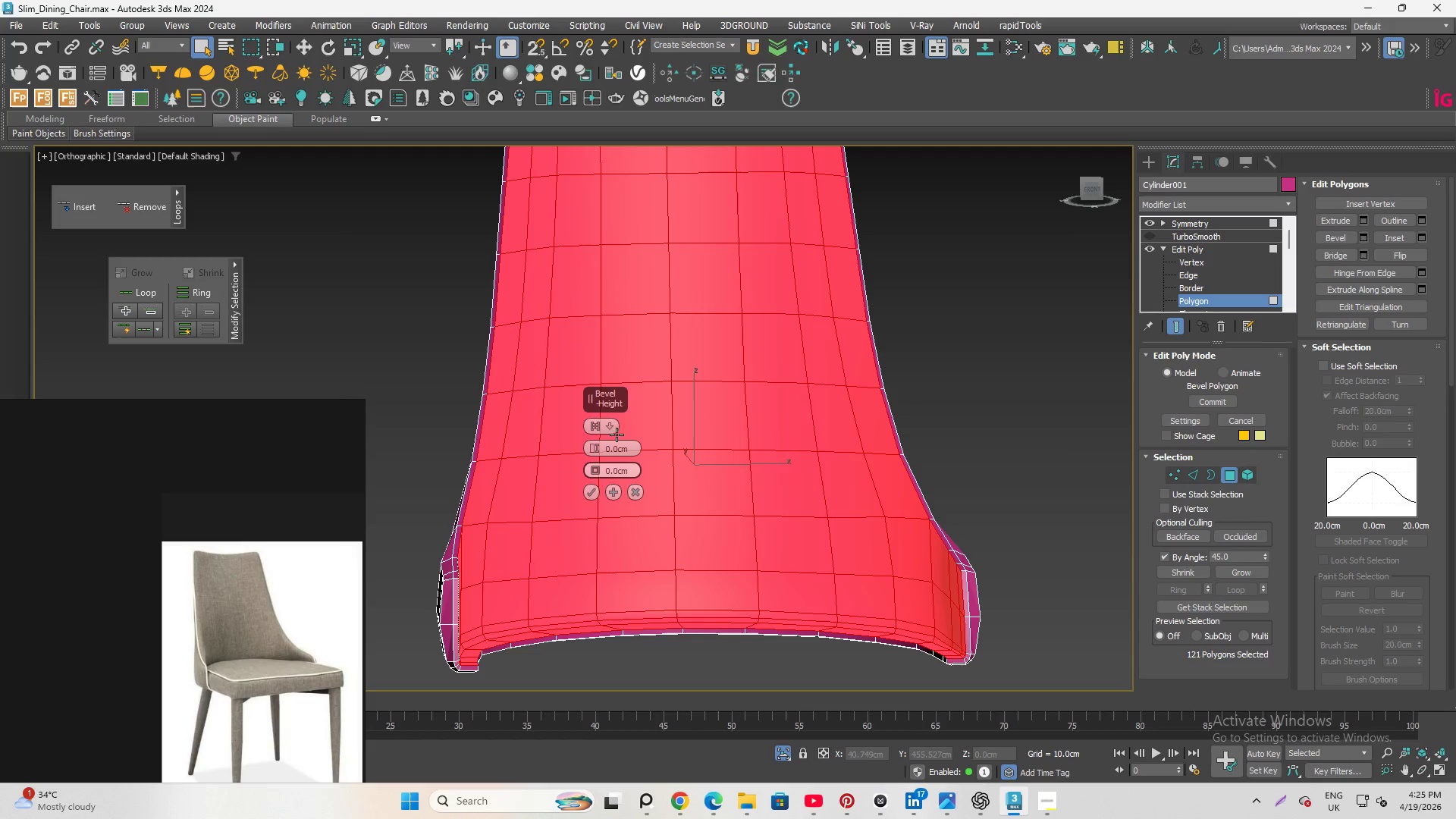 
left_click([598, 427])
 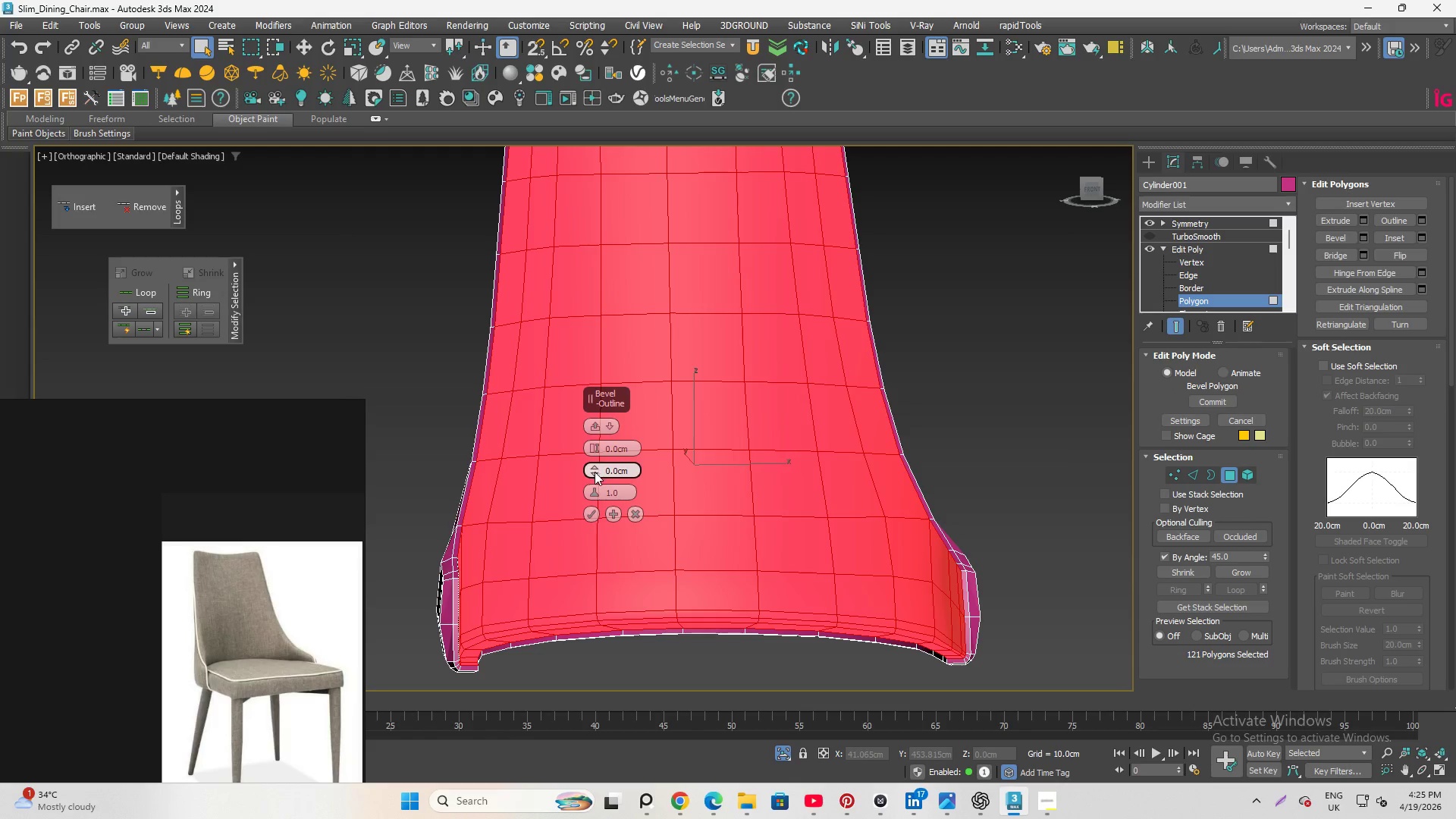 
left_click_drag(start_coordinate=[595, 467], to_coordinate=[588, 477])
 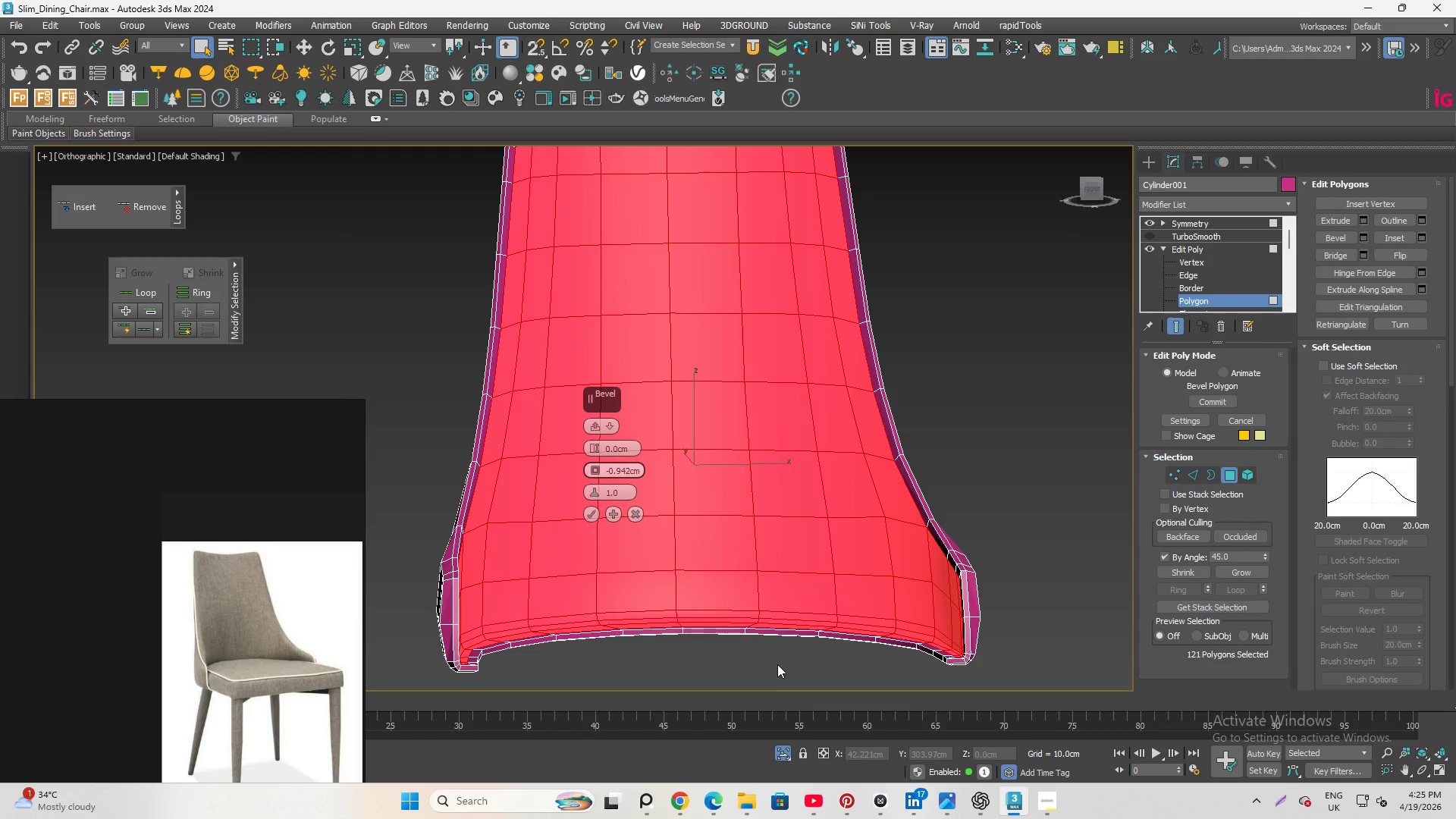 
scroll: coordinate [629, 635], scroll_direction: down, amount: 2.0
 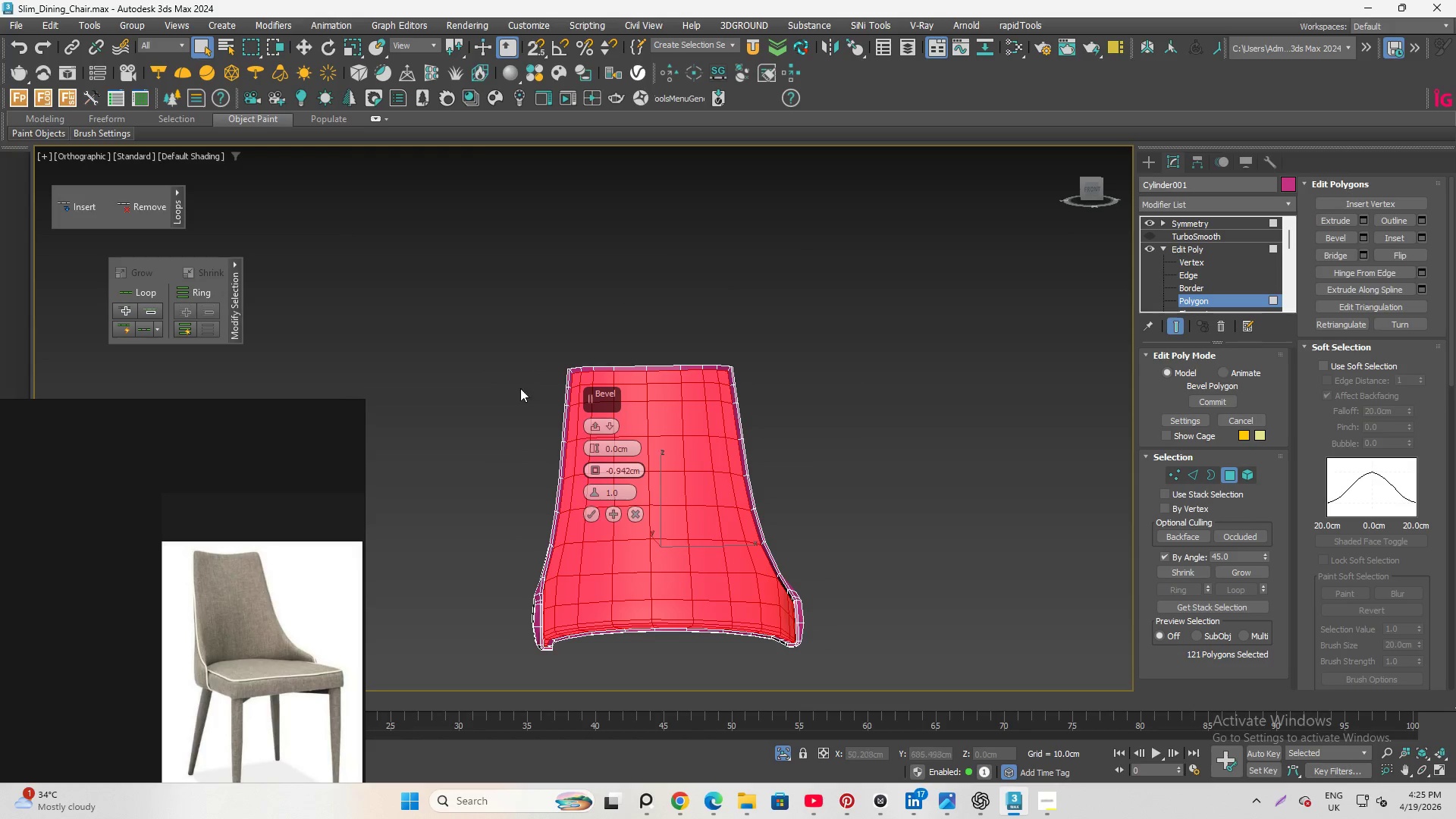 
scroll: coordinate [591, 327], scroll_direction: up, amount: 4.0
 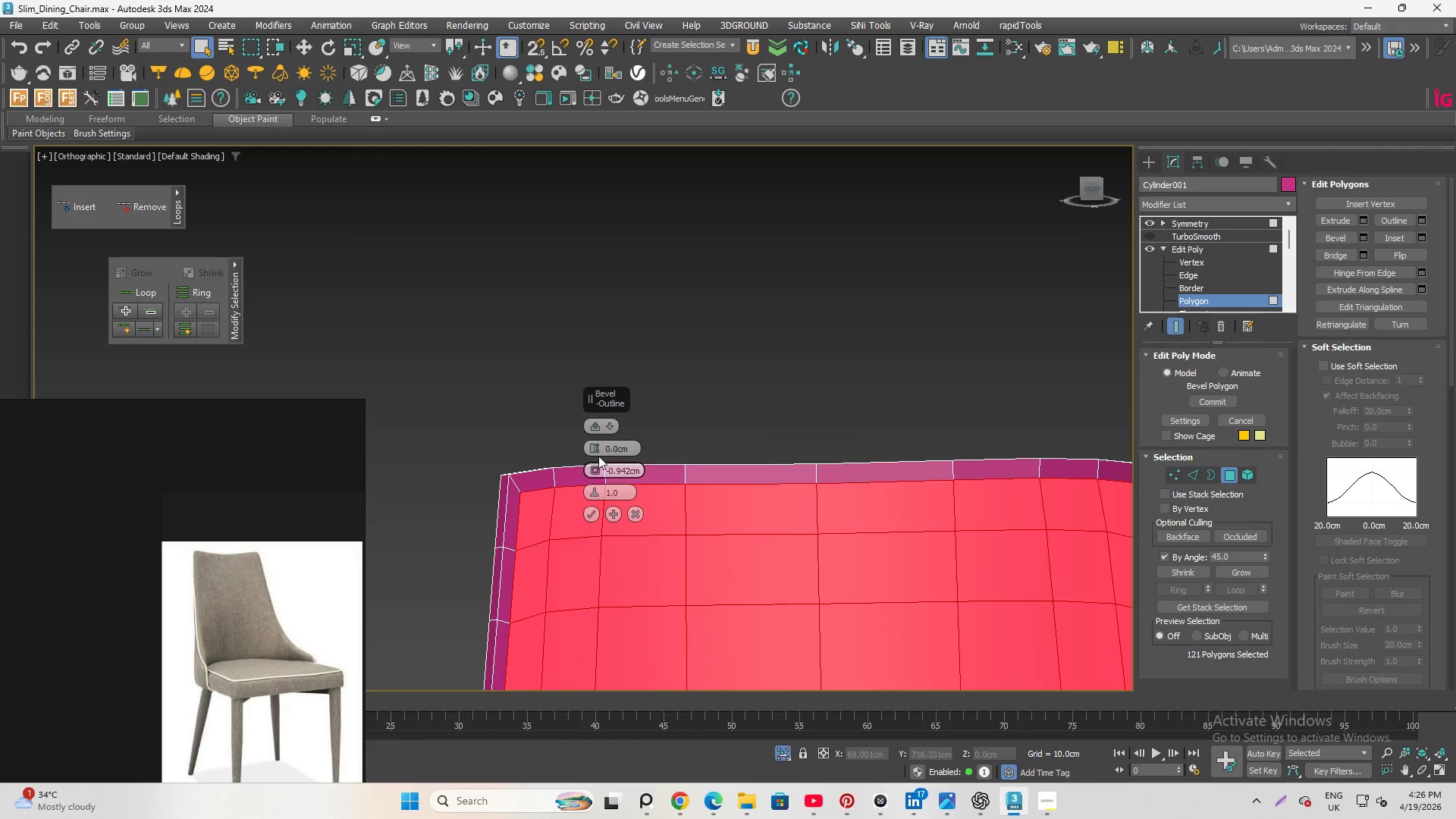 
left_click_drag(start_coordinate=[592, 442], to_coordinate=[592, 429])
 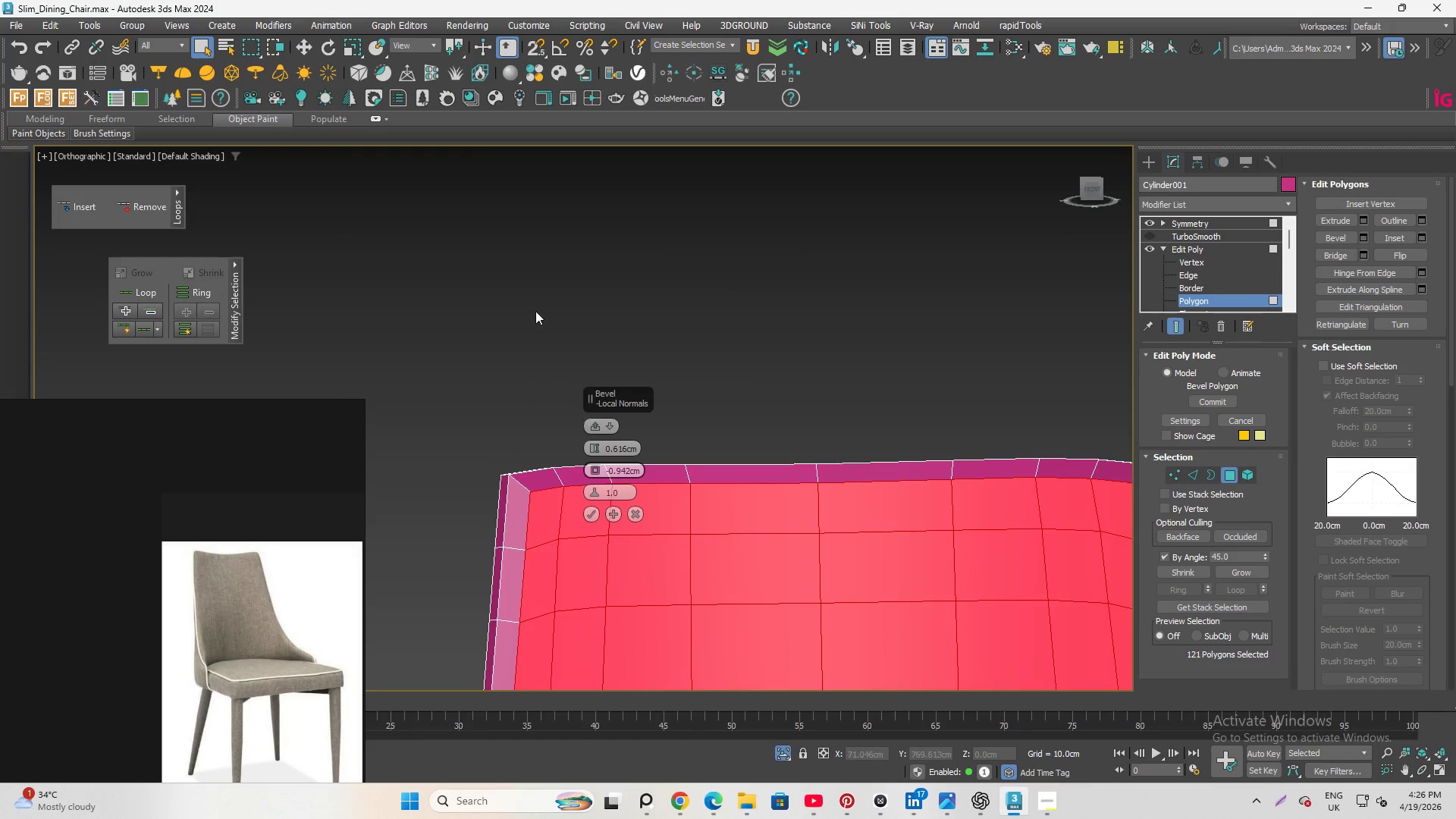 
scroll: coordinate [531, 310], scroll_direction: down, amount: 5.0
 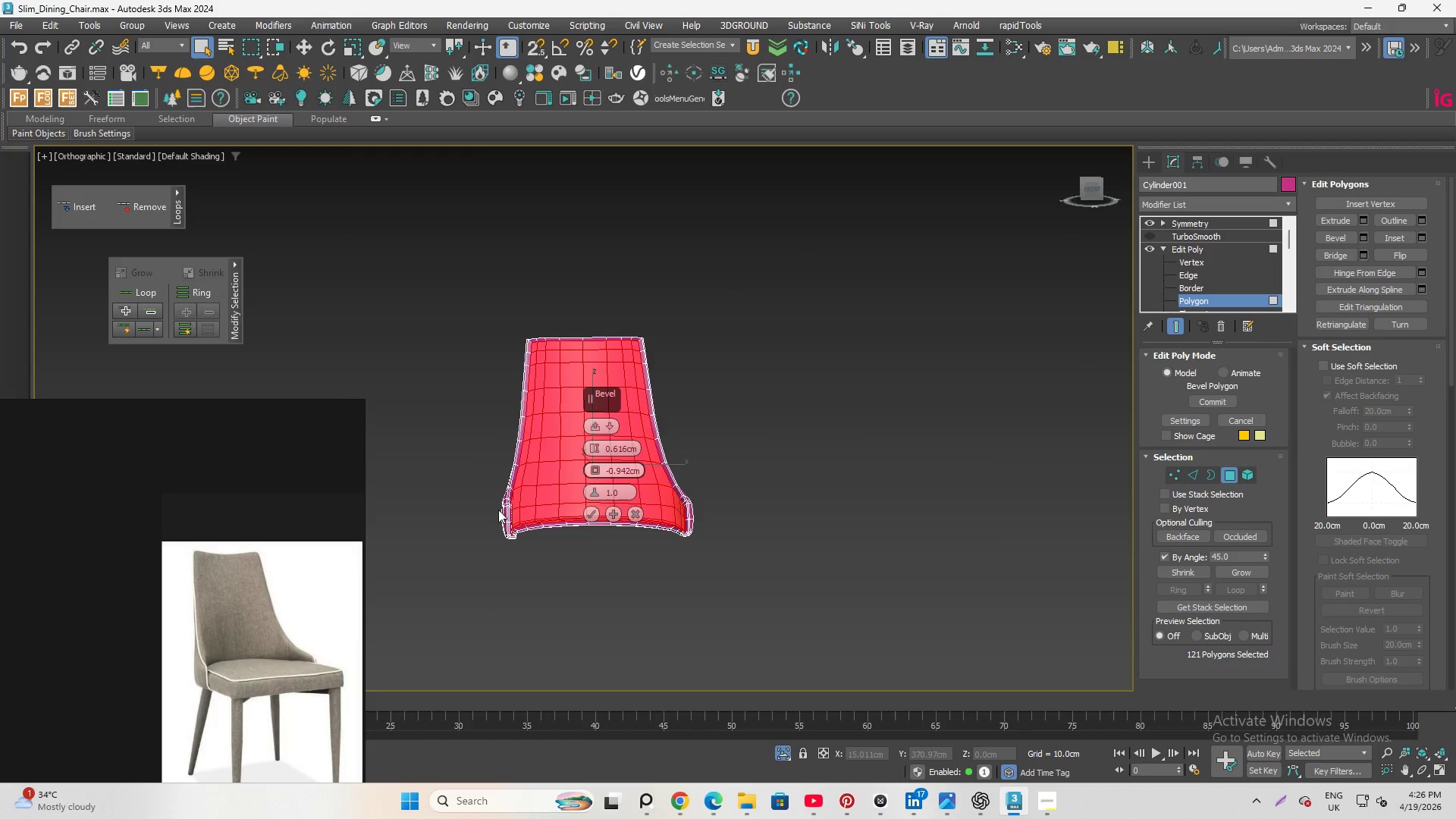 
scroll: coordinate [517, 534], scroll_direction: up, amount: 5.0
 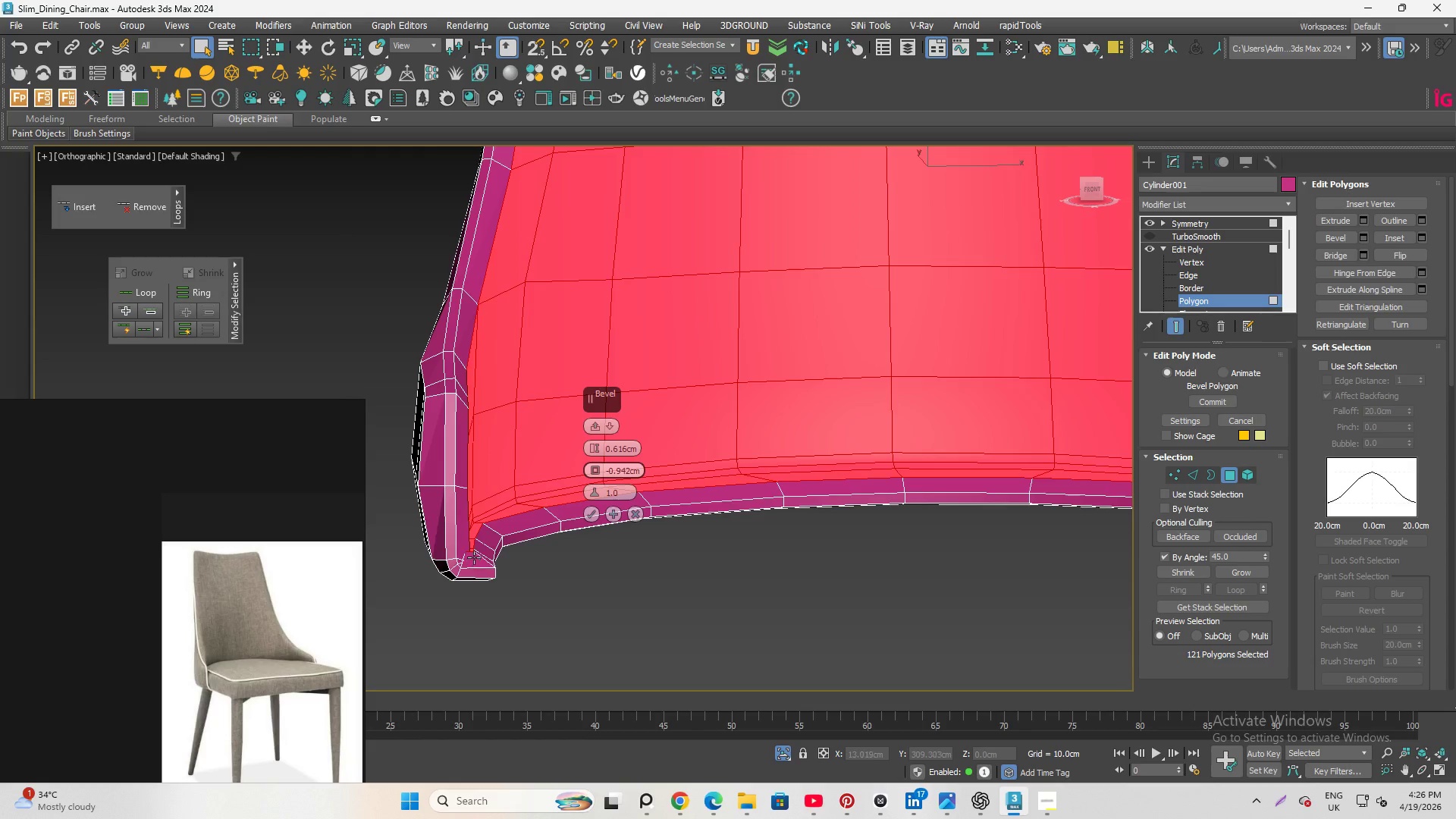 
hold_key(key=AltLeft, duration=0.84)
 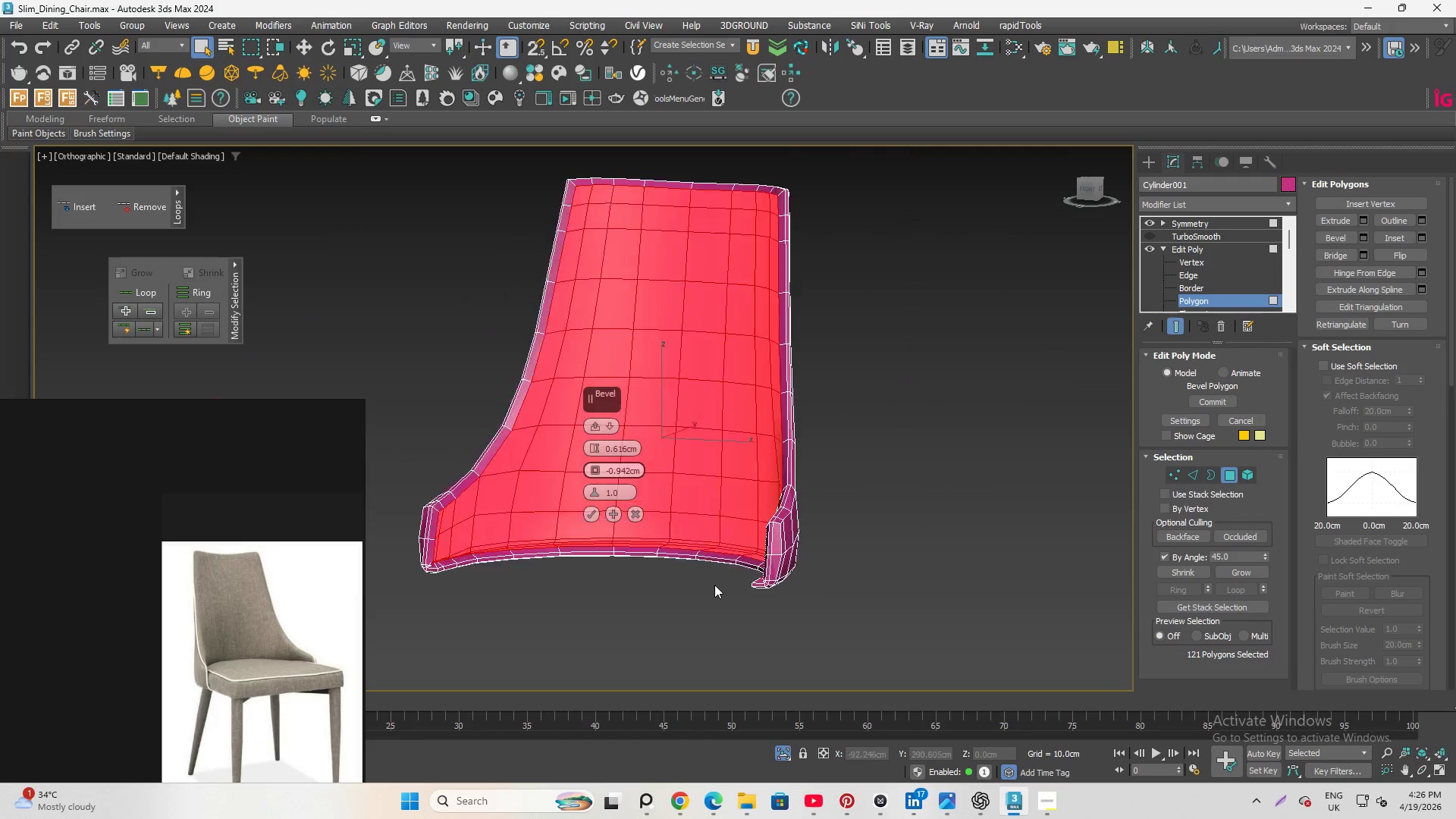 
scroll: coordinate [714, 585], scroll_direction: down, amount: 4.0
 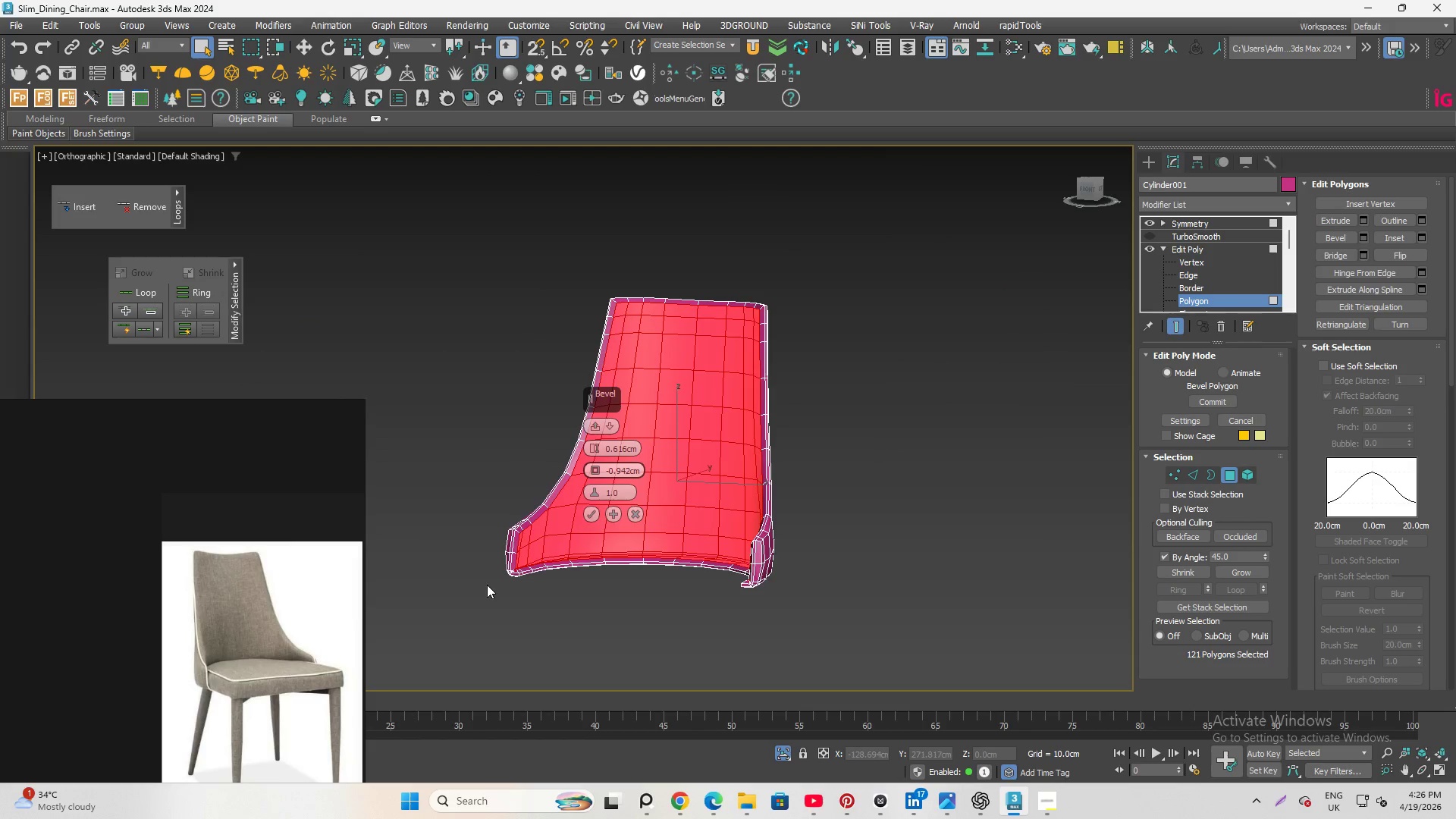 
scroll: coordinate [635, 581], scroll_direction: up, amount: 9.0
 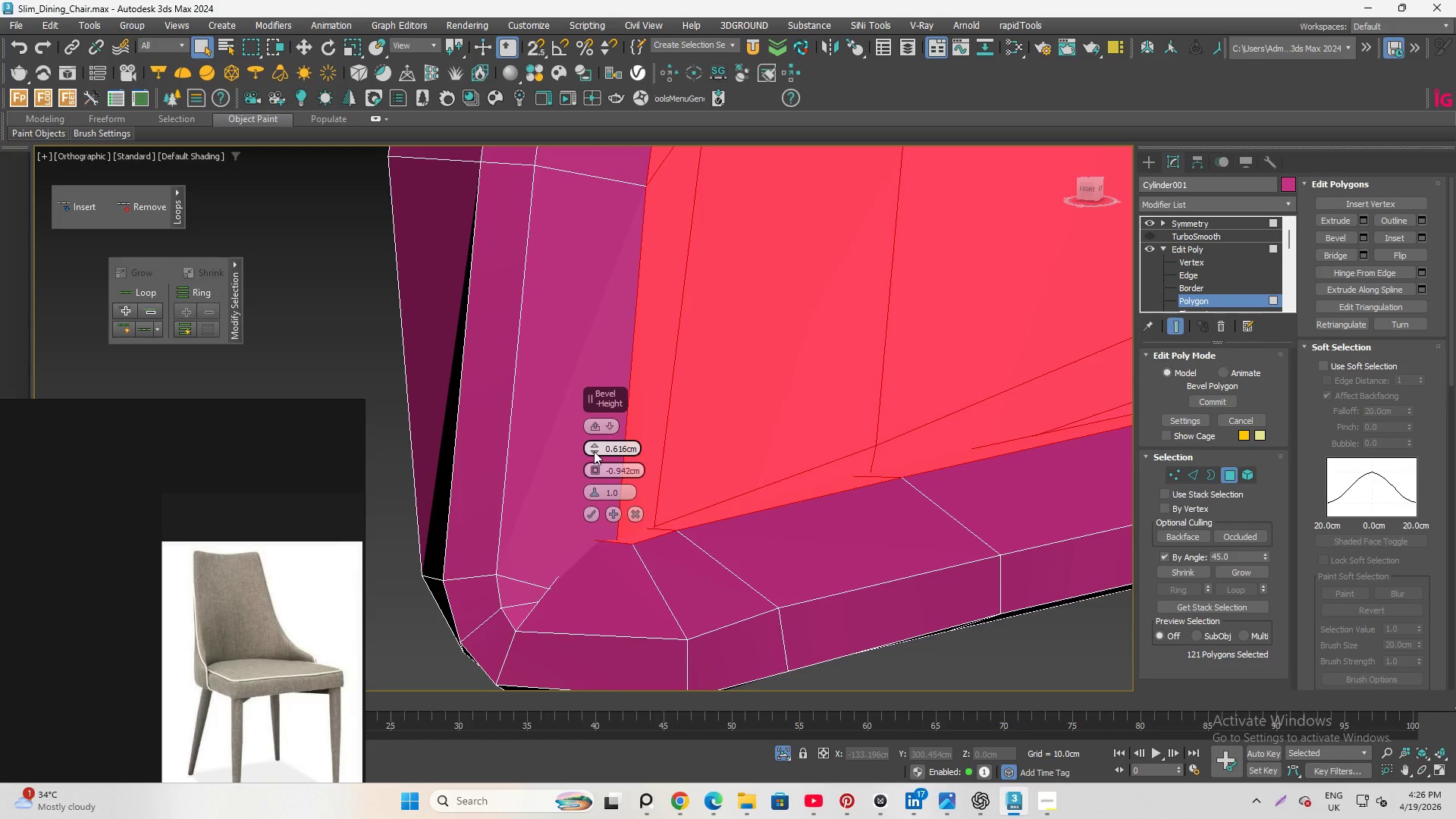 
left_click_drag(start_coordinate=[594, 451], to_coordinate=[592, 517])
 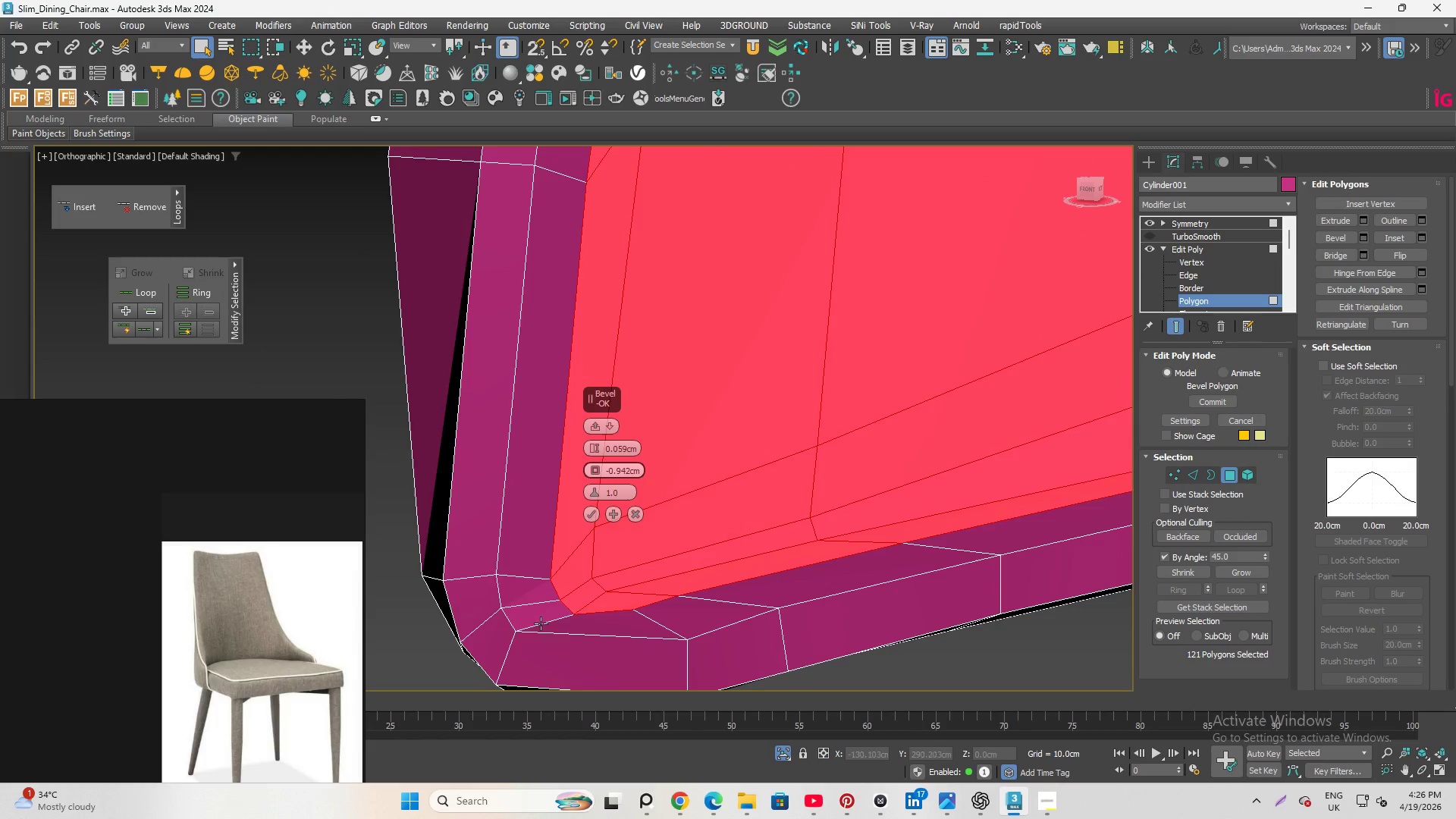 
scroll: coordinate [704, 493], scroll_direction: down, amount: 6.0
 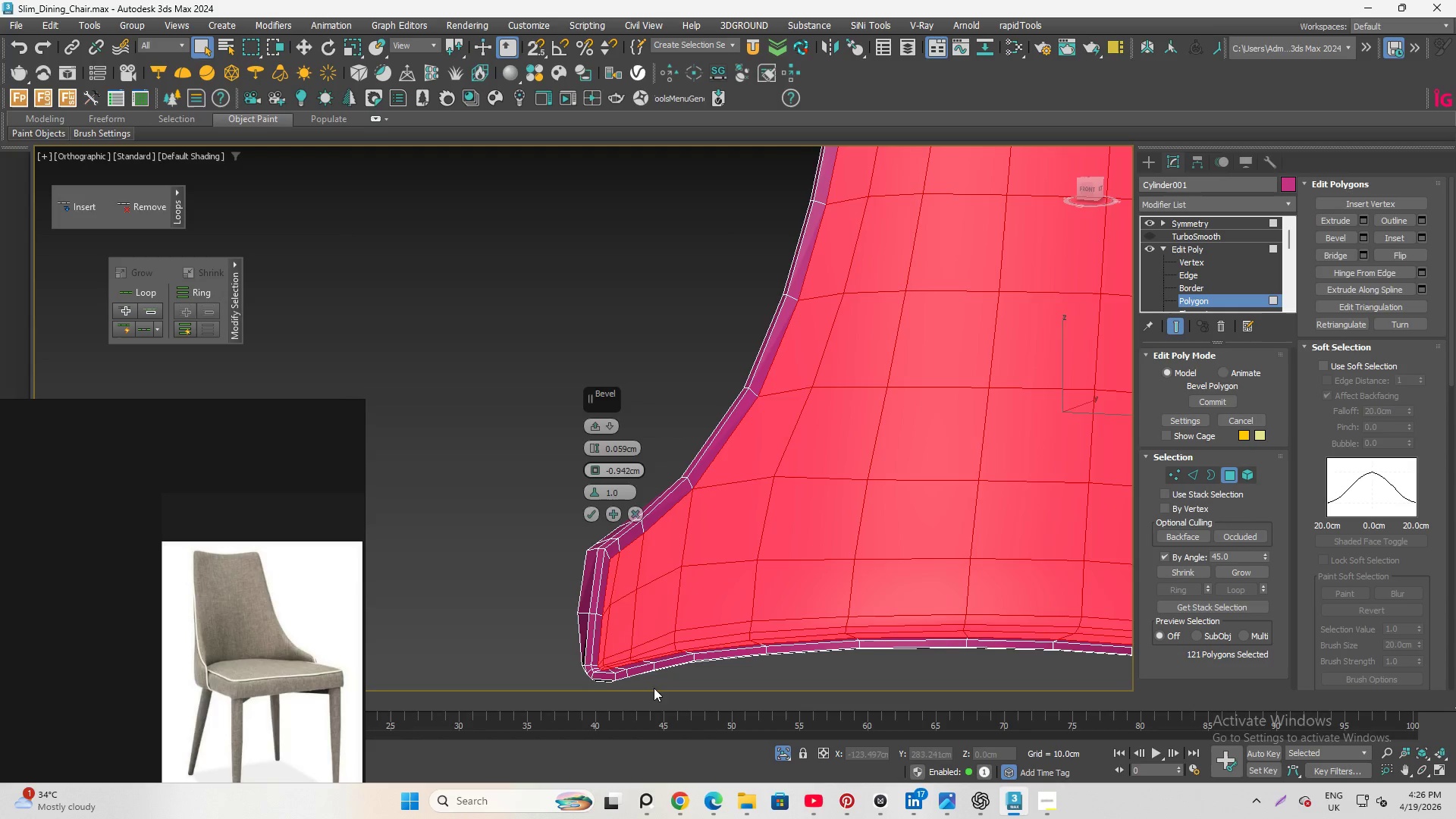 
scroll: coordinate [609, 674], scroll_direction: up, amount: 6.0
 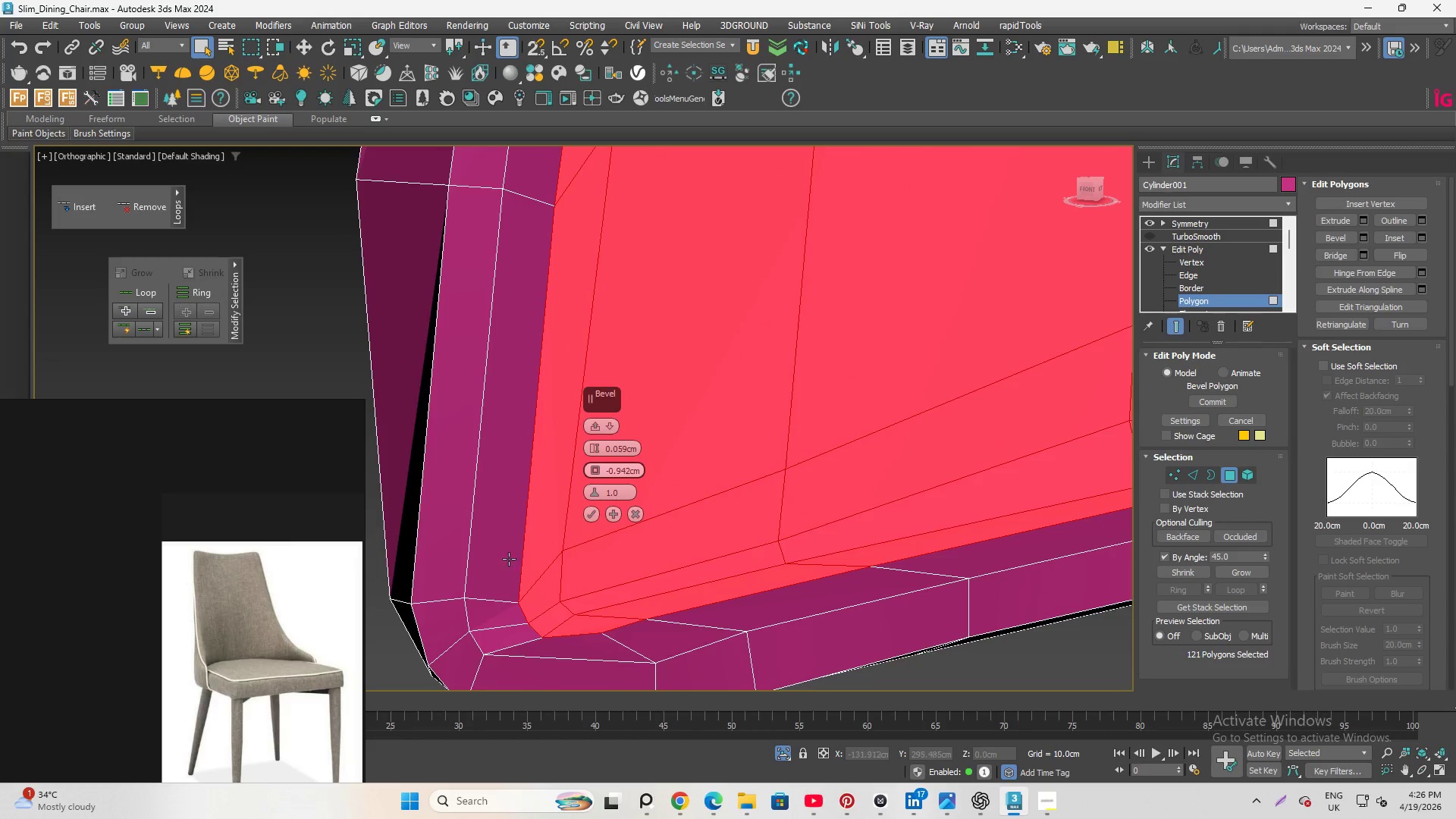 
hold_key(key=AltLeft, duration=1.0)
 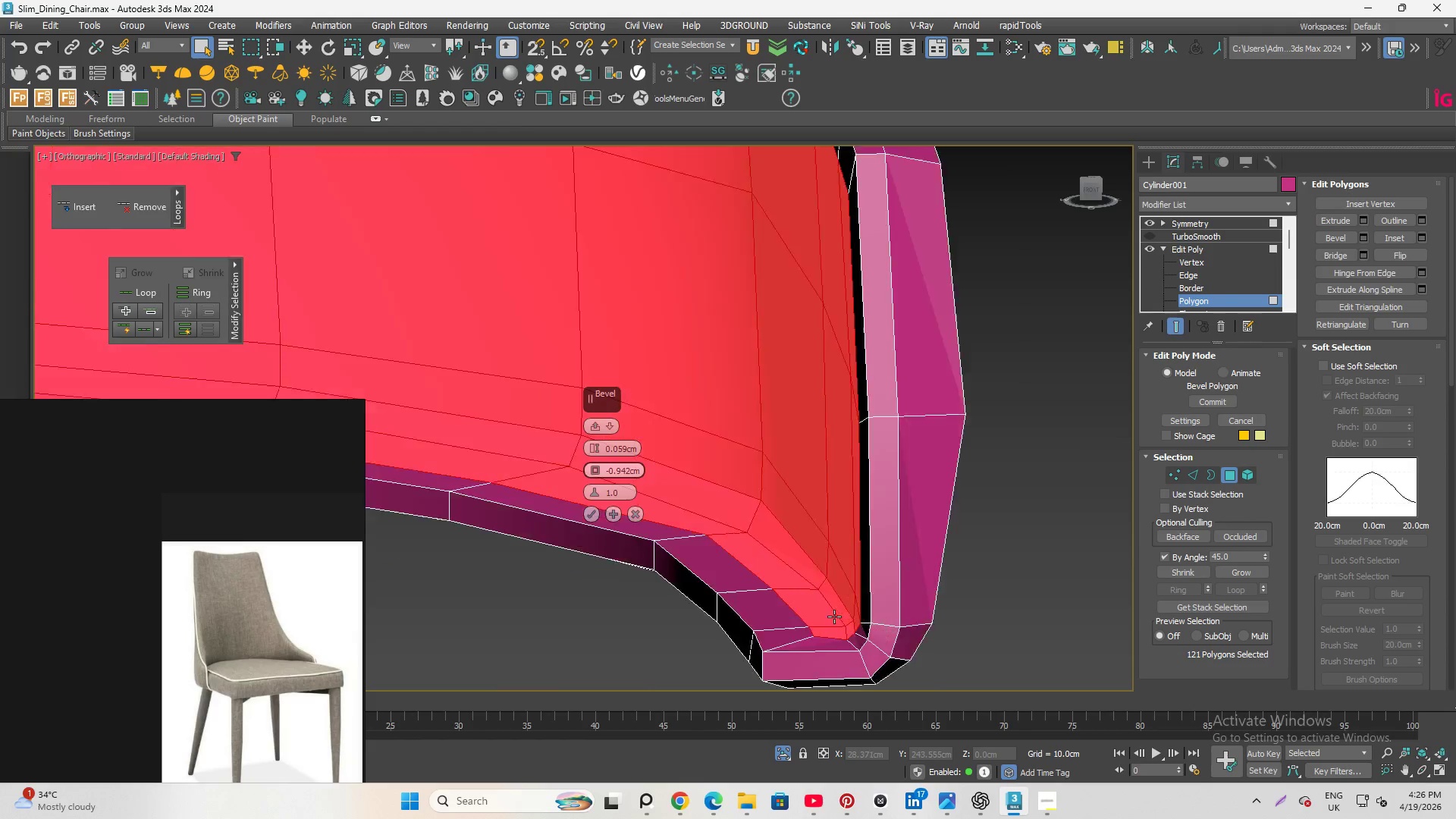 
scroll: coordinate [761, 571], scroll_direction: down, amount: 5.0
 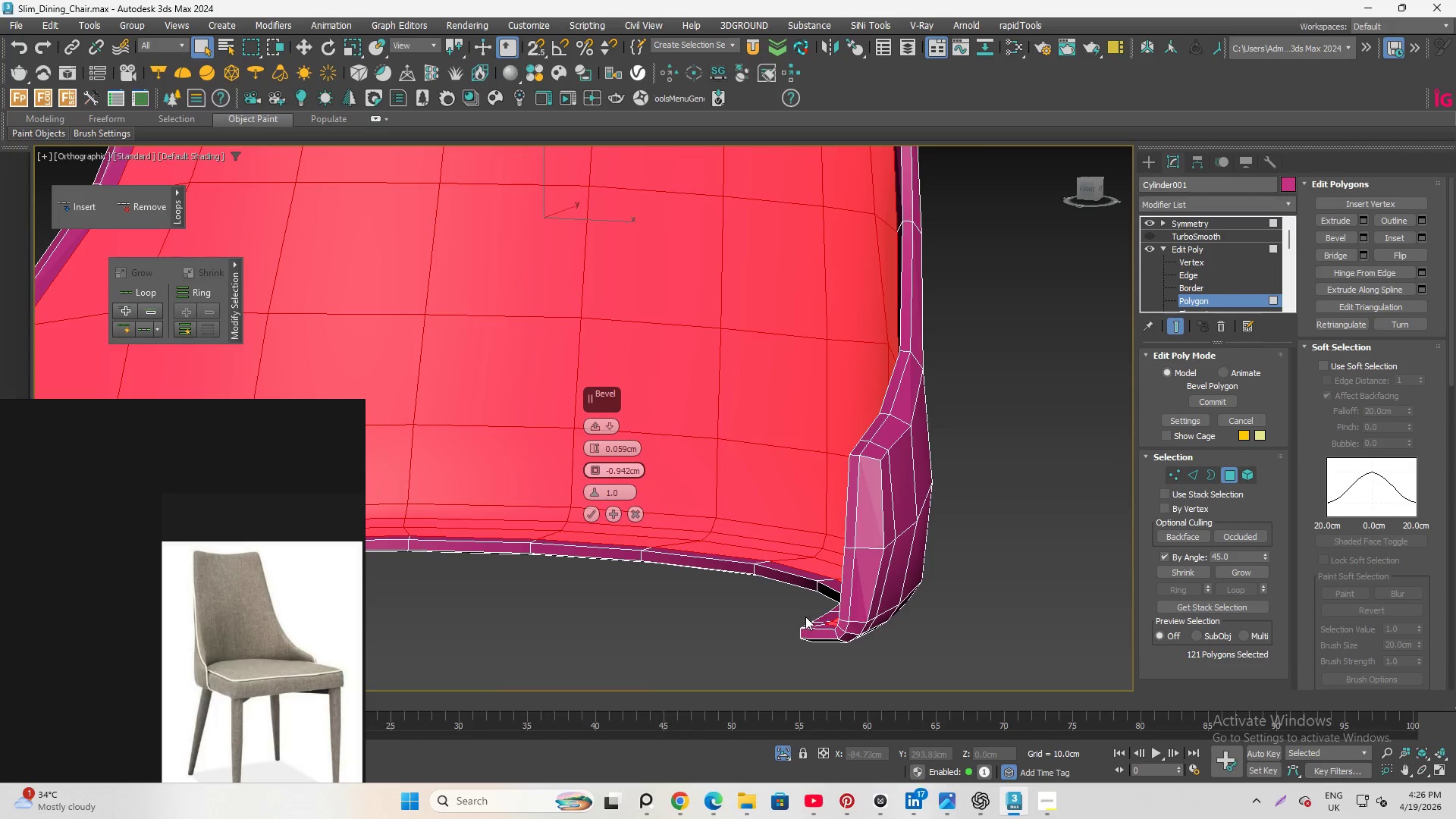 
scroll: coordinate [834, 617], scroll_direction: up, amount: 4.0
 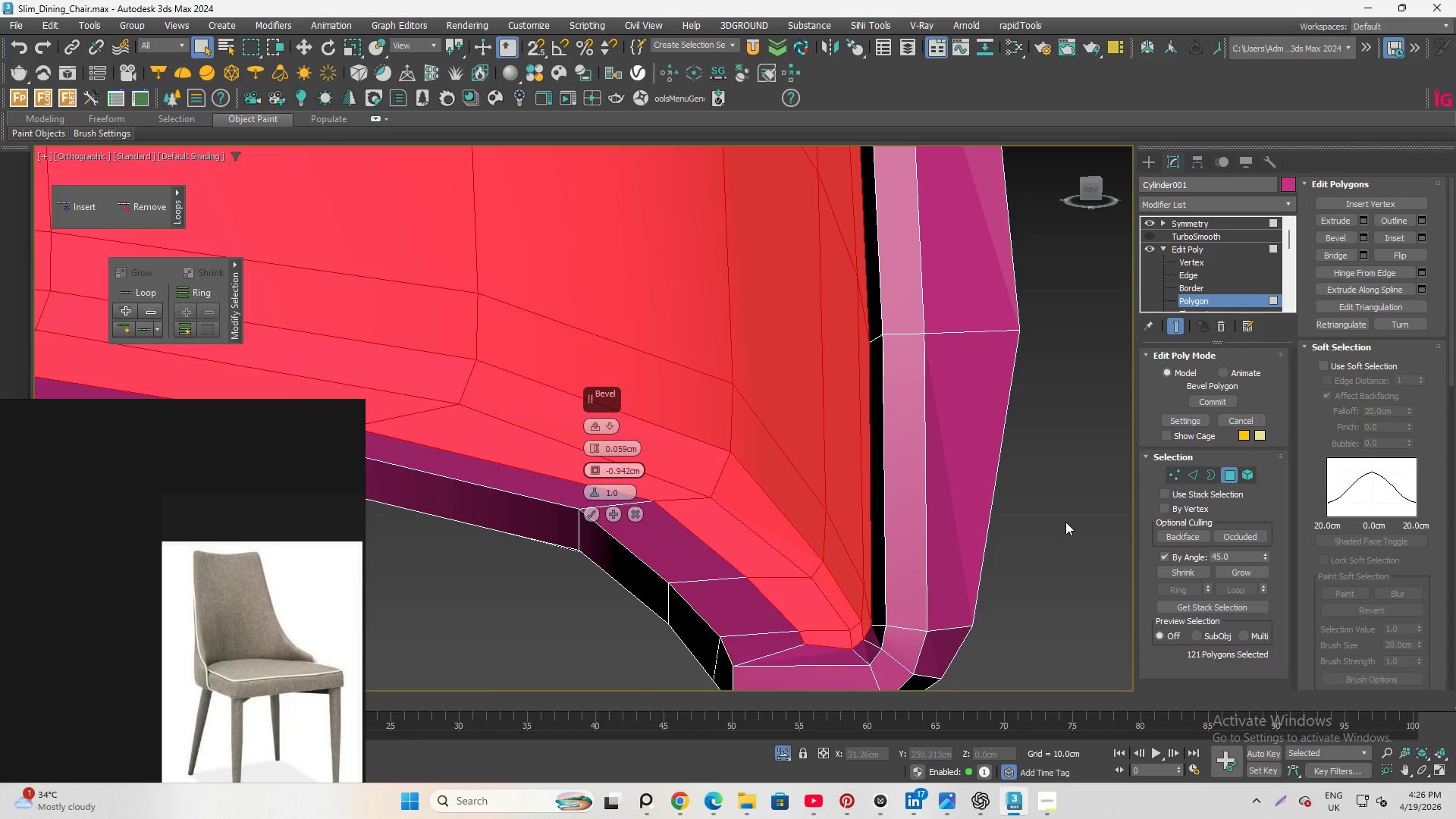 
hold_key(key=AltLeft, duration=1.44)
 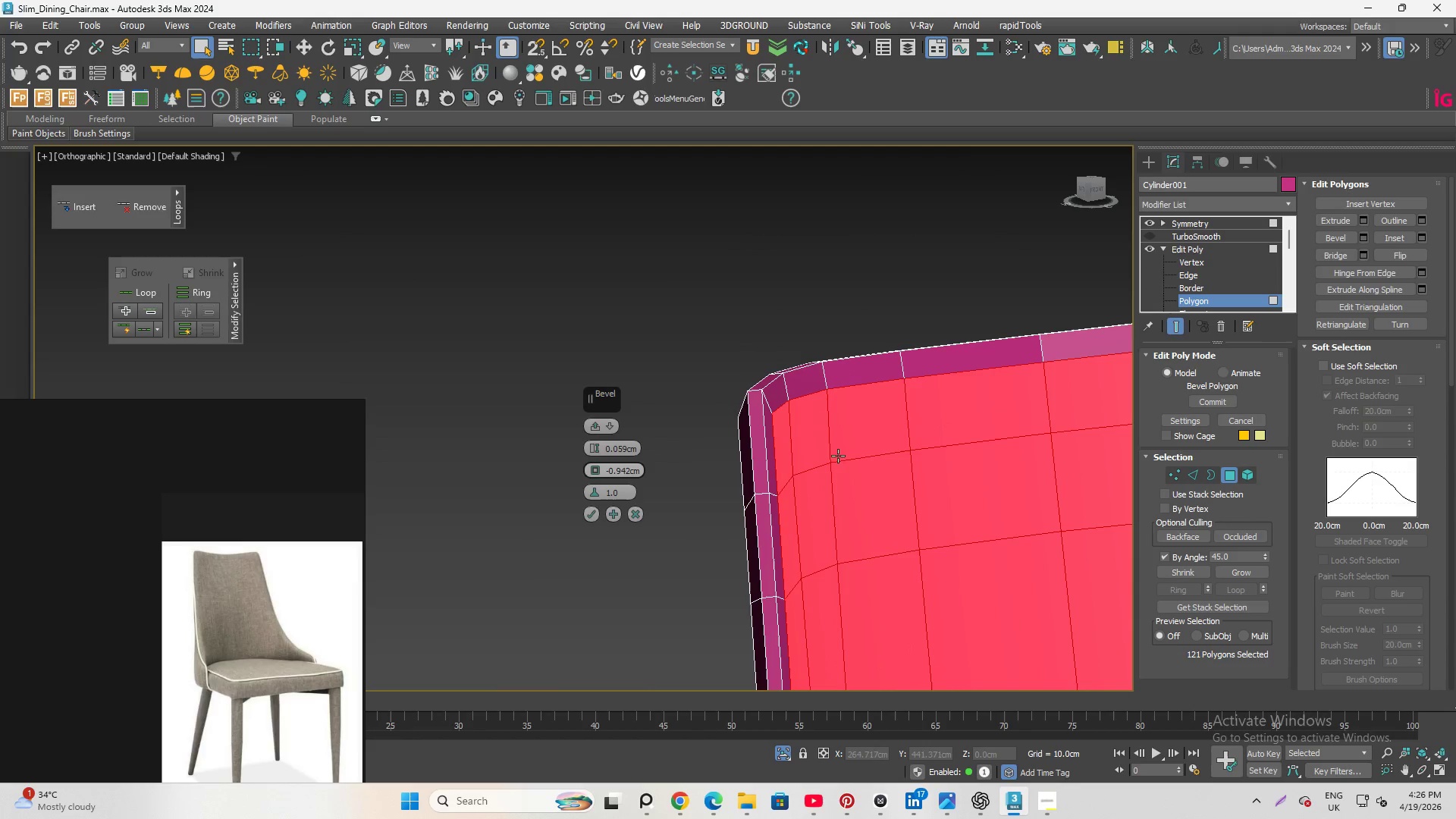 
scroll: coordinate [931, 356], scroll_direction: down, amount: 4.0
 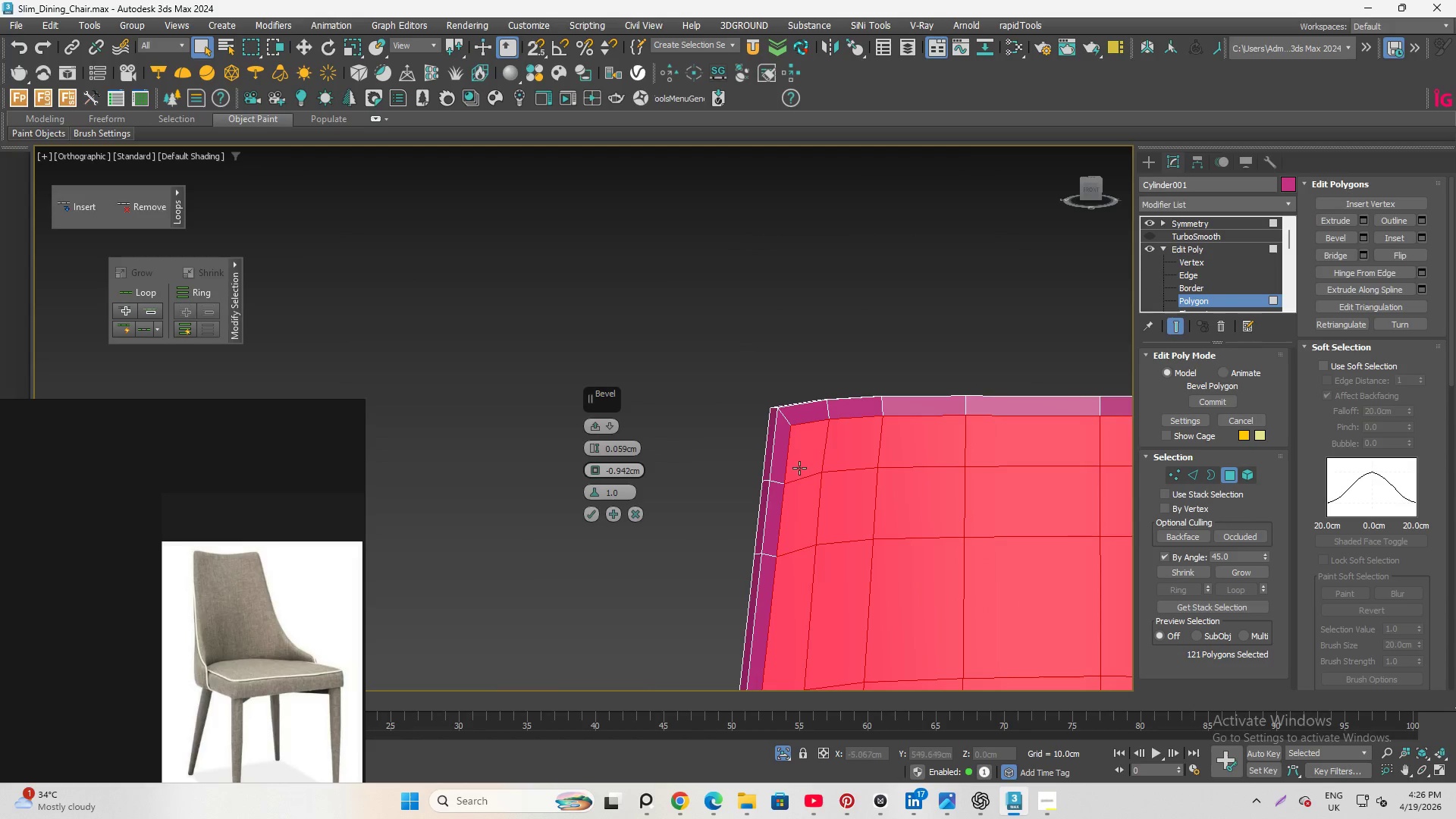 
scroll: coordinate [842, 458], scroll_direction: up, amount: 1.0
 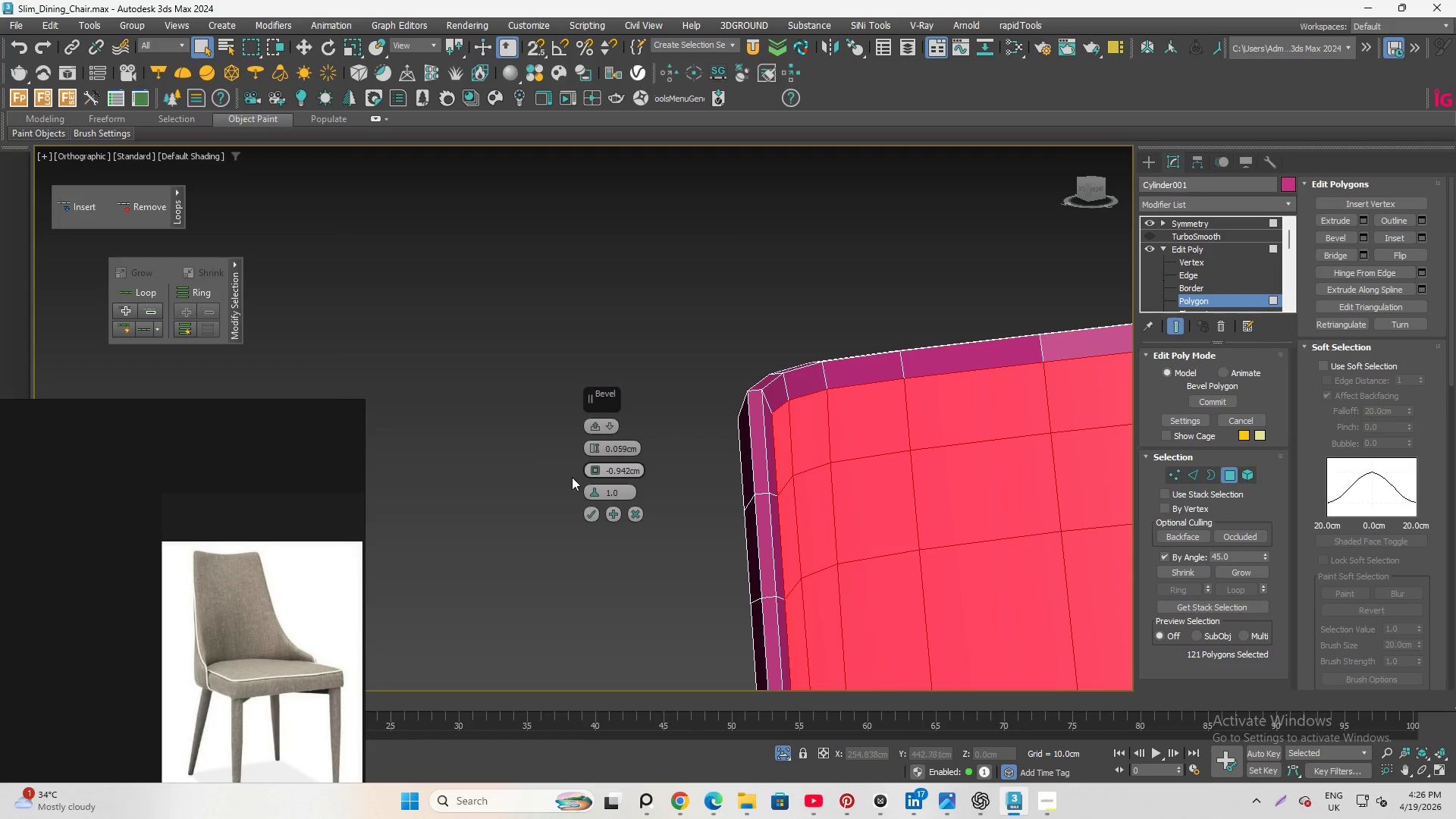 
wait(5.79)
 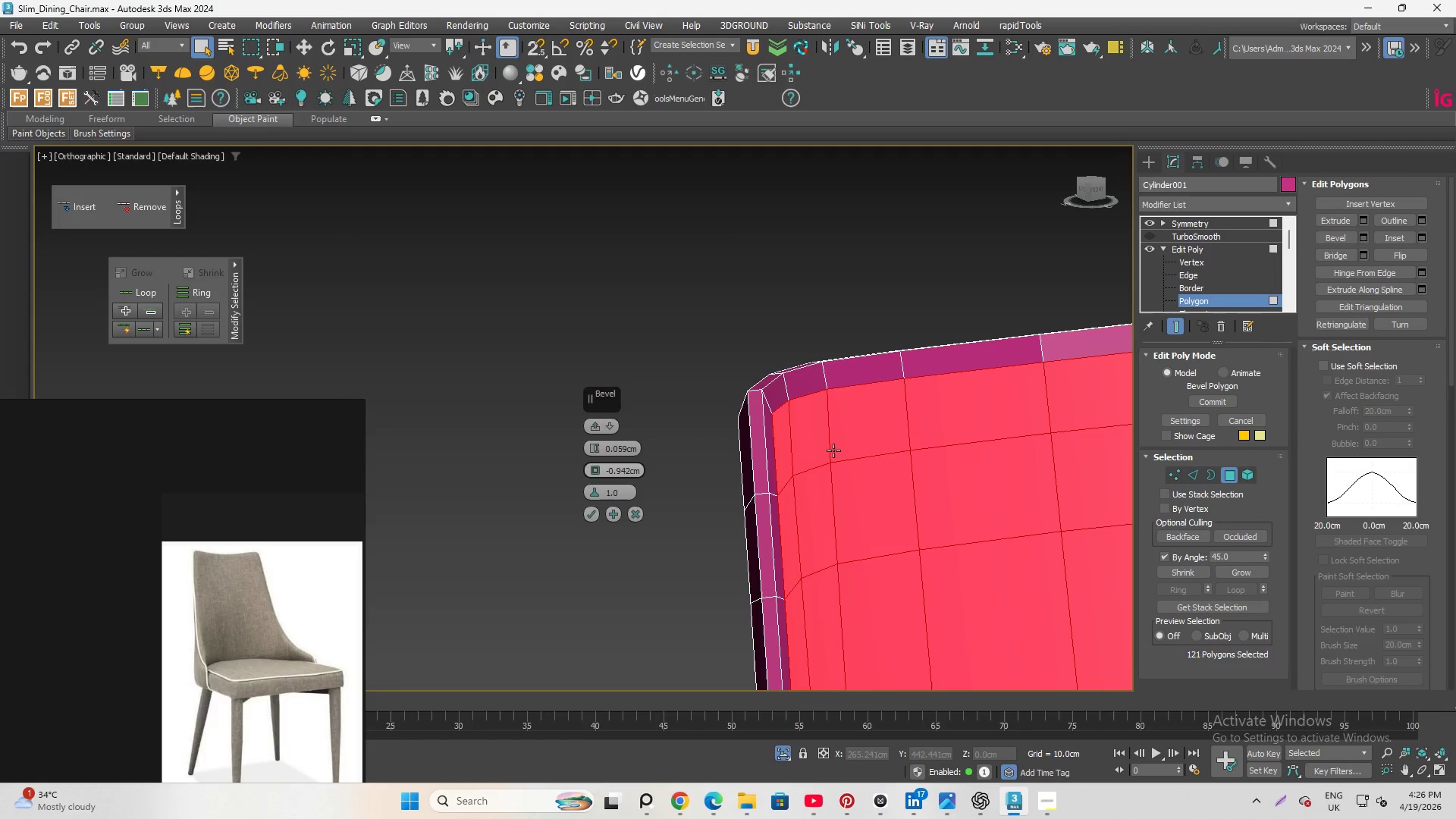 
left_click_drag(start_coordinate=[641, 469], to_coordinate=[617, 470])
 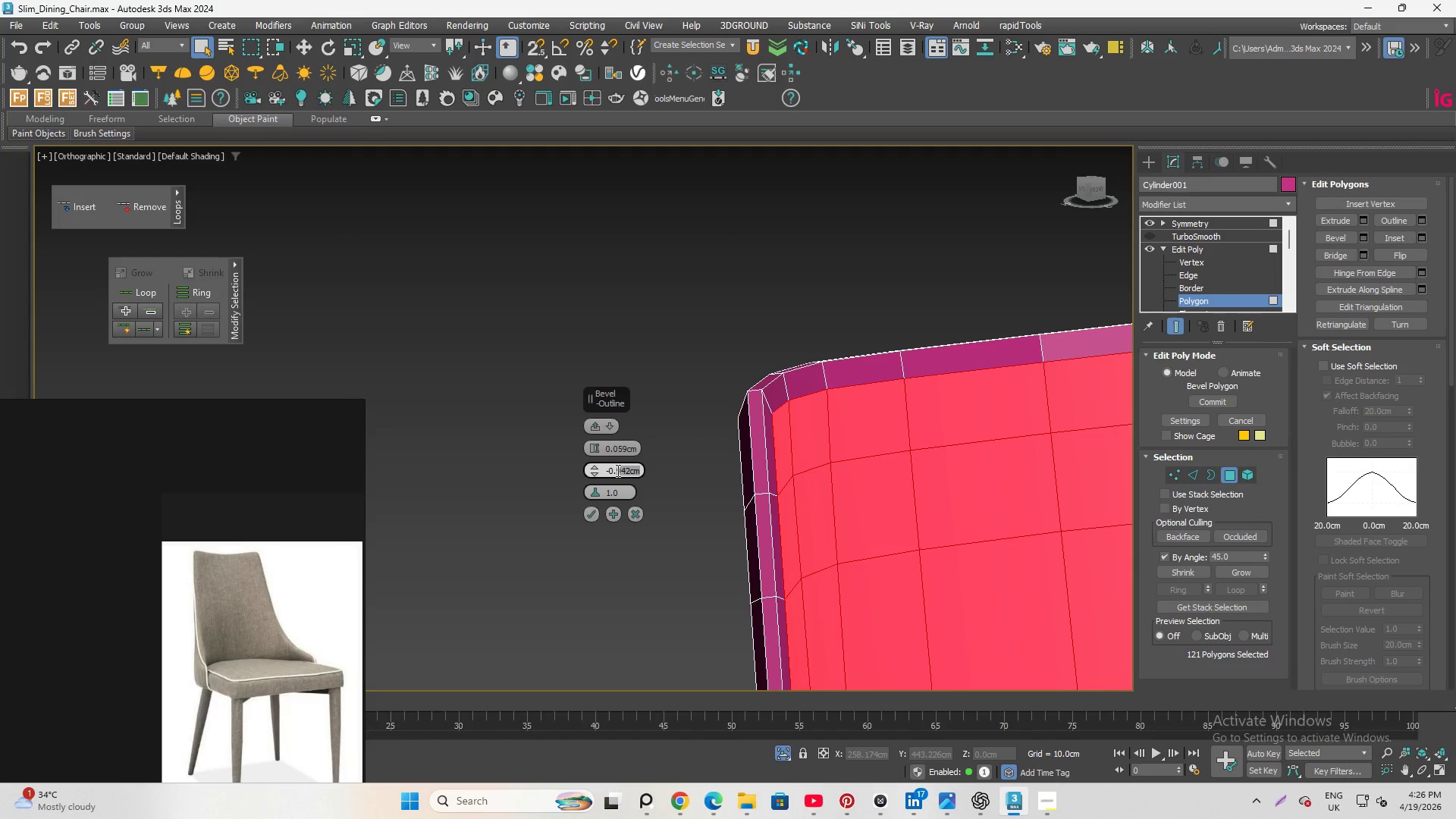 
type(875)
 